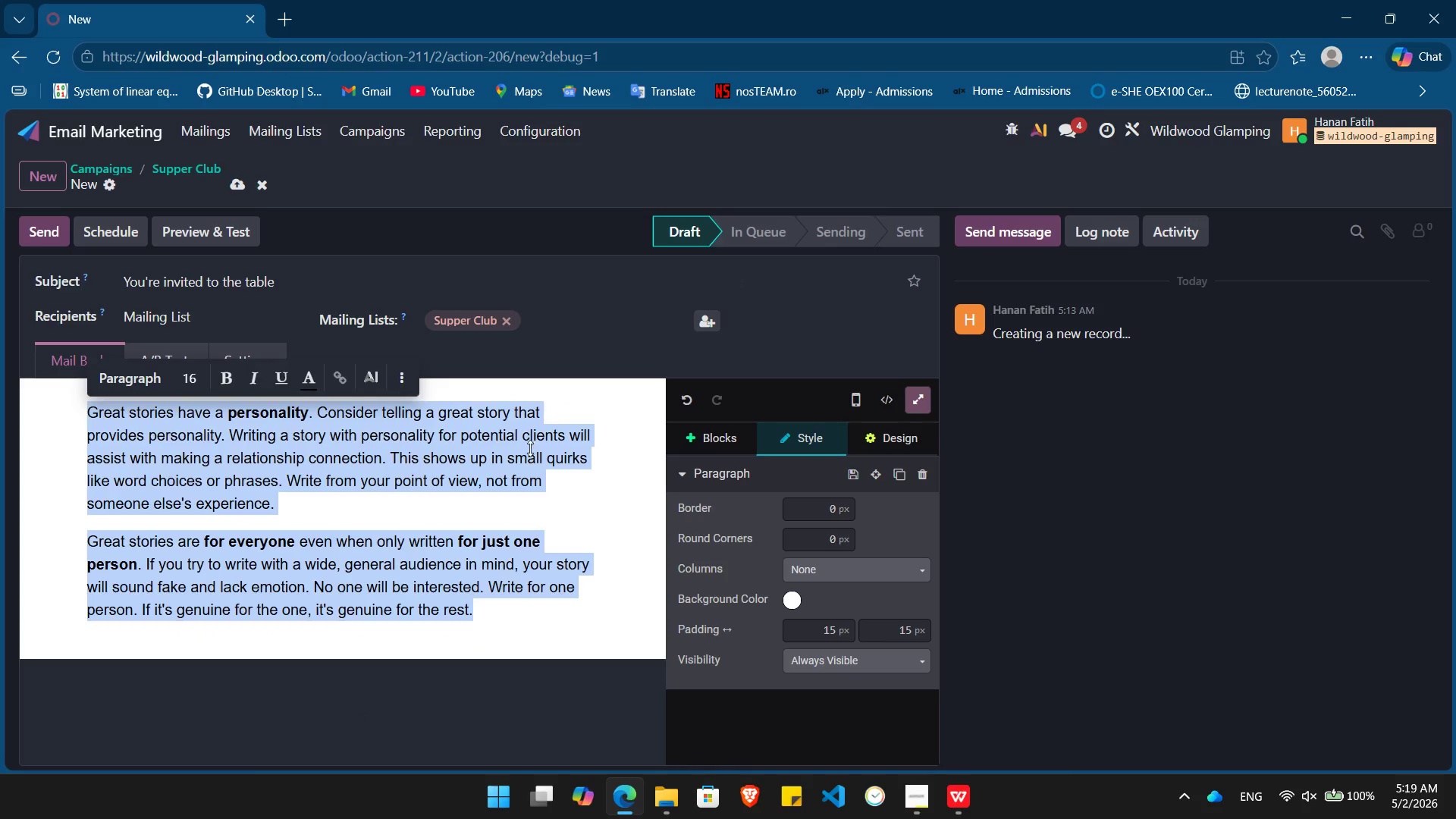 
key(Backspace)
 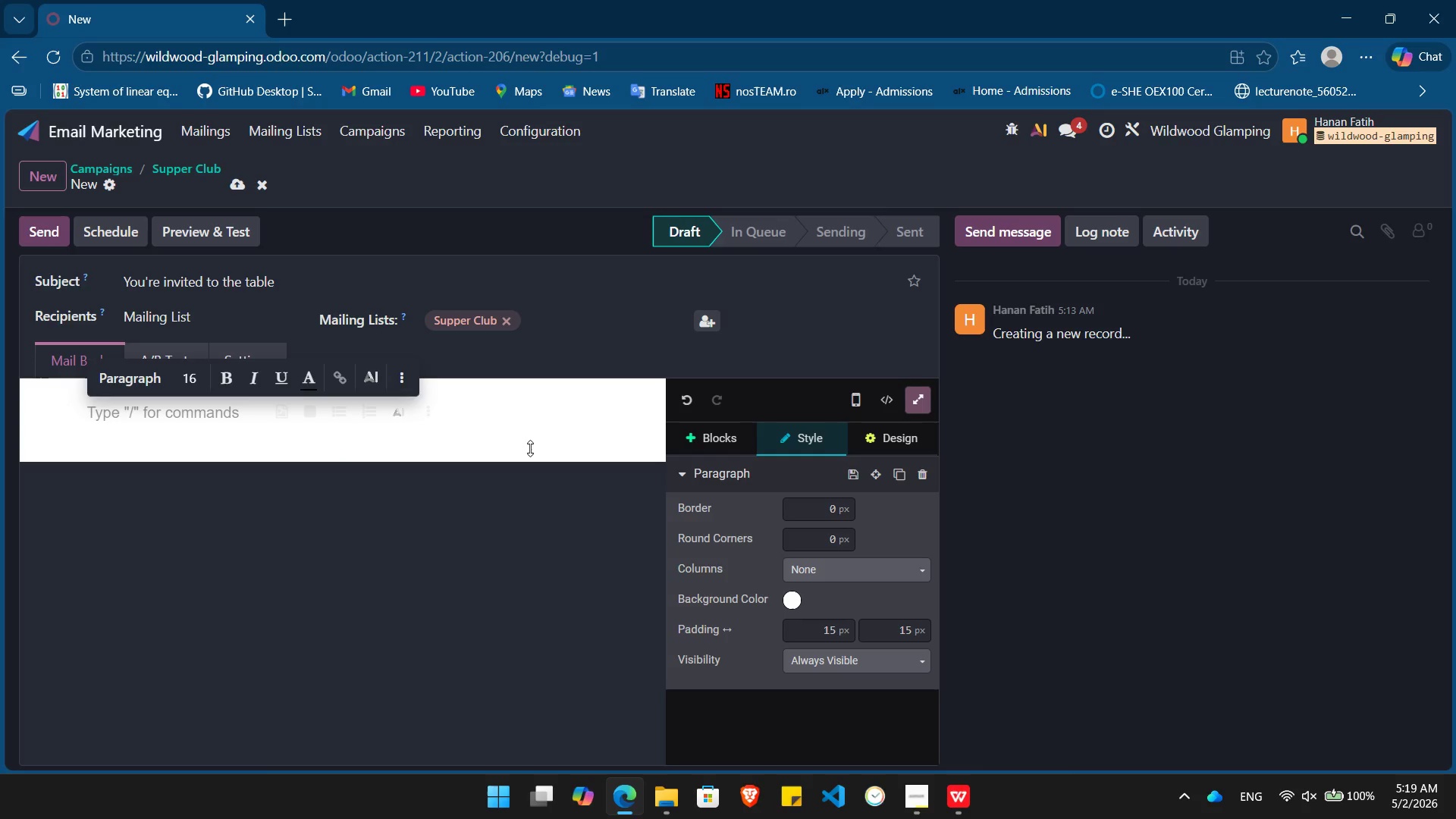 
key(Slash)
 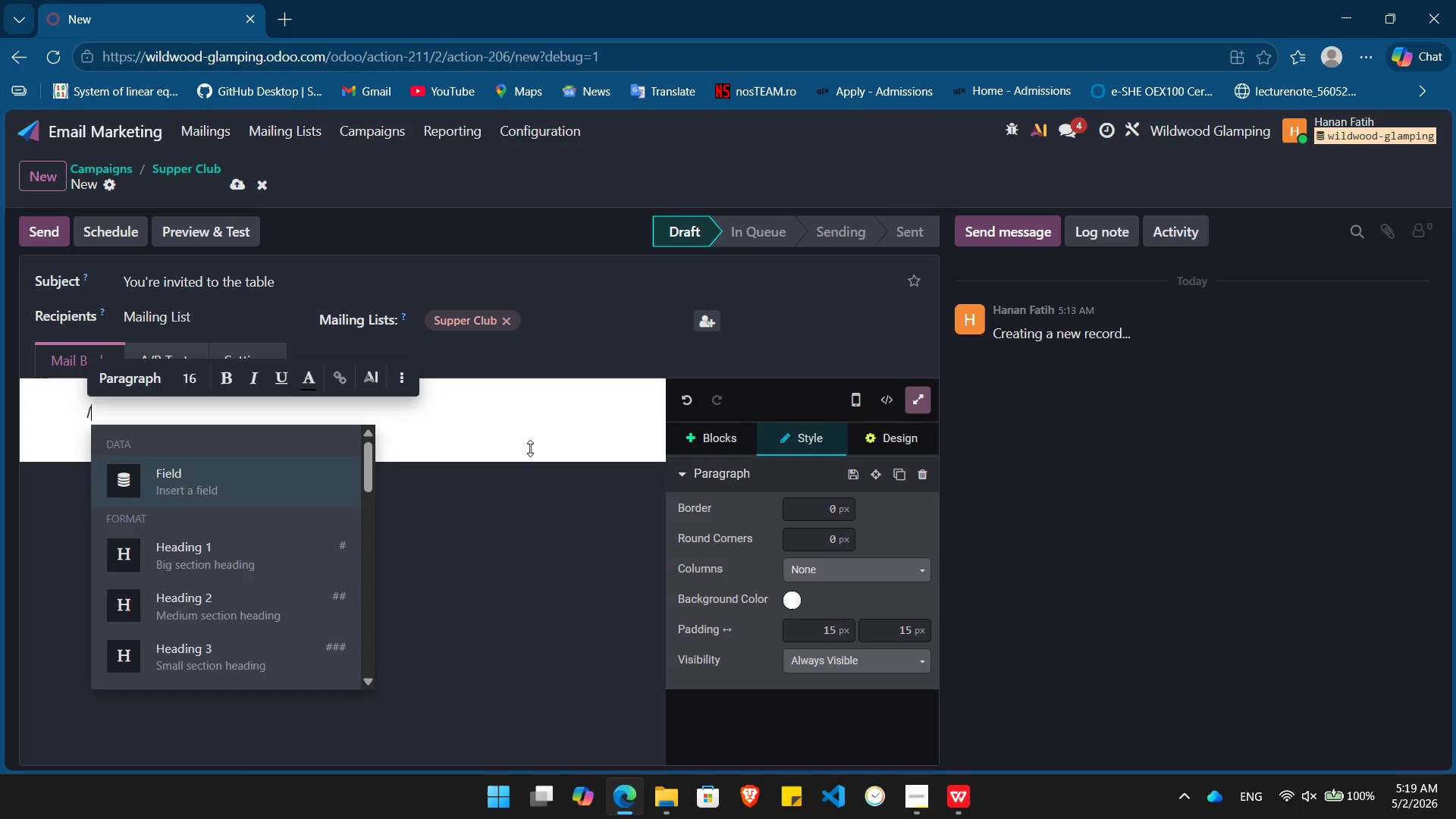 
key(H)
 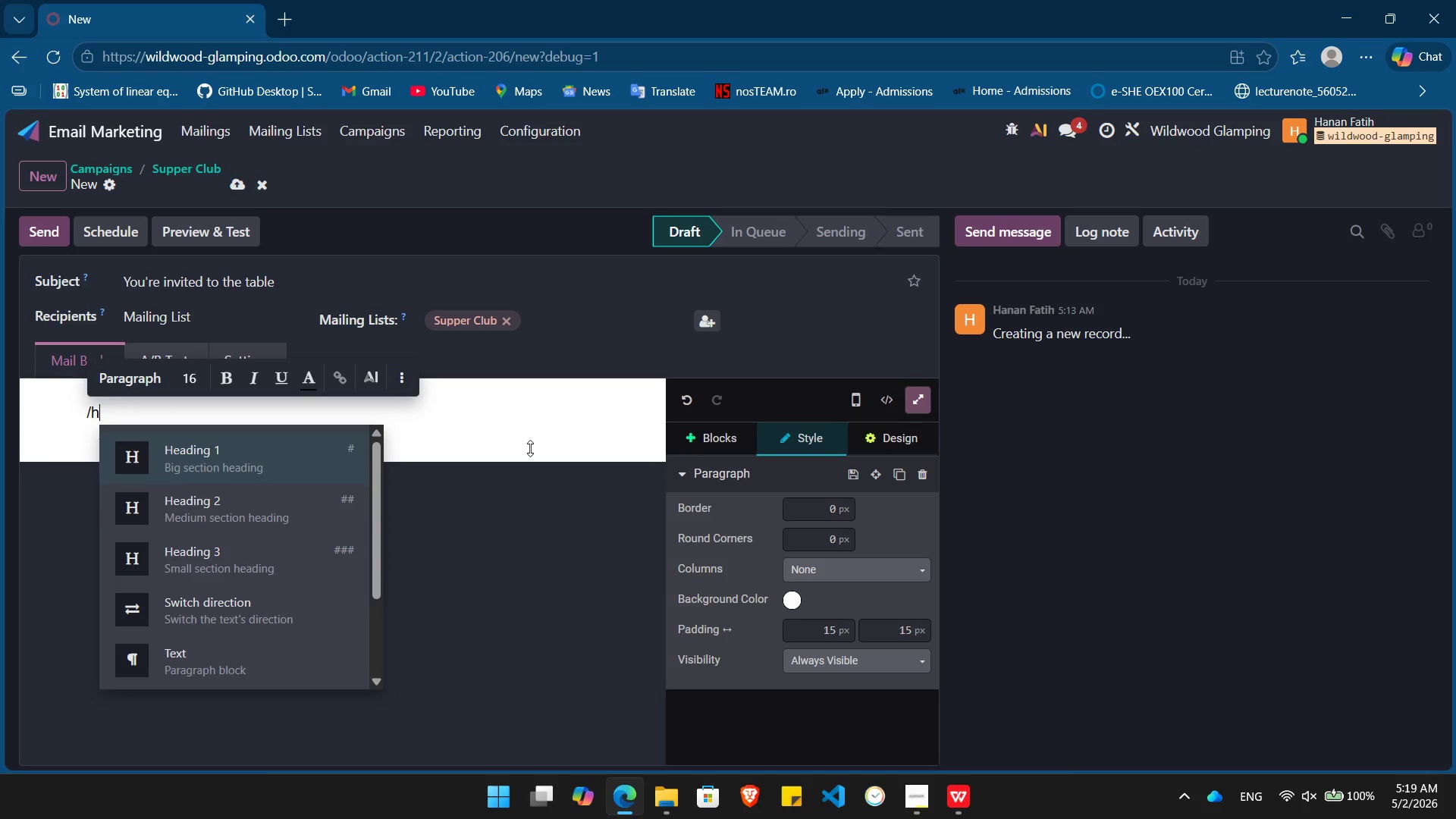 
key(Enter)
 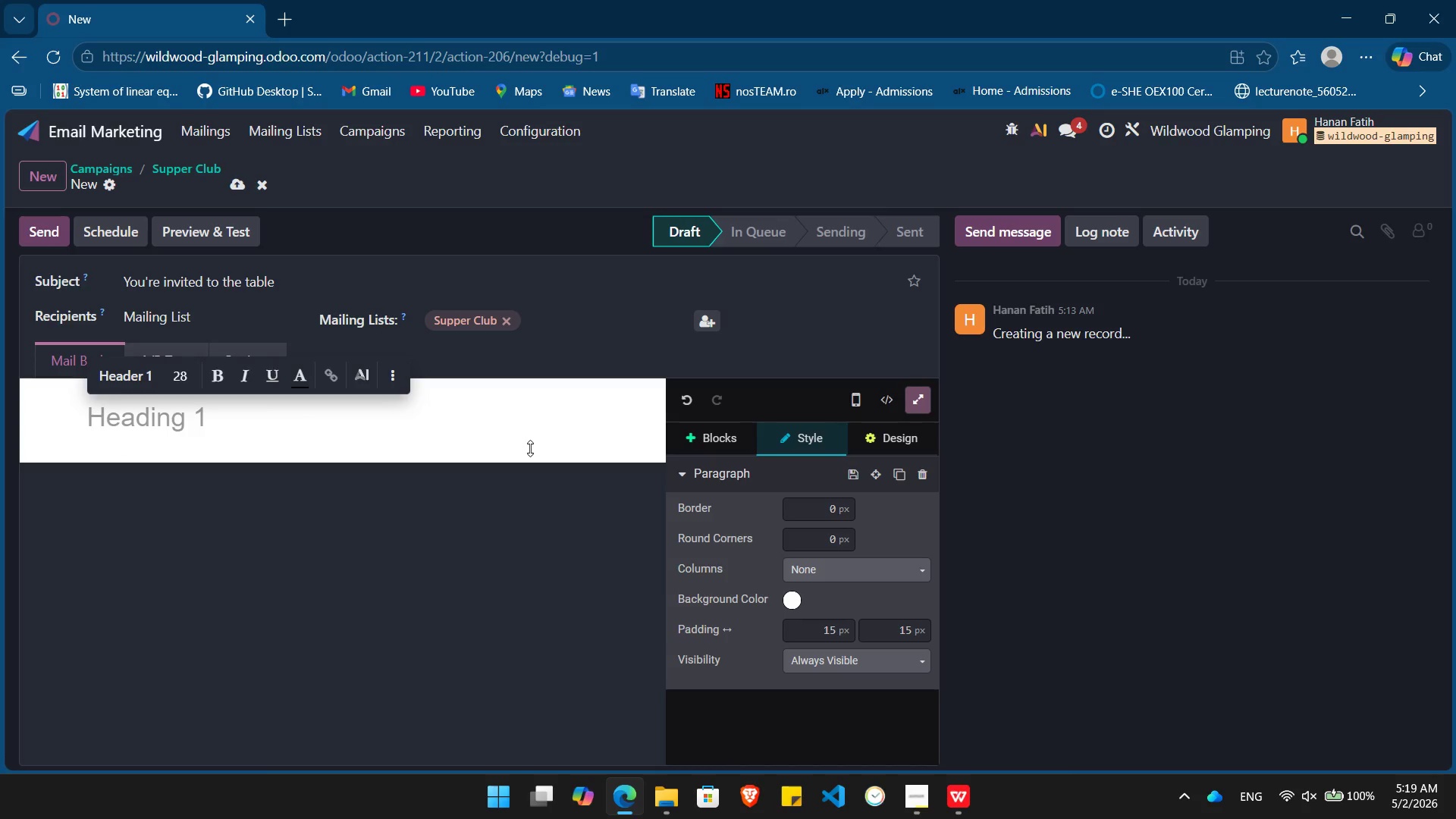 
type(You're part of the neighborhood, /)
 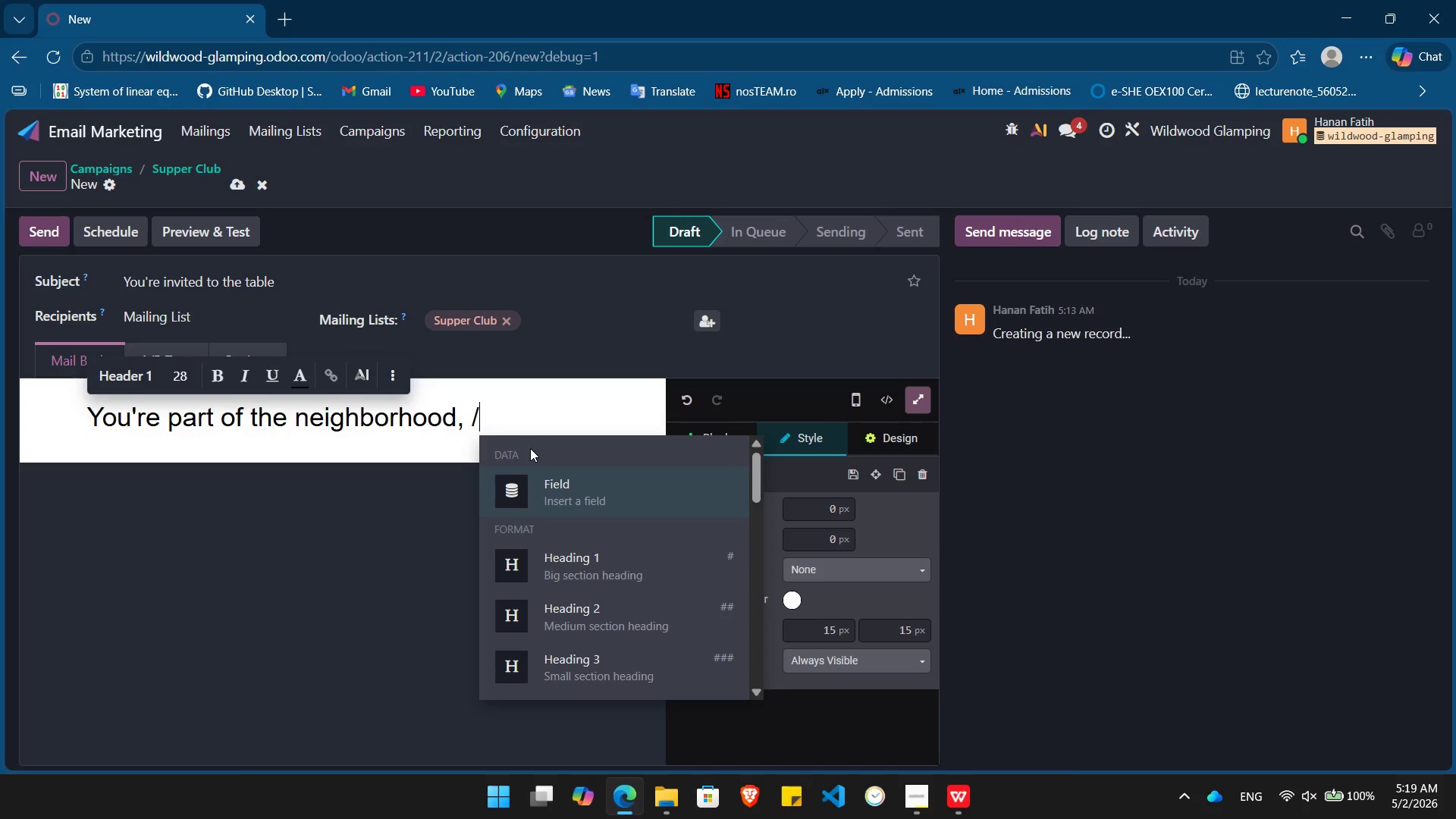 
key(Enter)
 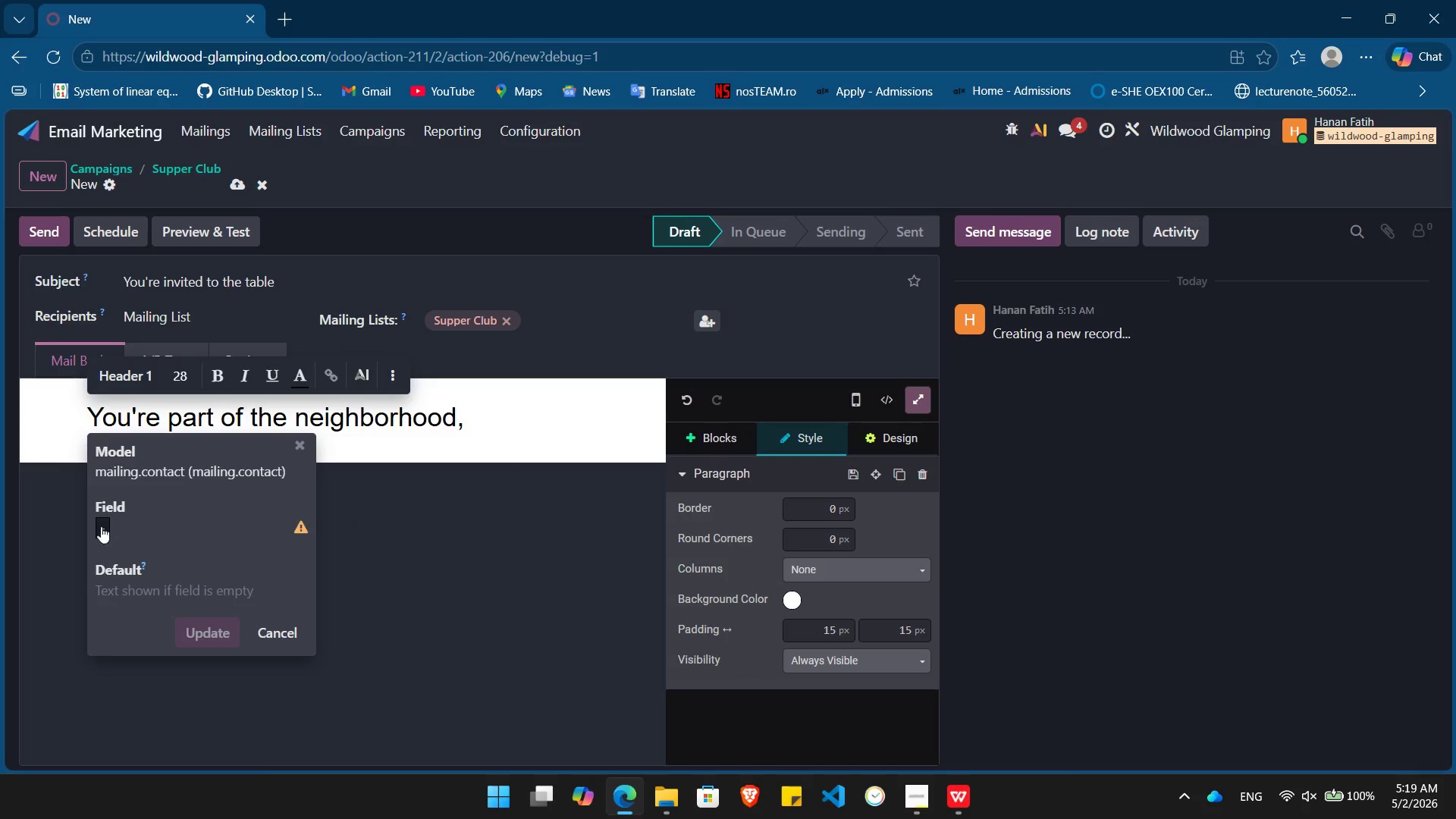 
left_click([93, 523])
 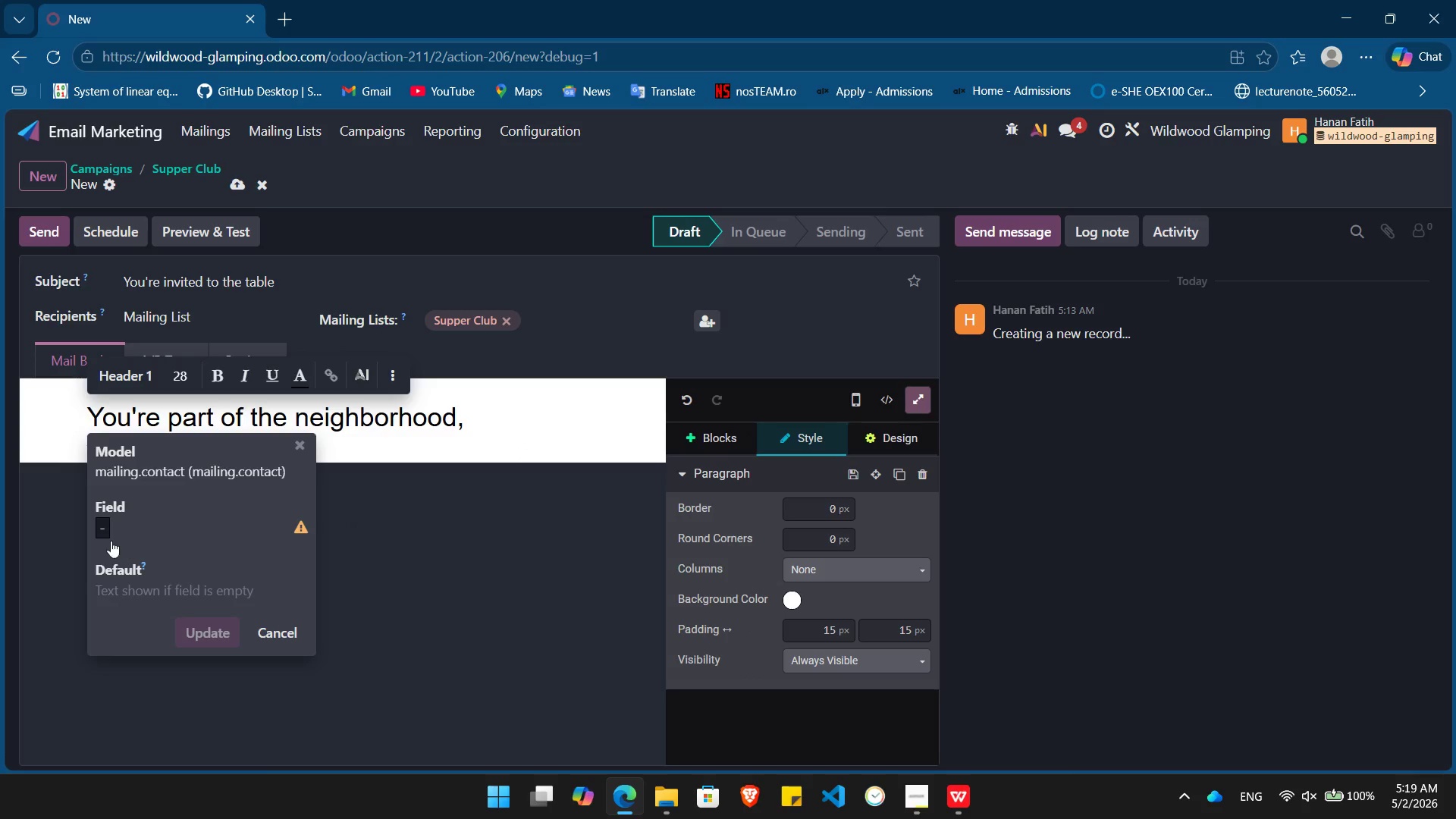 
left_click([100, 530])
 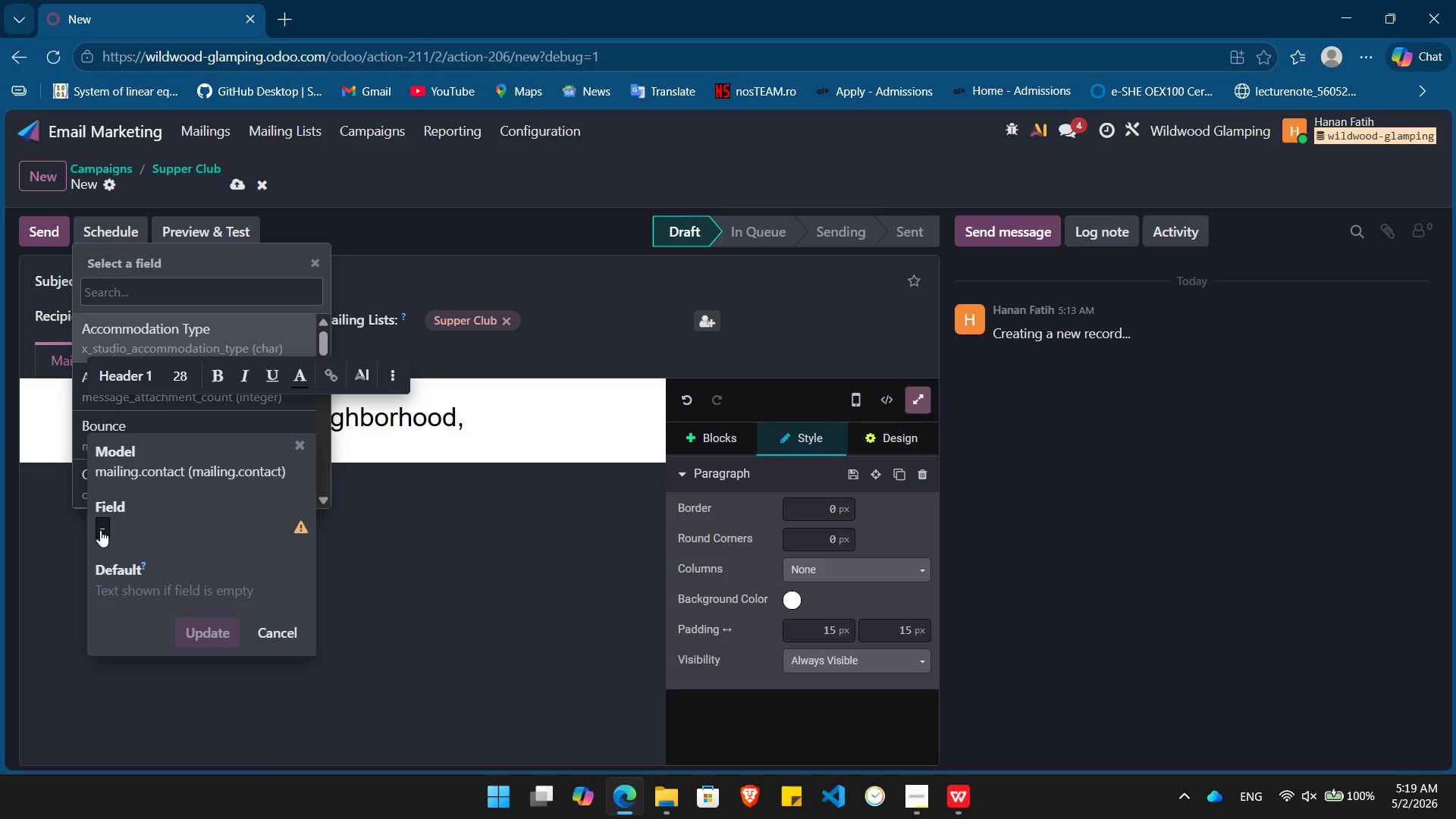 
type(name)
 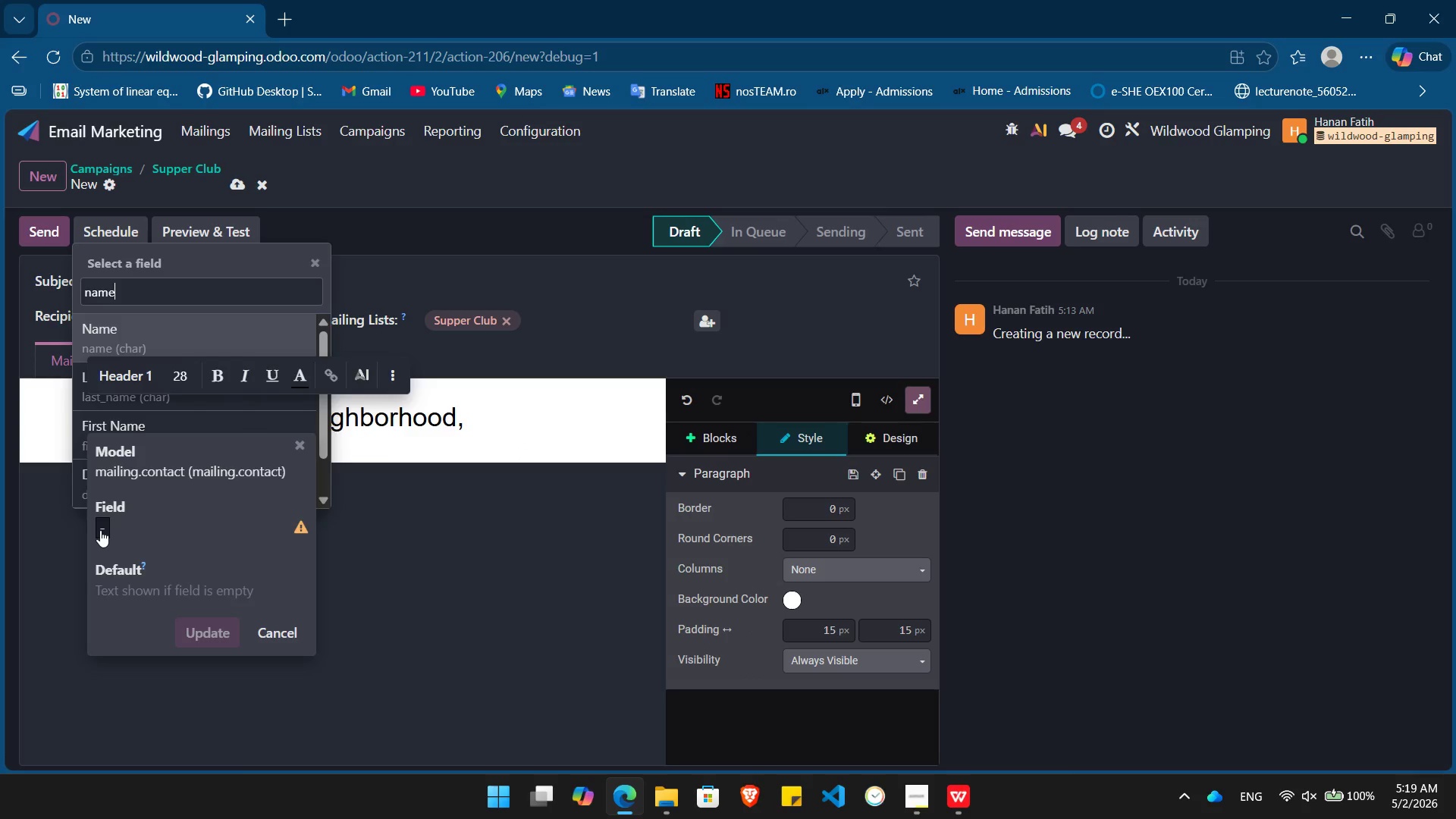 
key(Enter)
 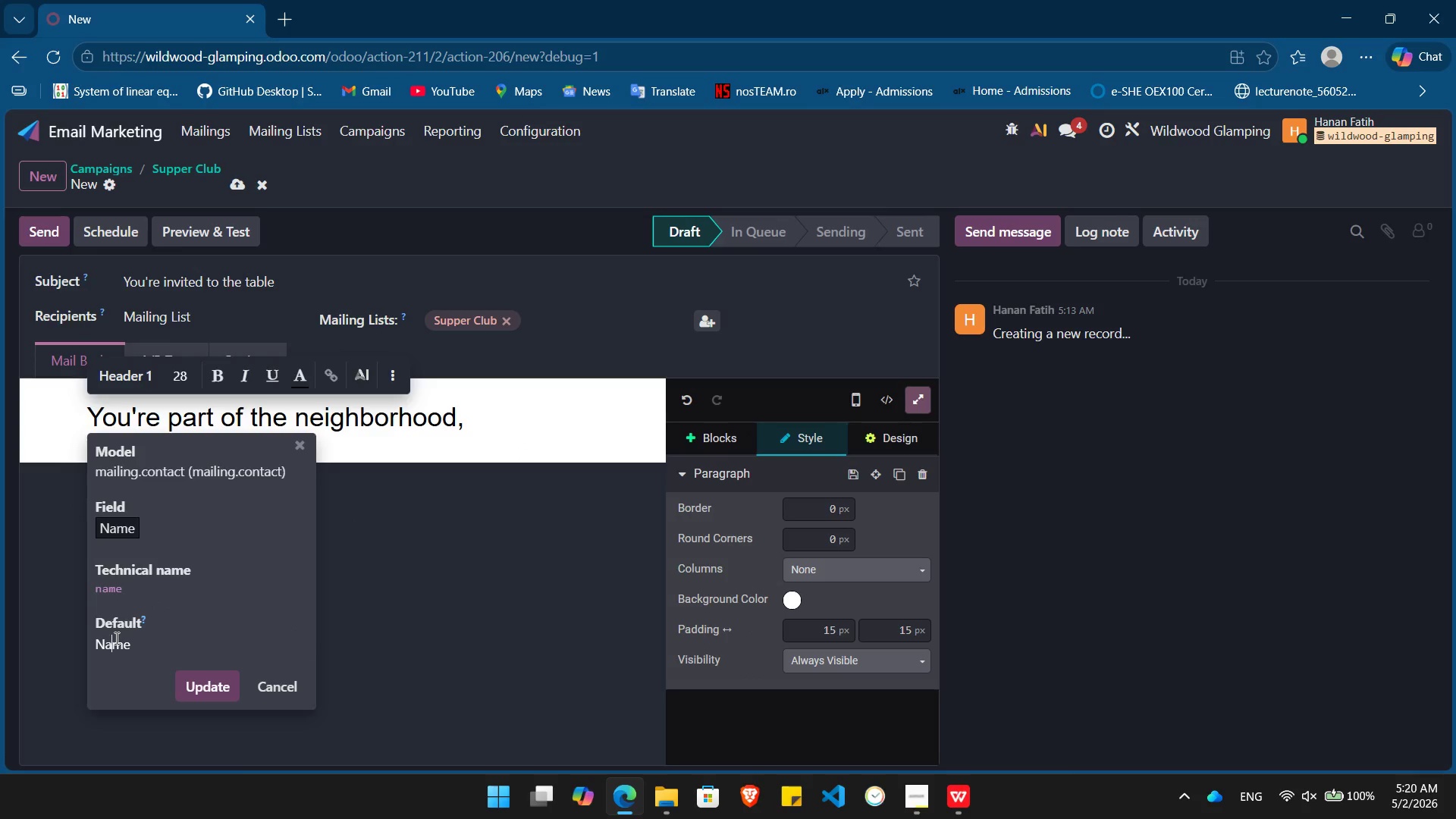 
double_click([115, 638])
 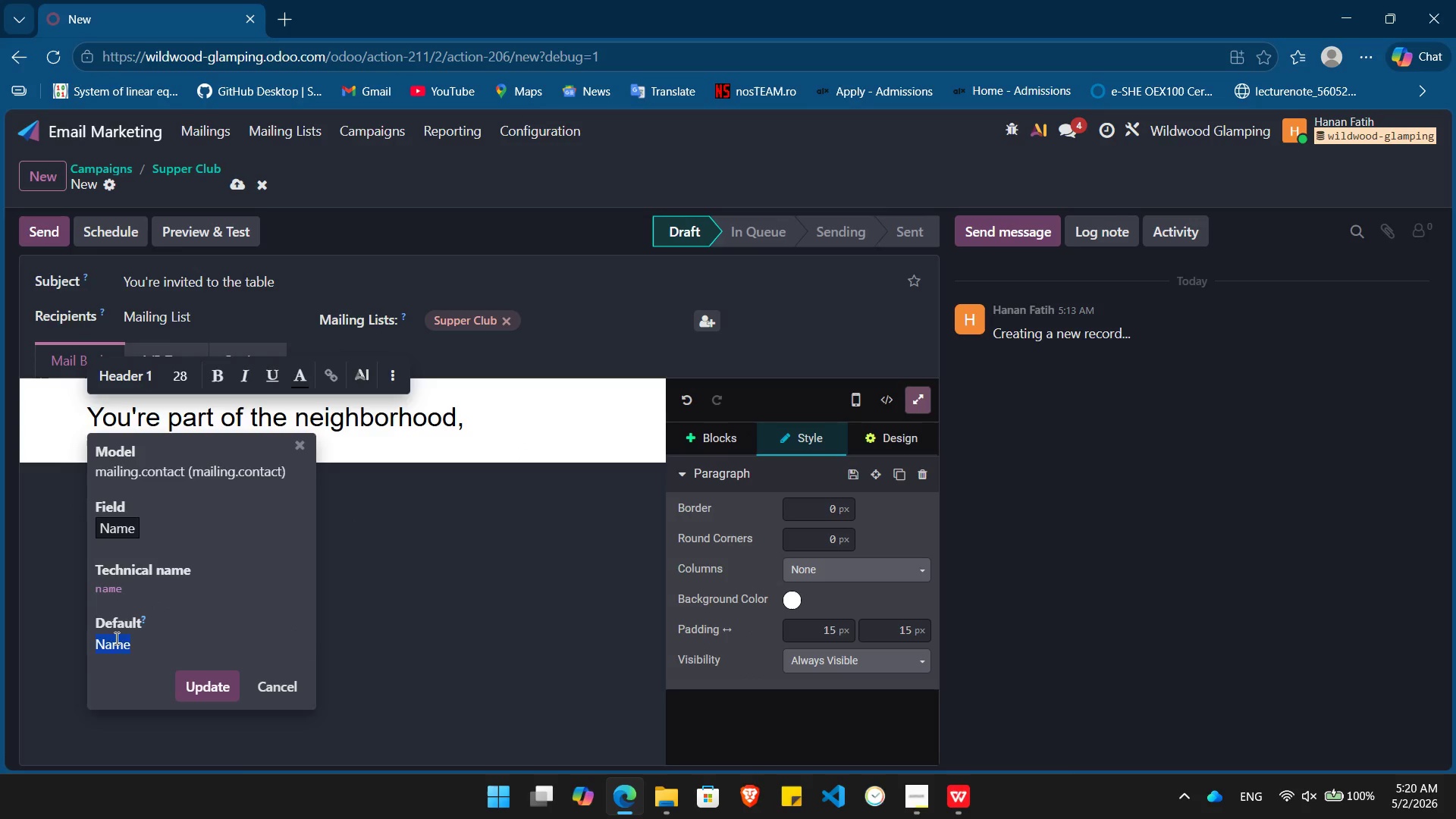 
type({{ object.name }})
 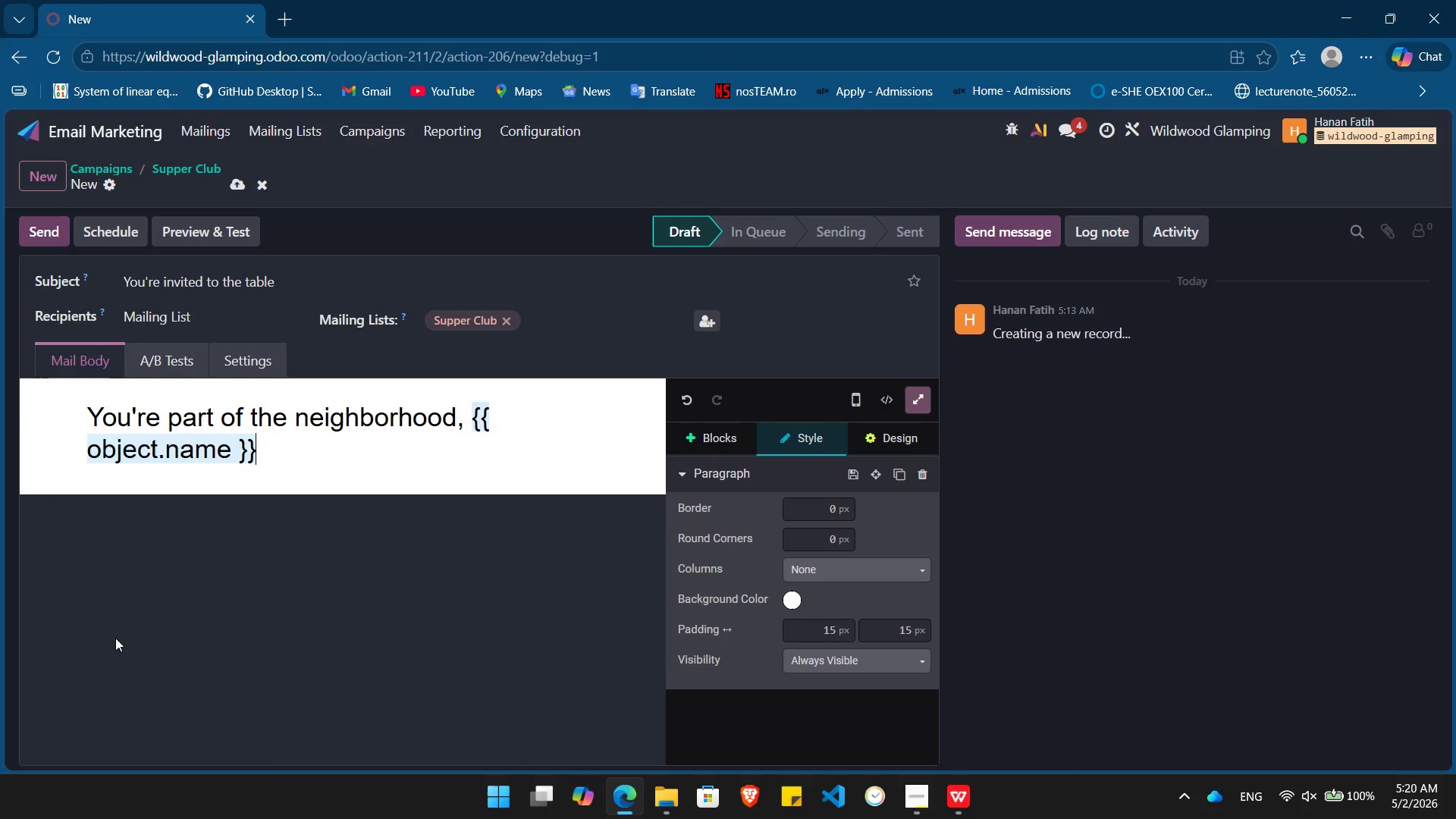 
 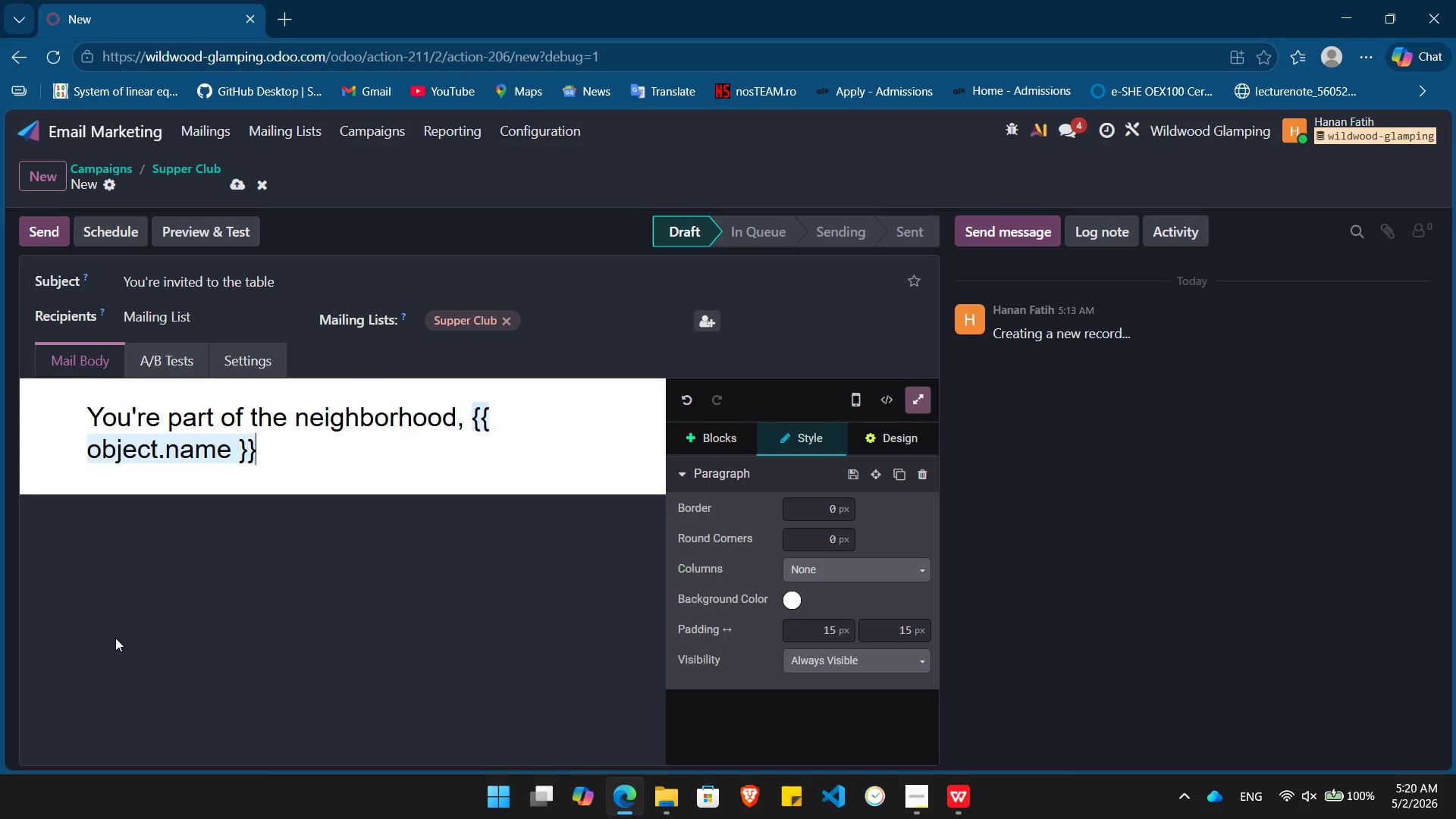 
key(Enter)
 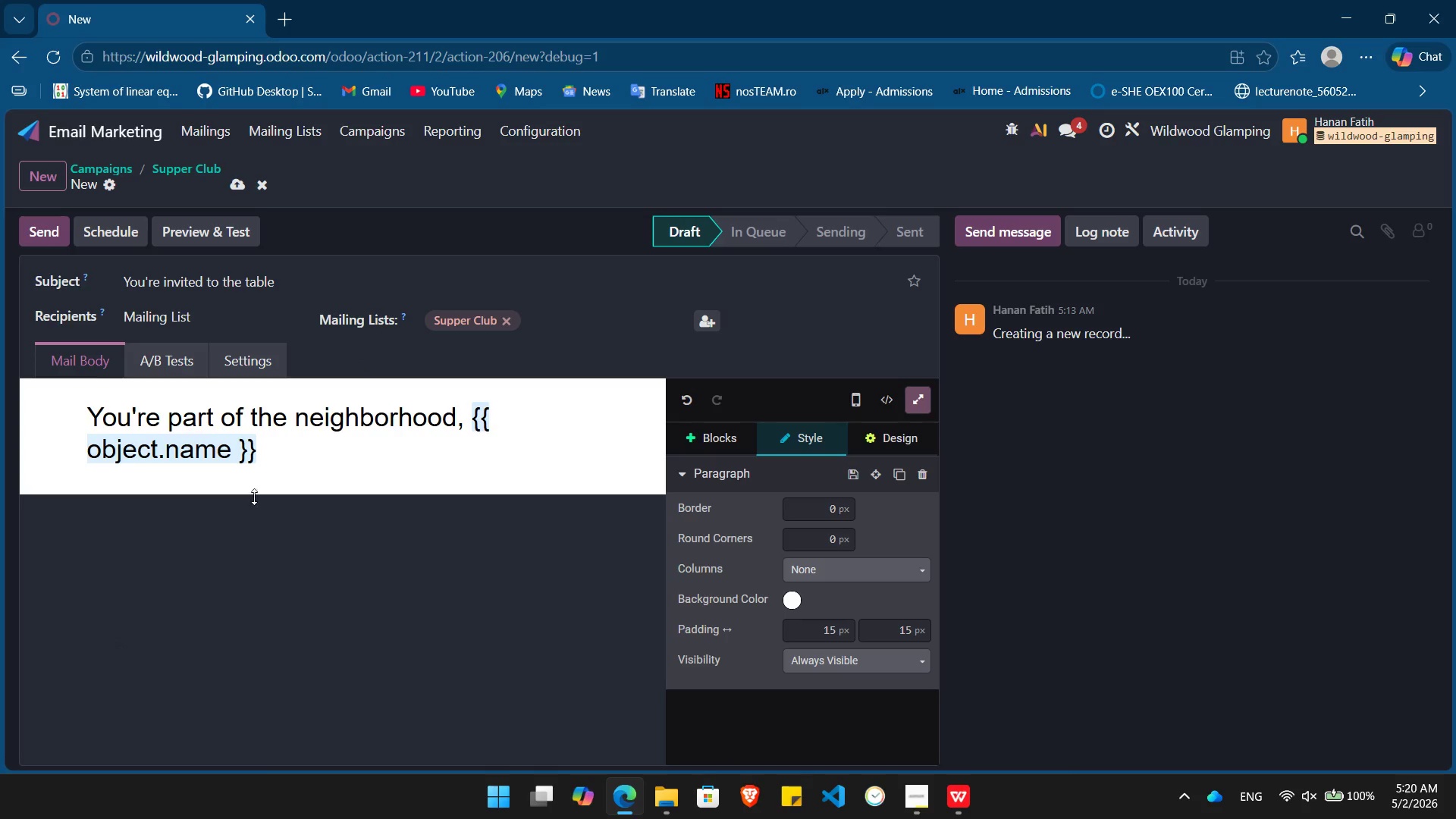 
left_click_drag(start_coordinate=[261, 456], to_coordinate=[90, 422])
 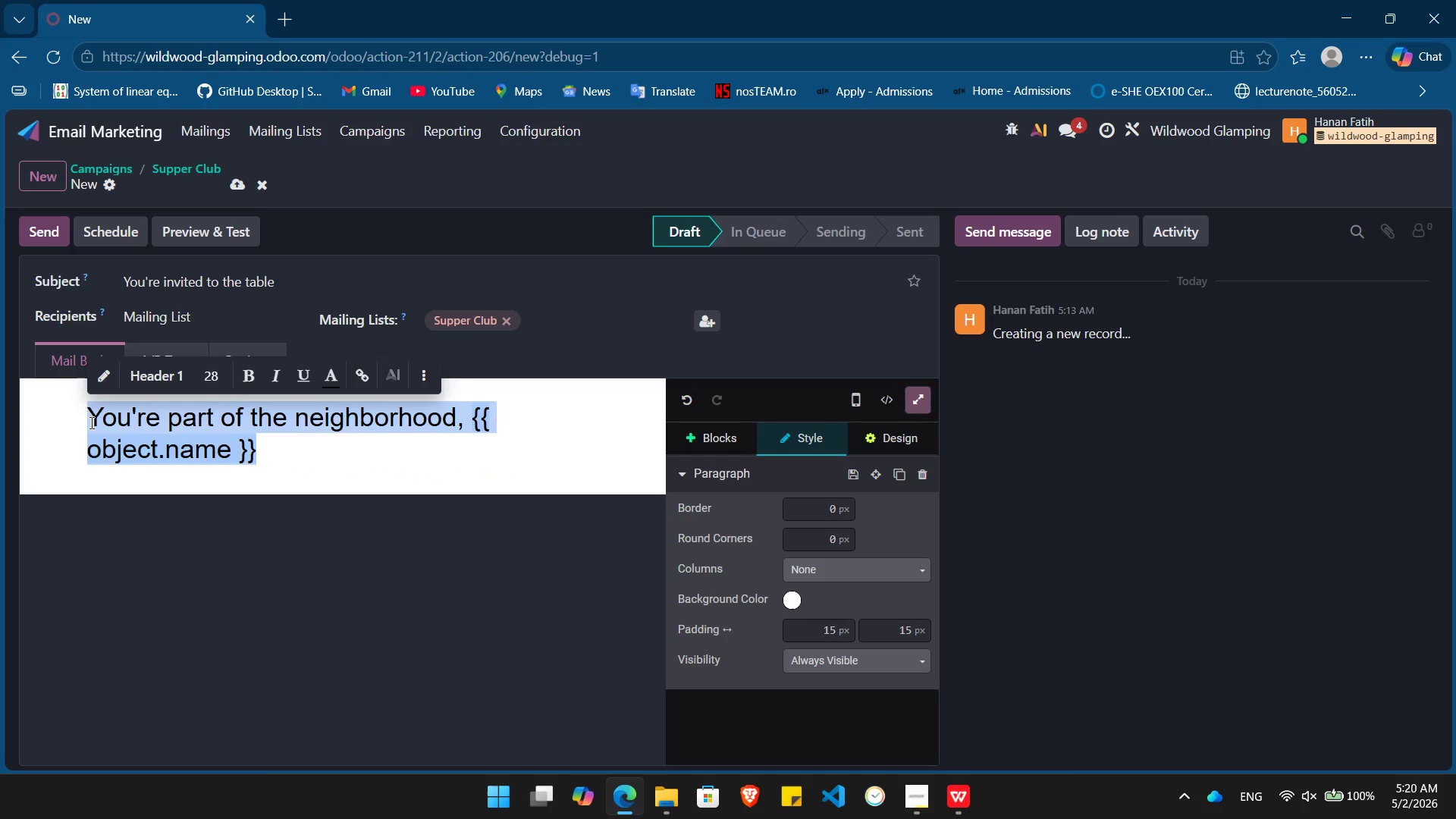 
key(Control+ControlLeft)
 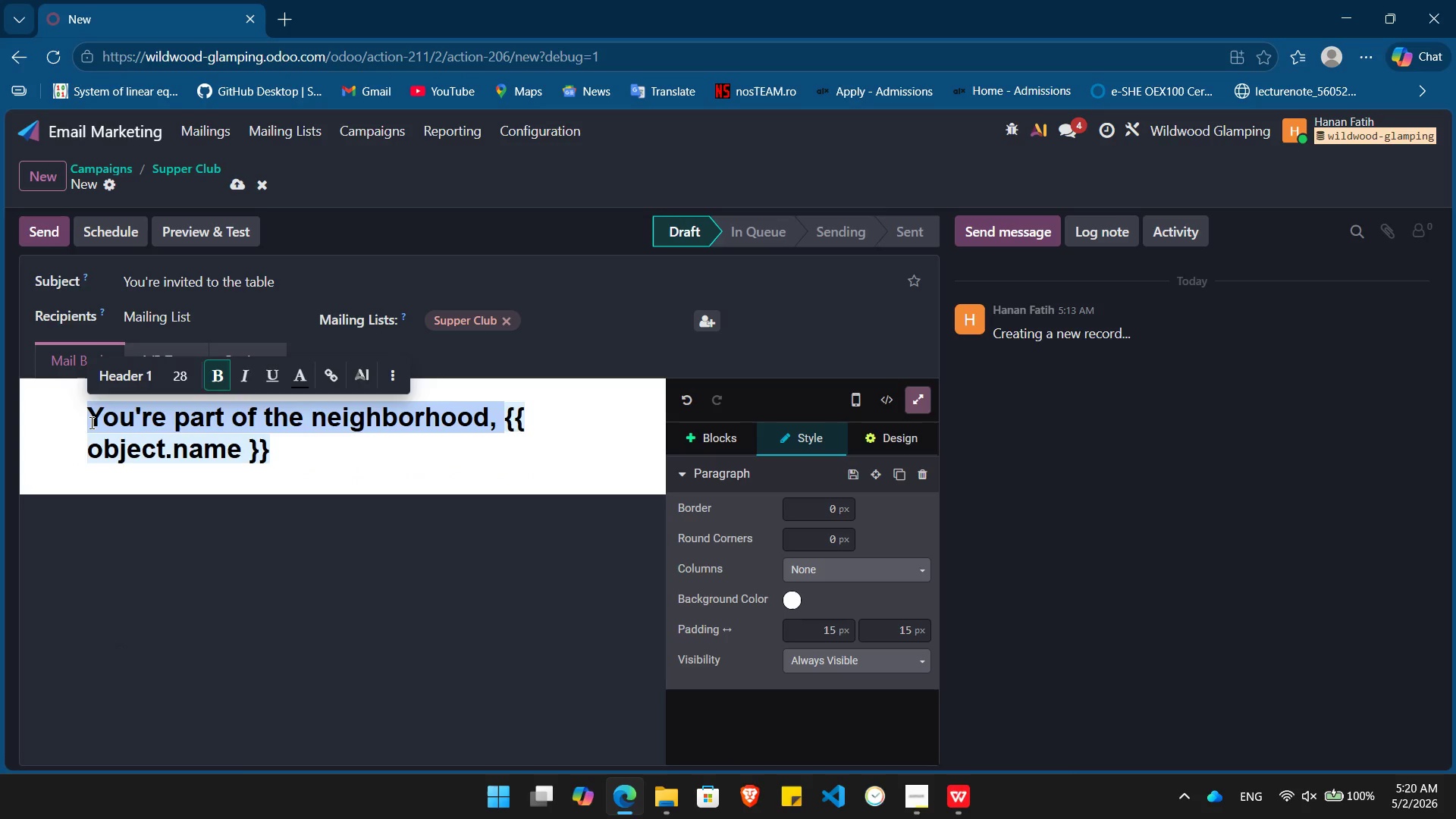 
key(Control+B)
 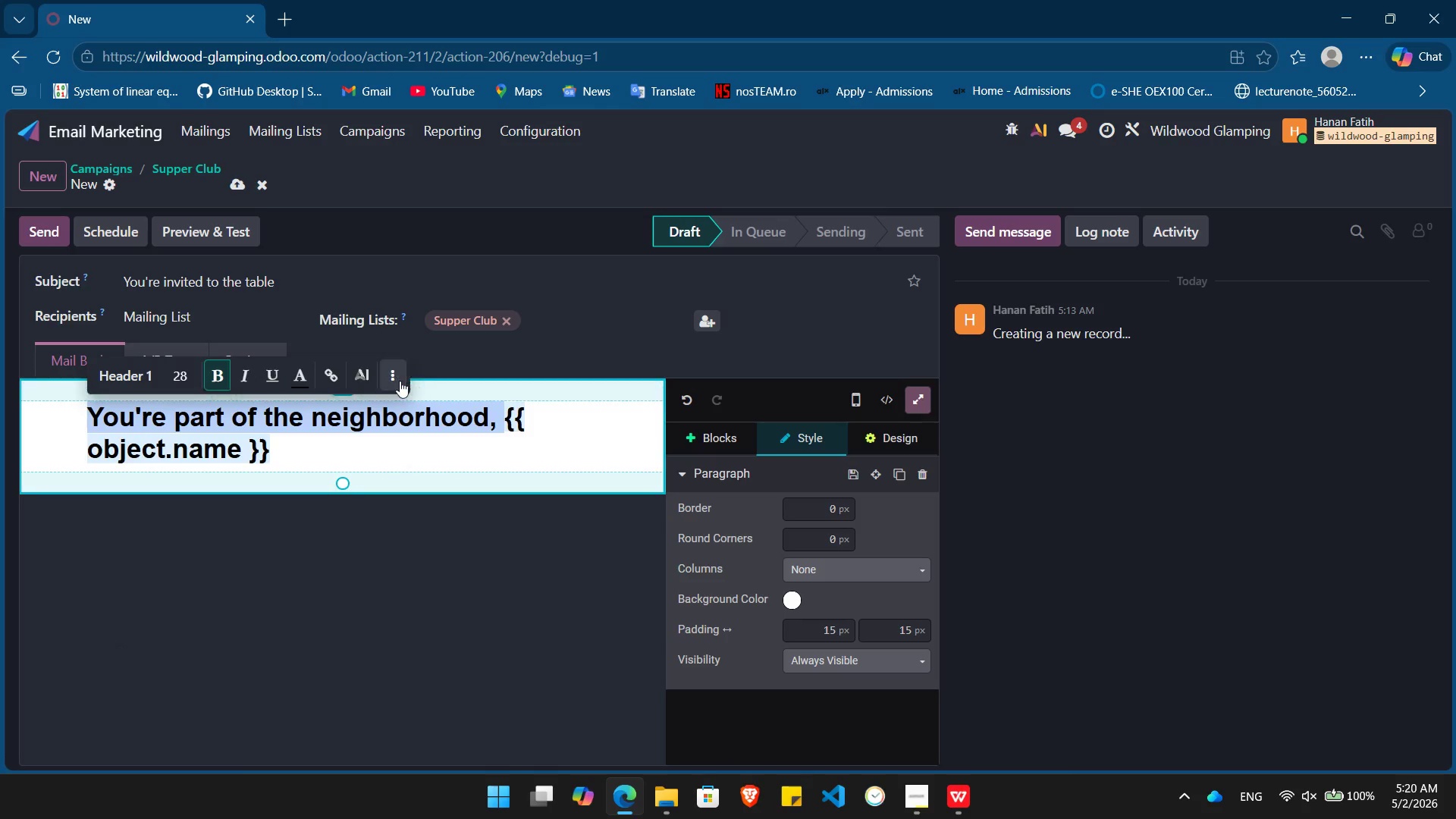 
left_click([396, 381])
 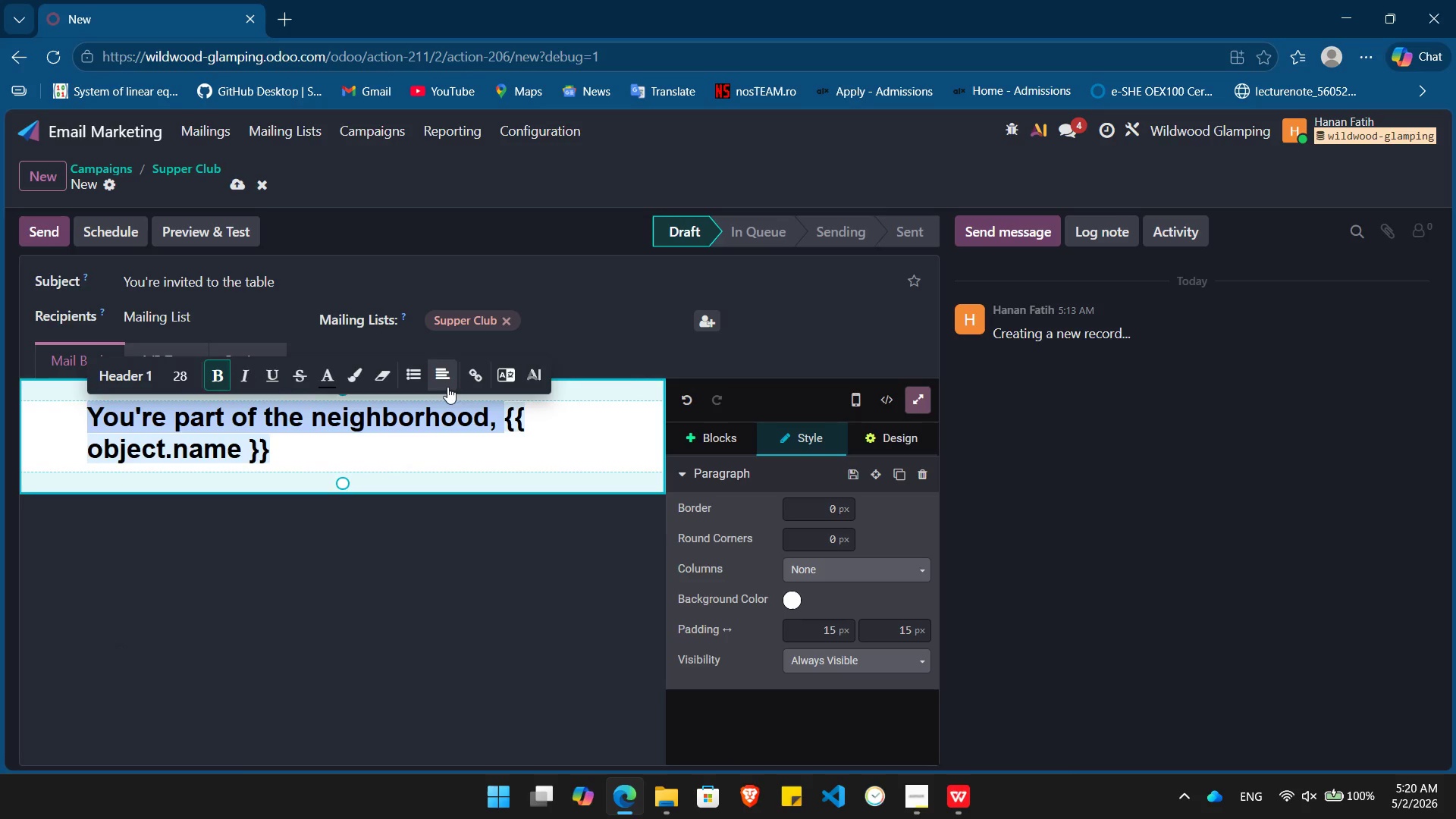 
left_click([445, 385])
 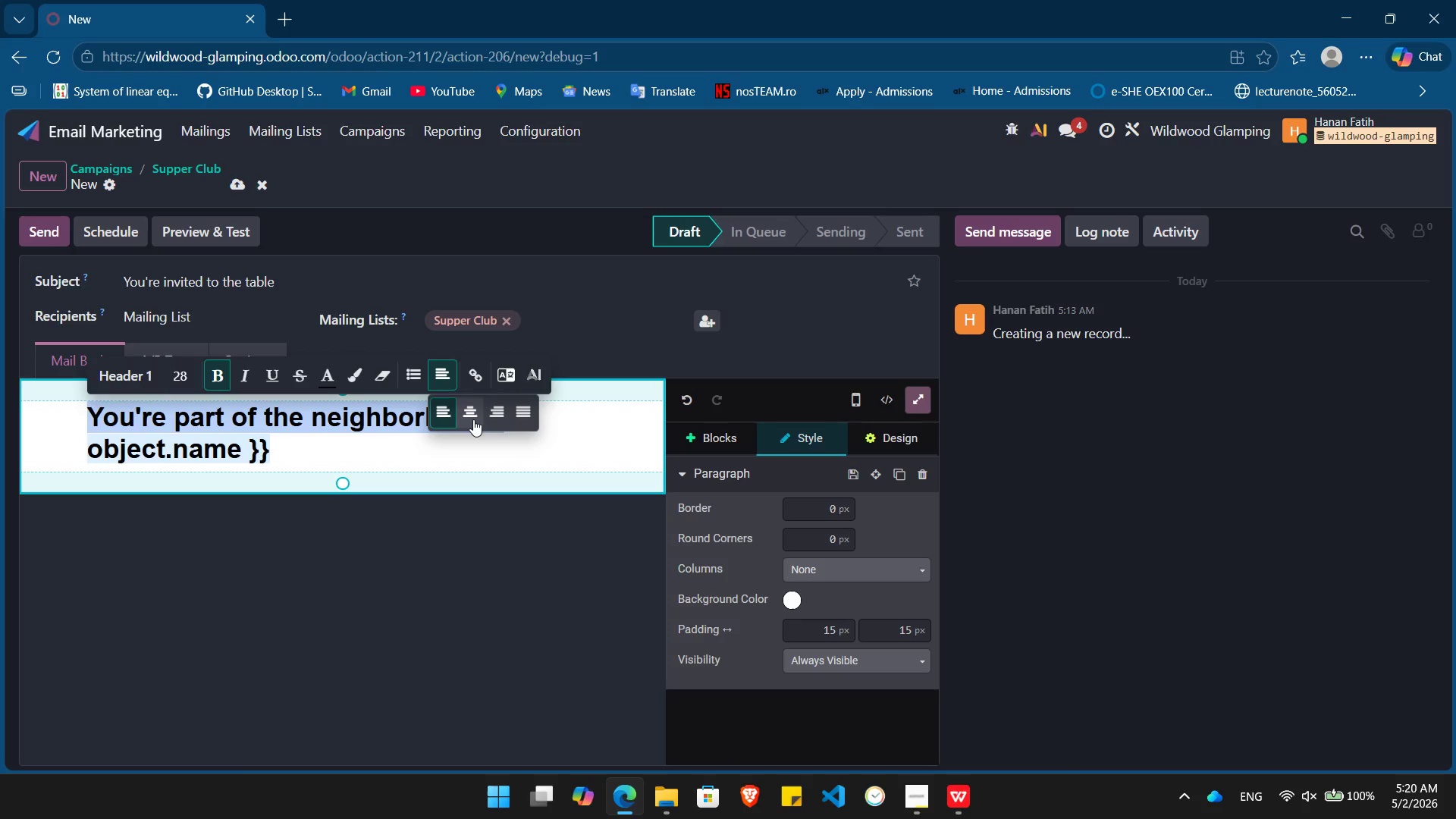 
left_click([473, 419])
 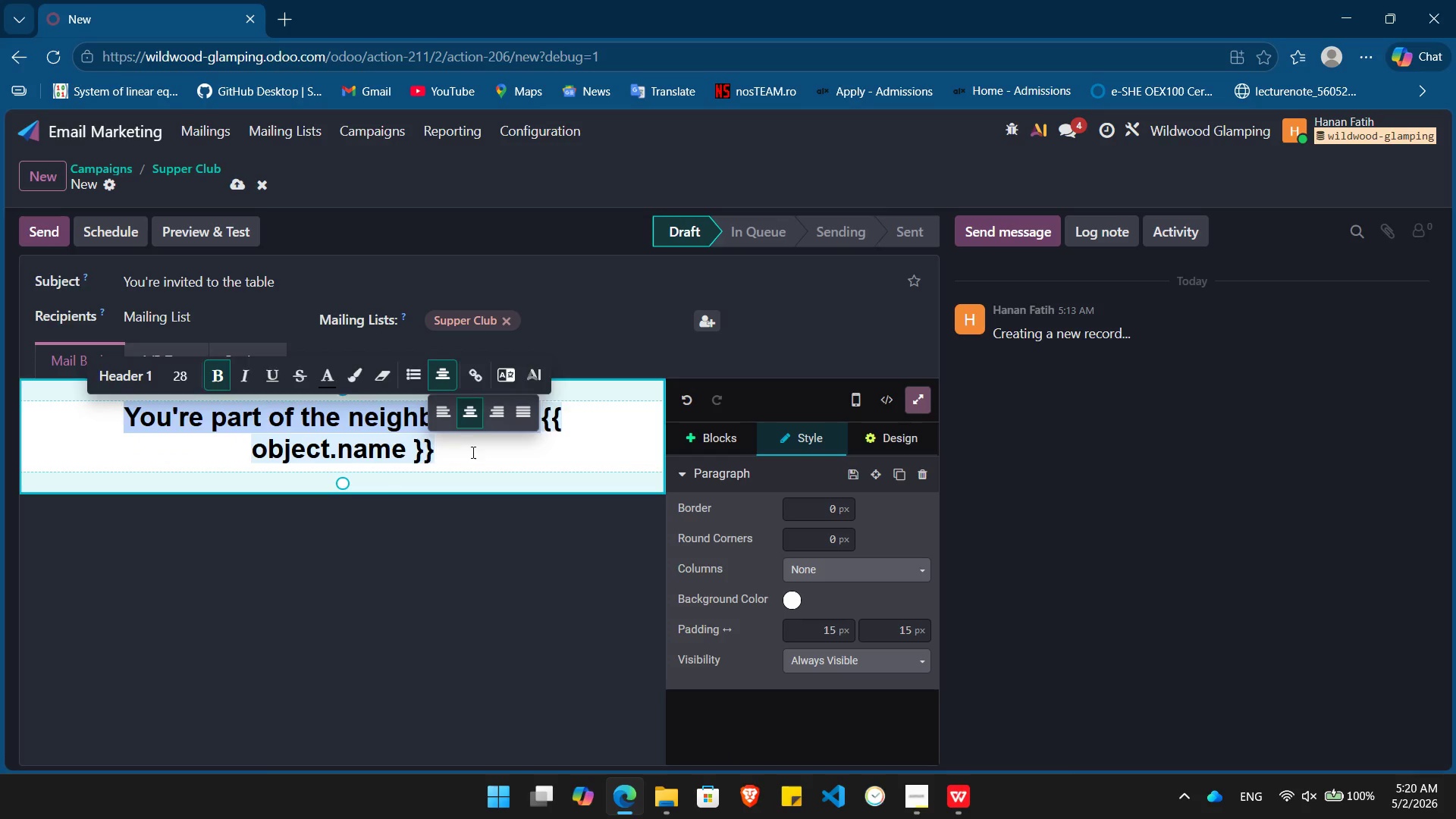 
left_click([474, 453])
 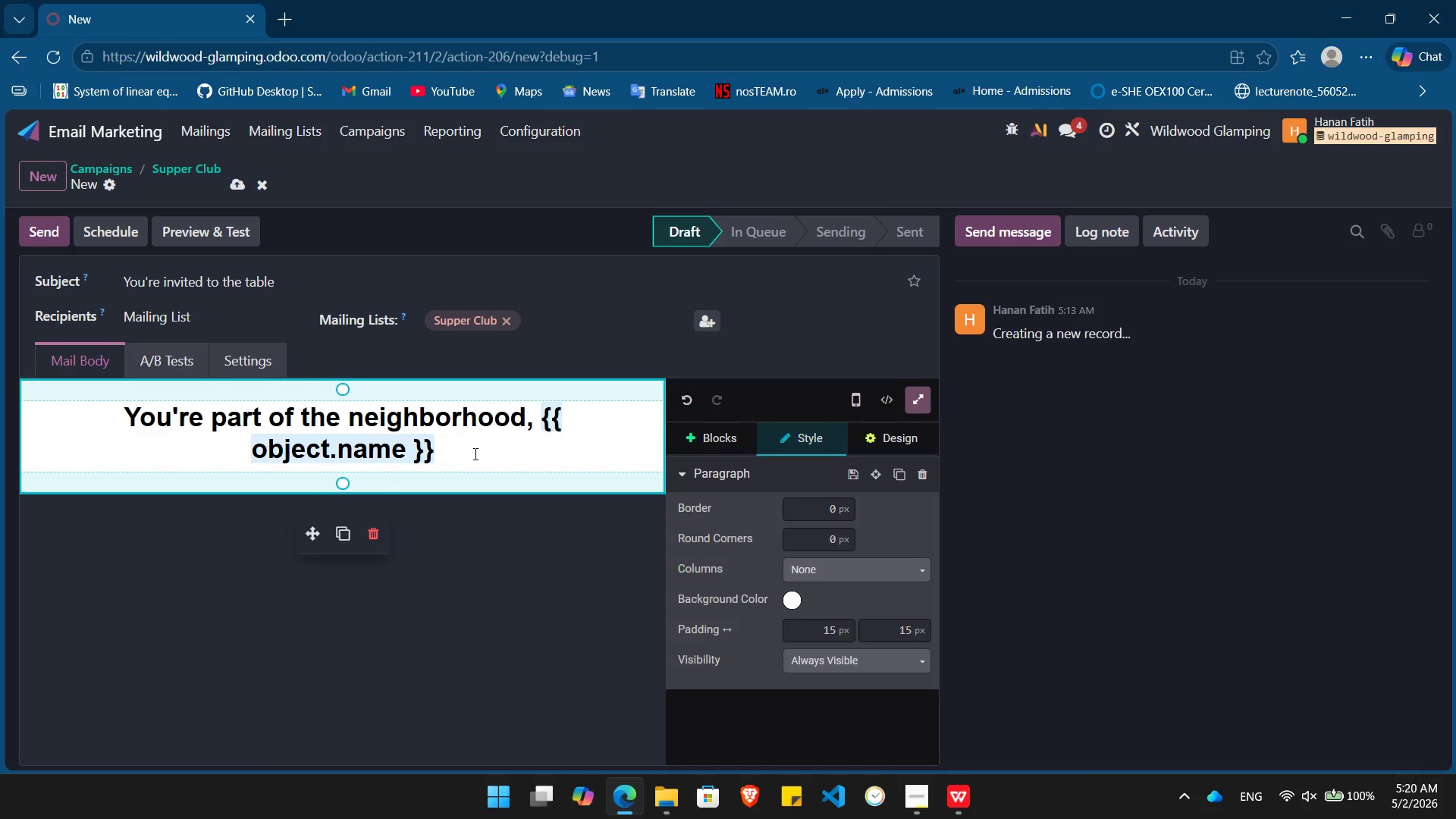 
key(Enter)
 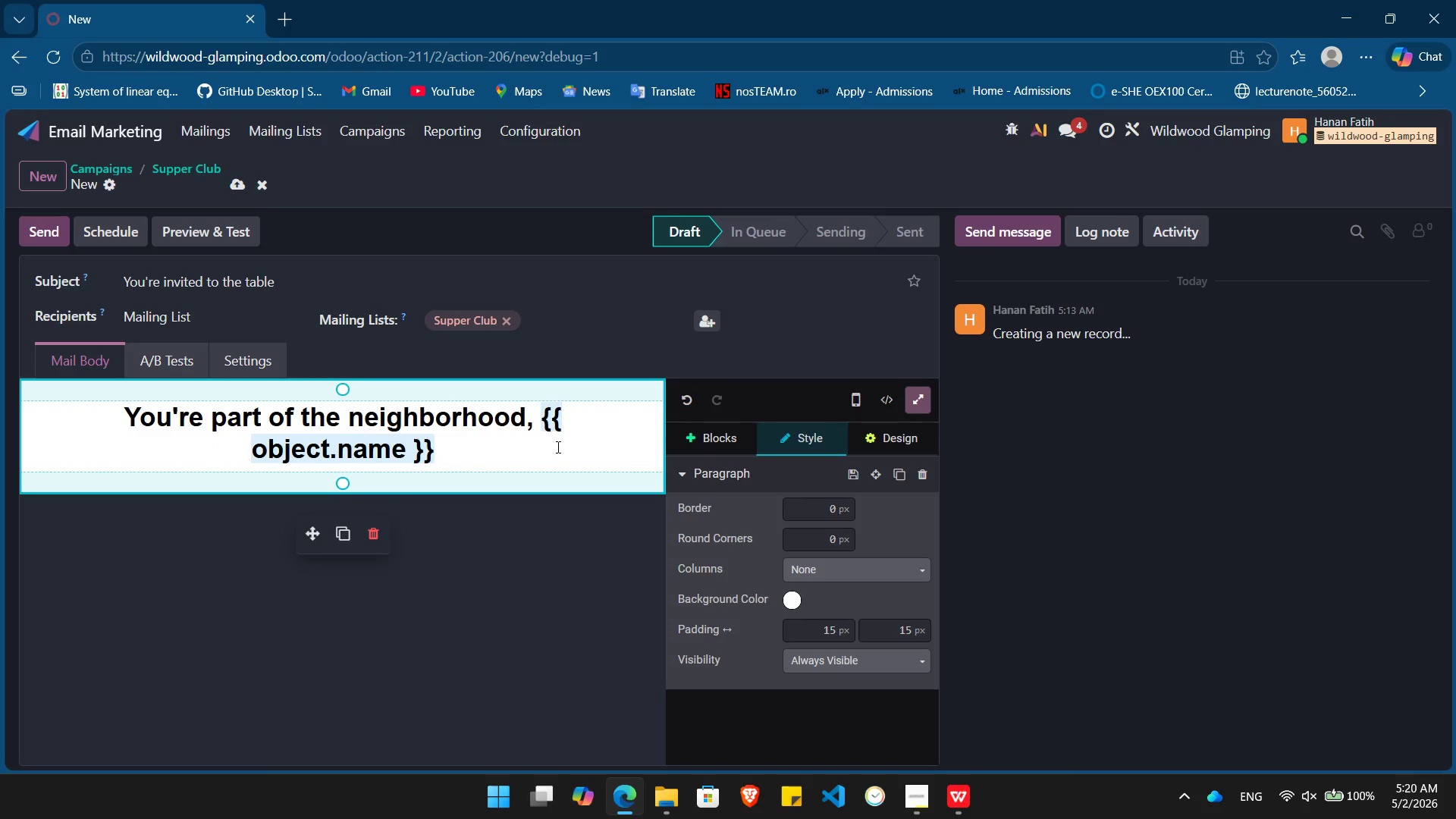 
left_click([555, 428])
 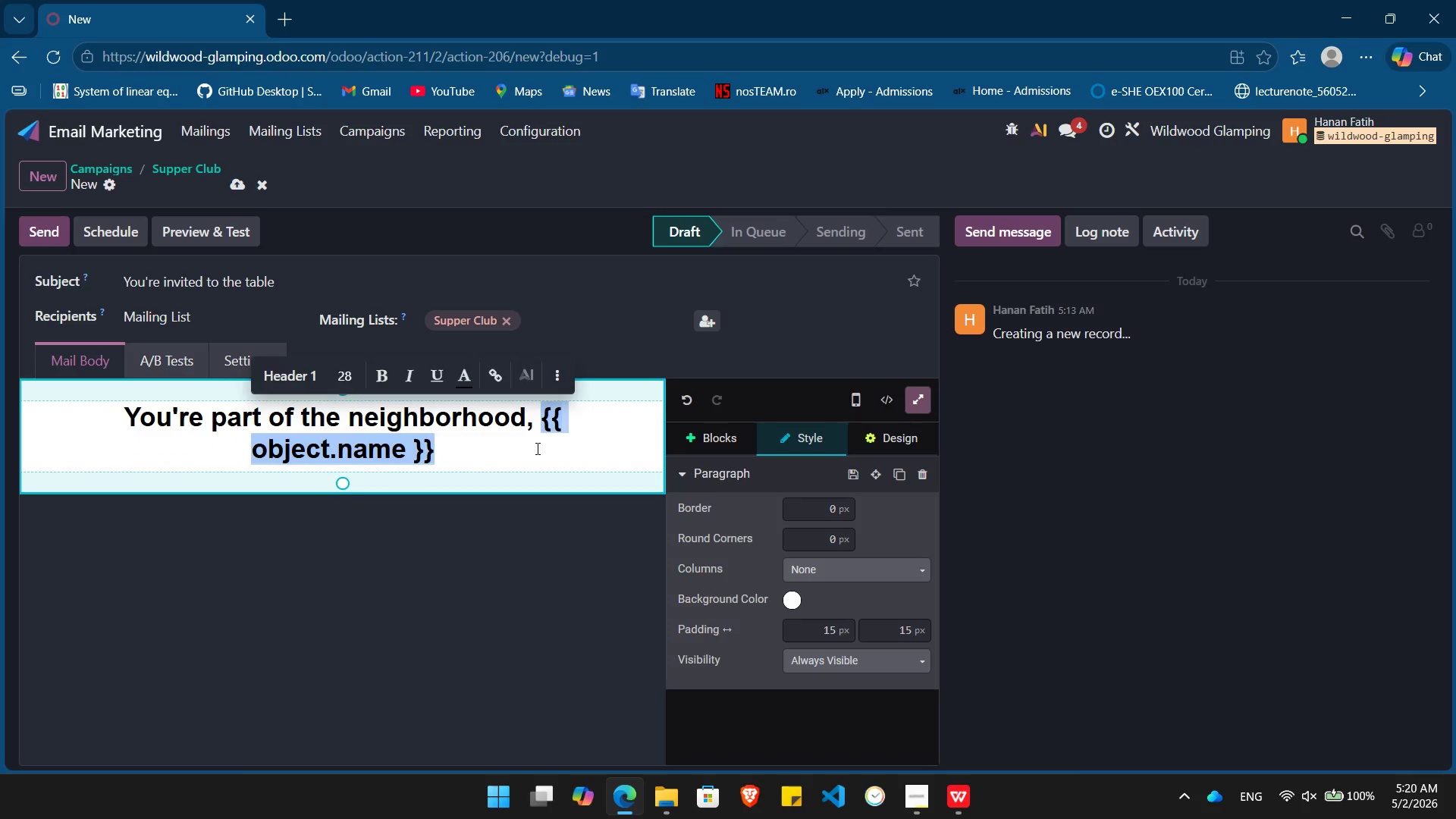 
left_click([536, 448])
 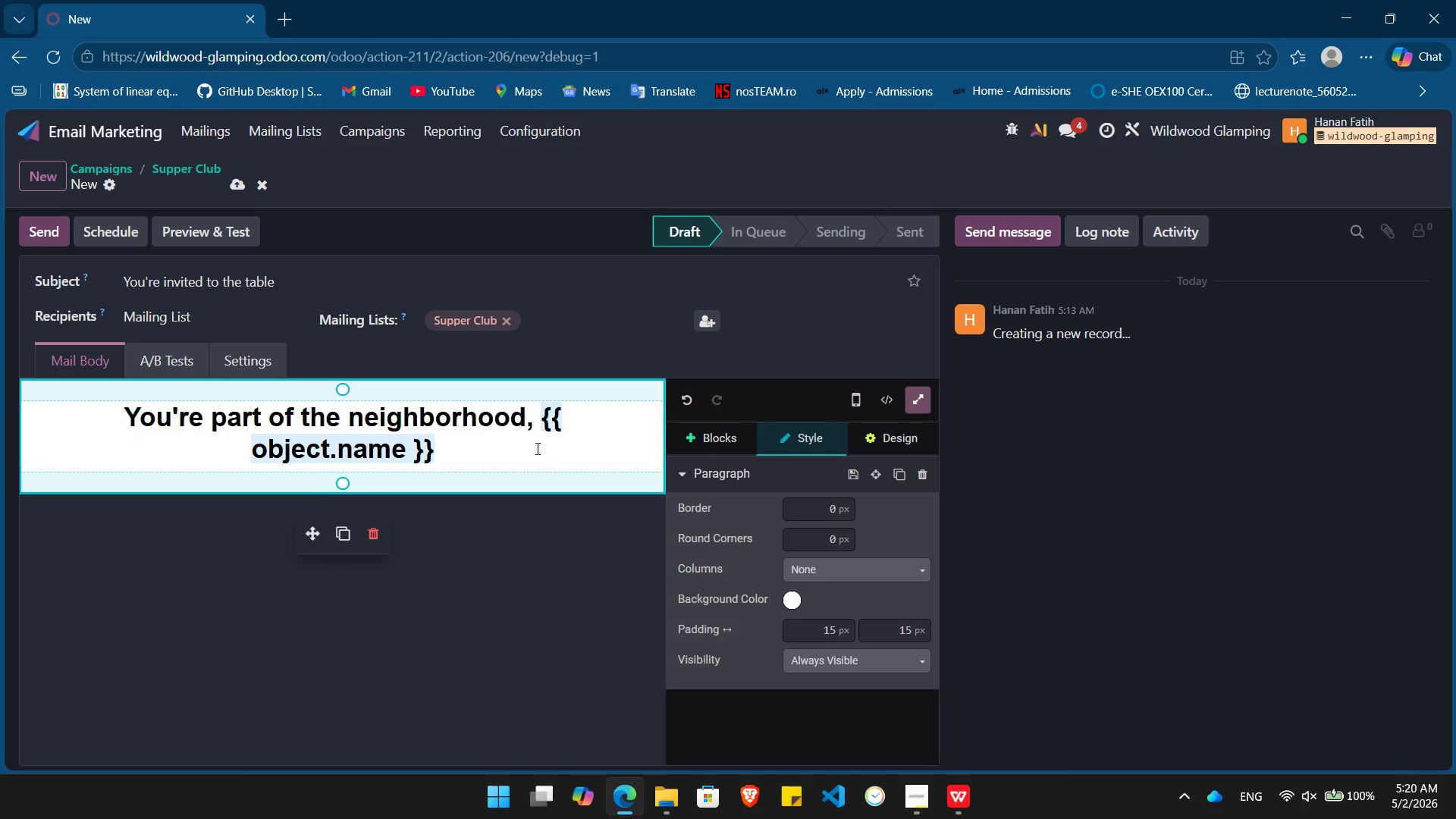 
key(Enter)
 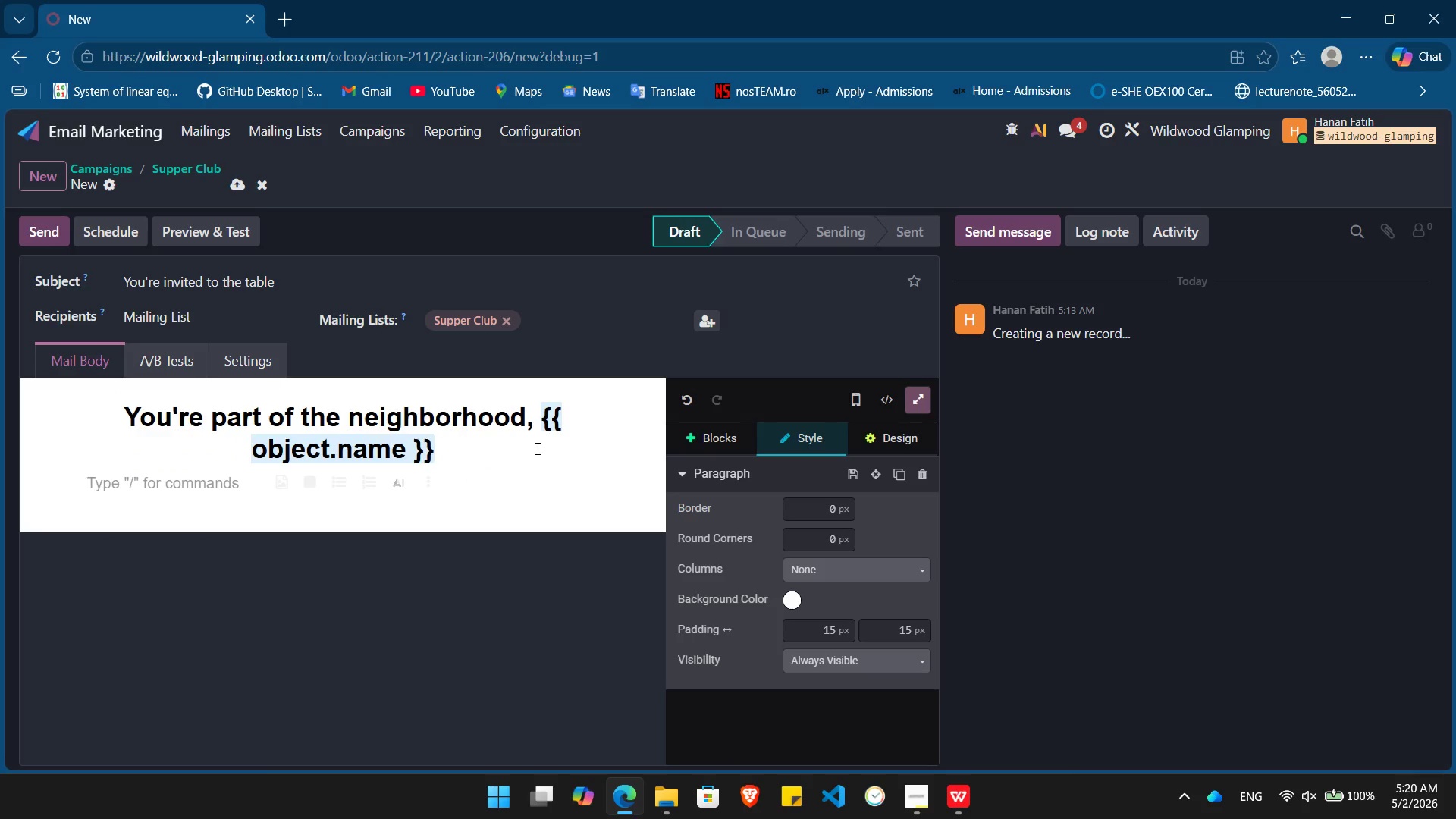 
type(Since your visit on /)
 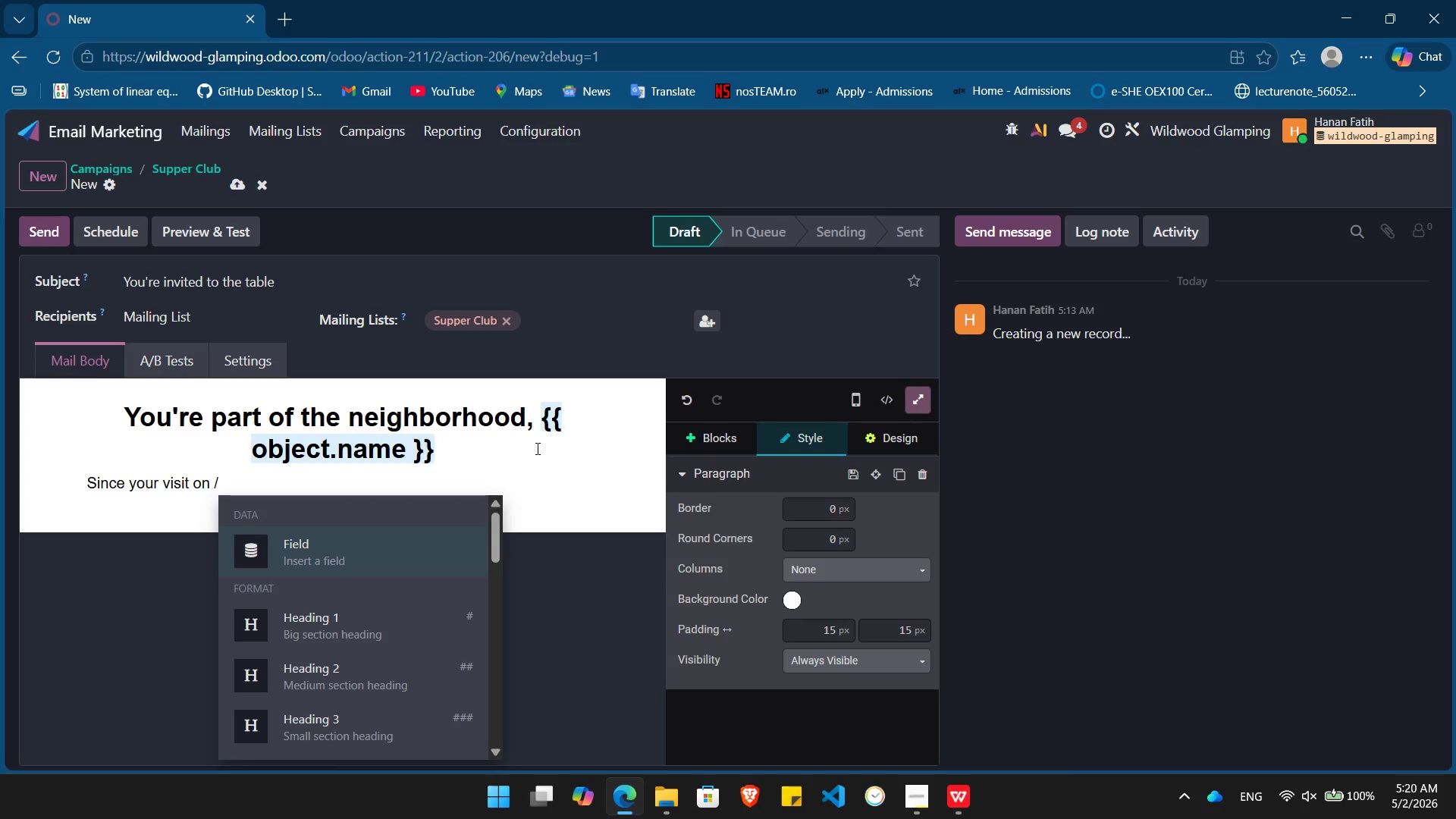 
key(Enter)
 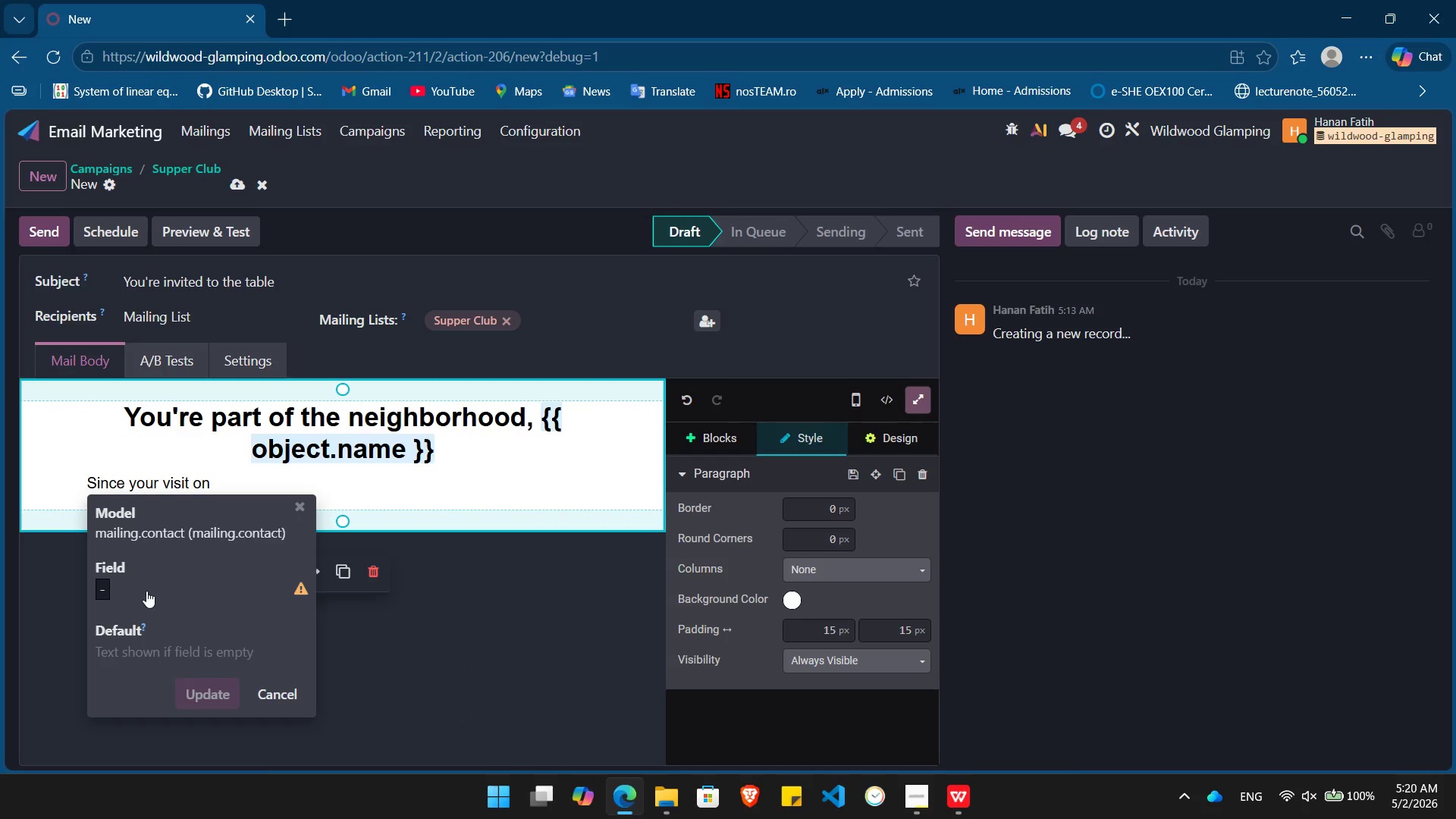 
left_click([133, 588])
 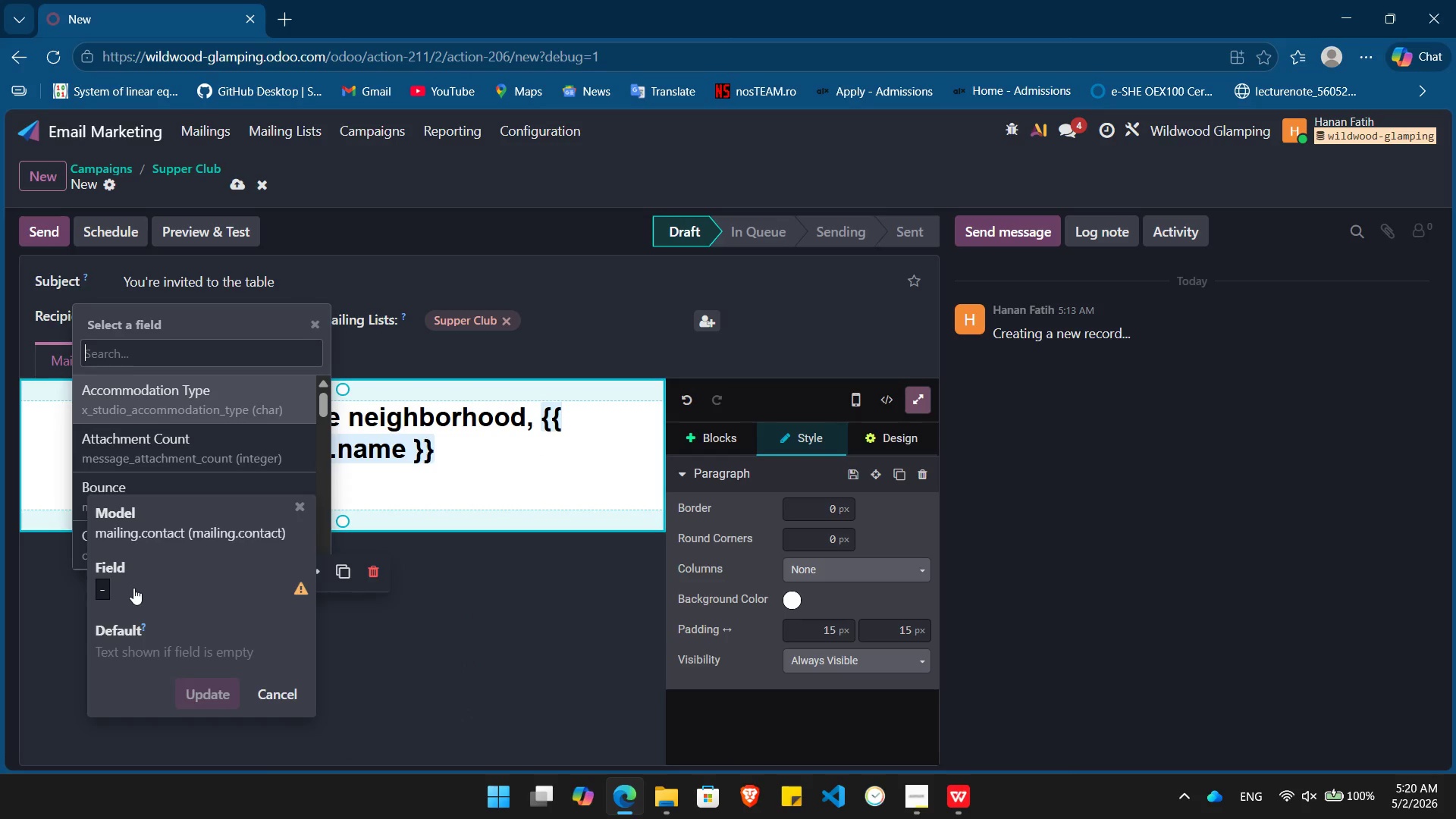 
type(last)
 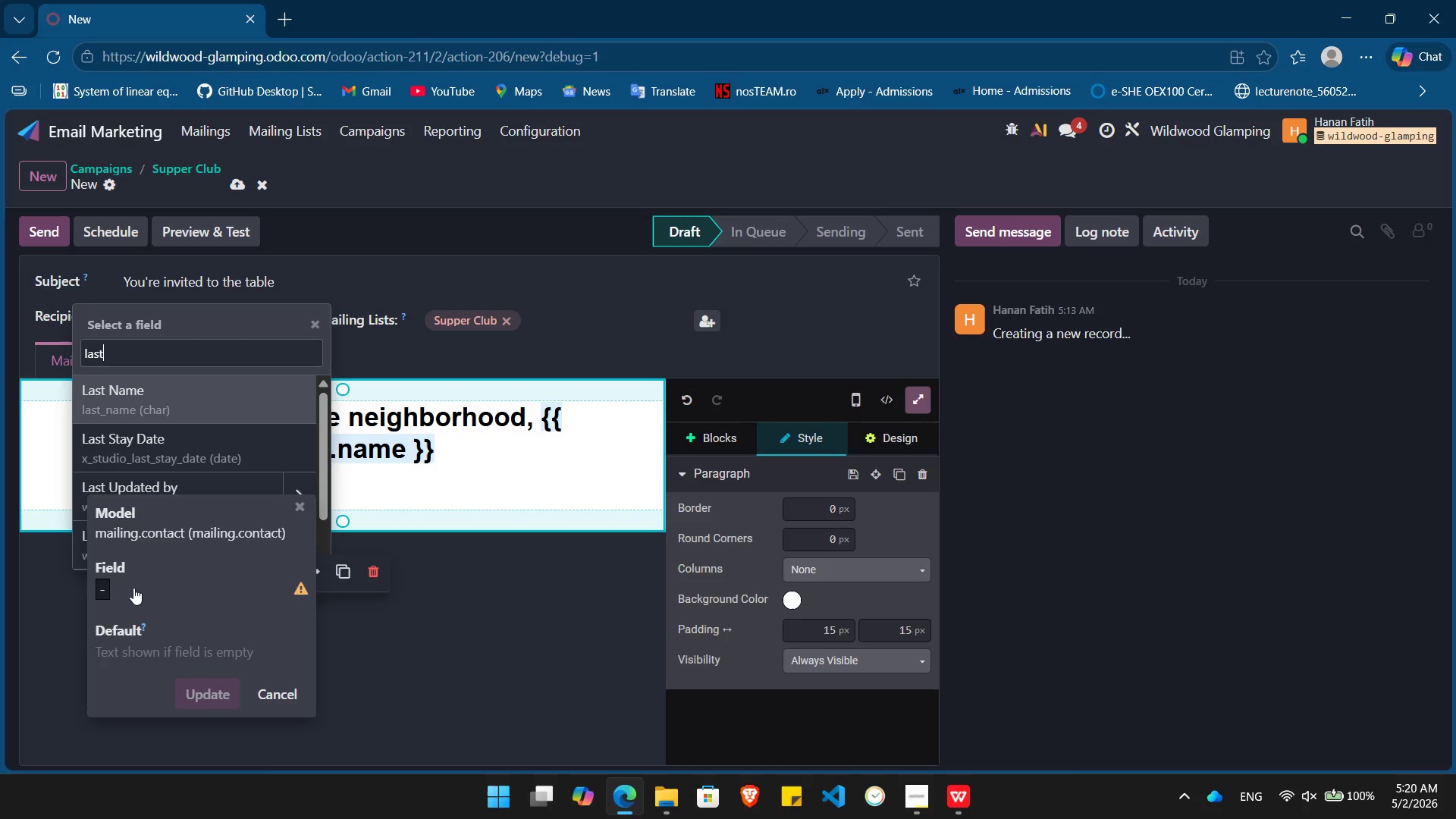 
key(ArrowDown)
 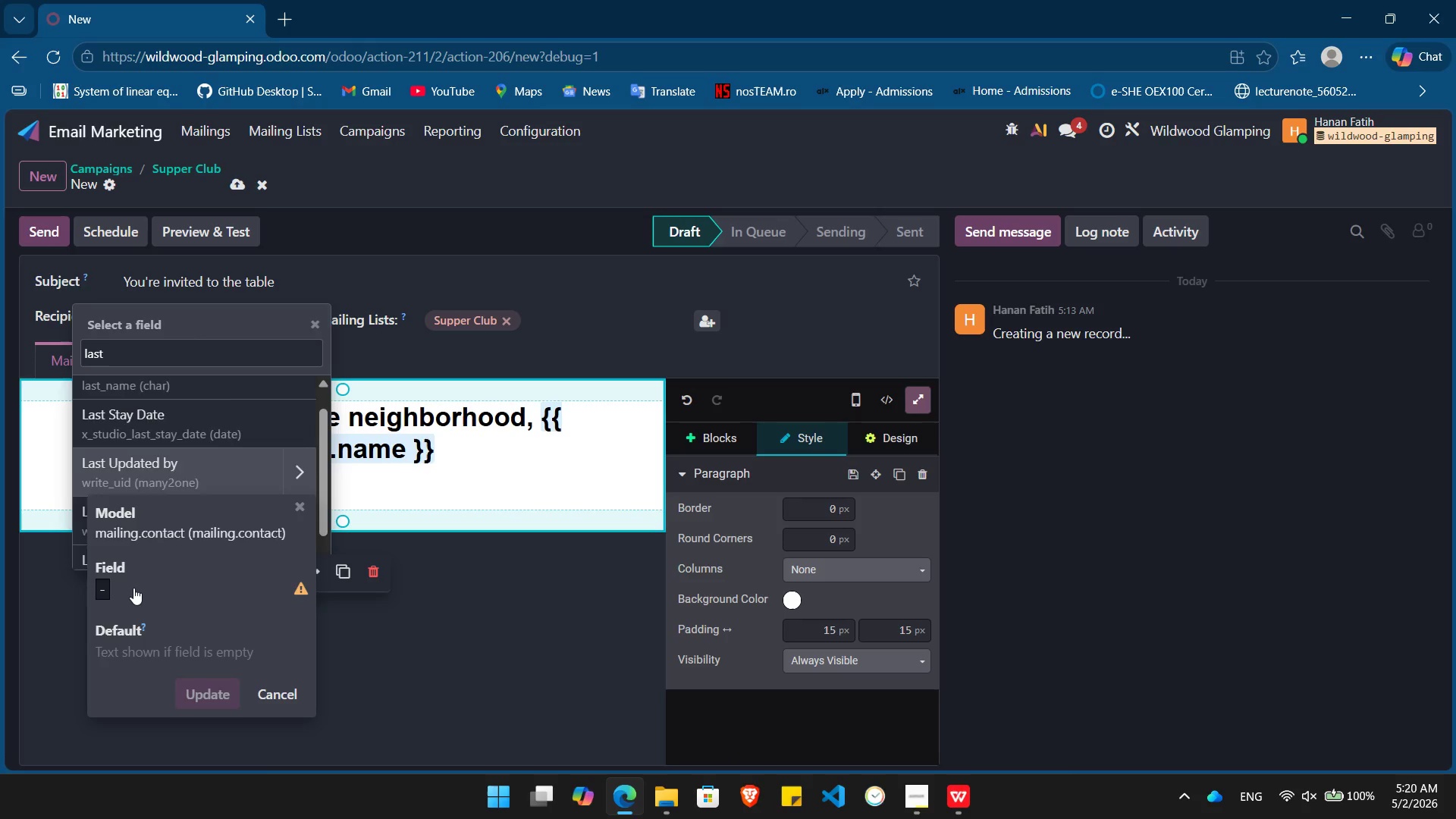 
key(ArrowDown)
 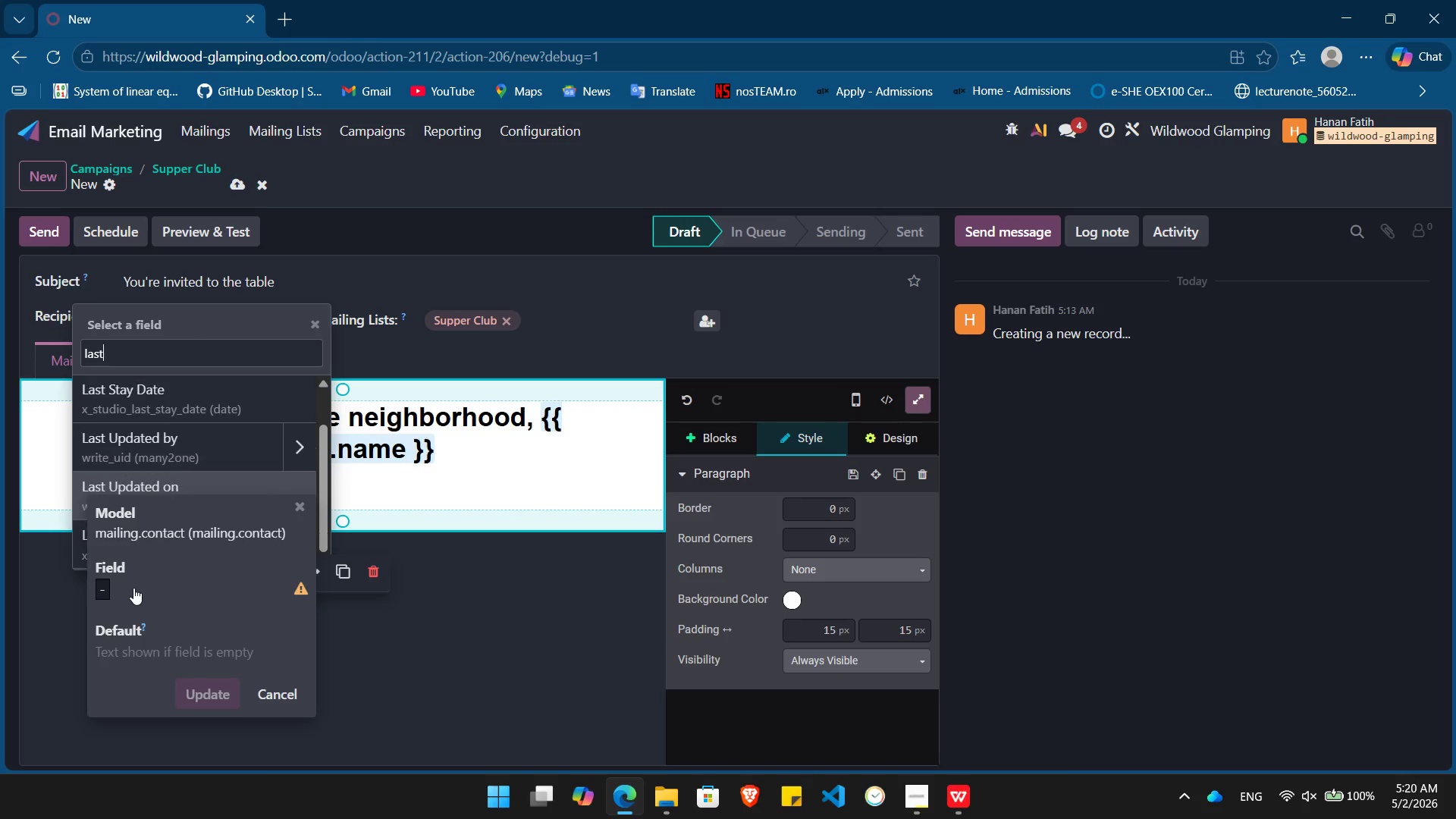 
key(ArrowDown)
 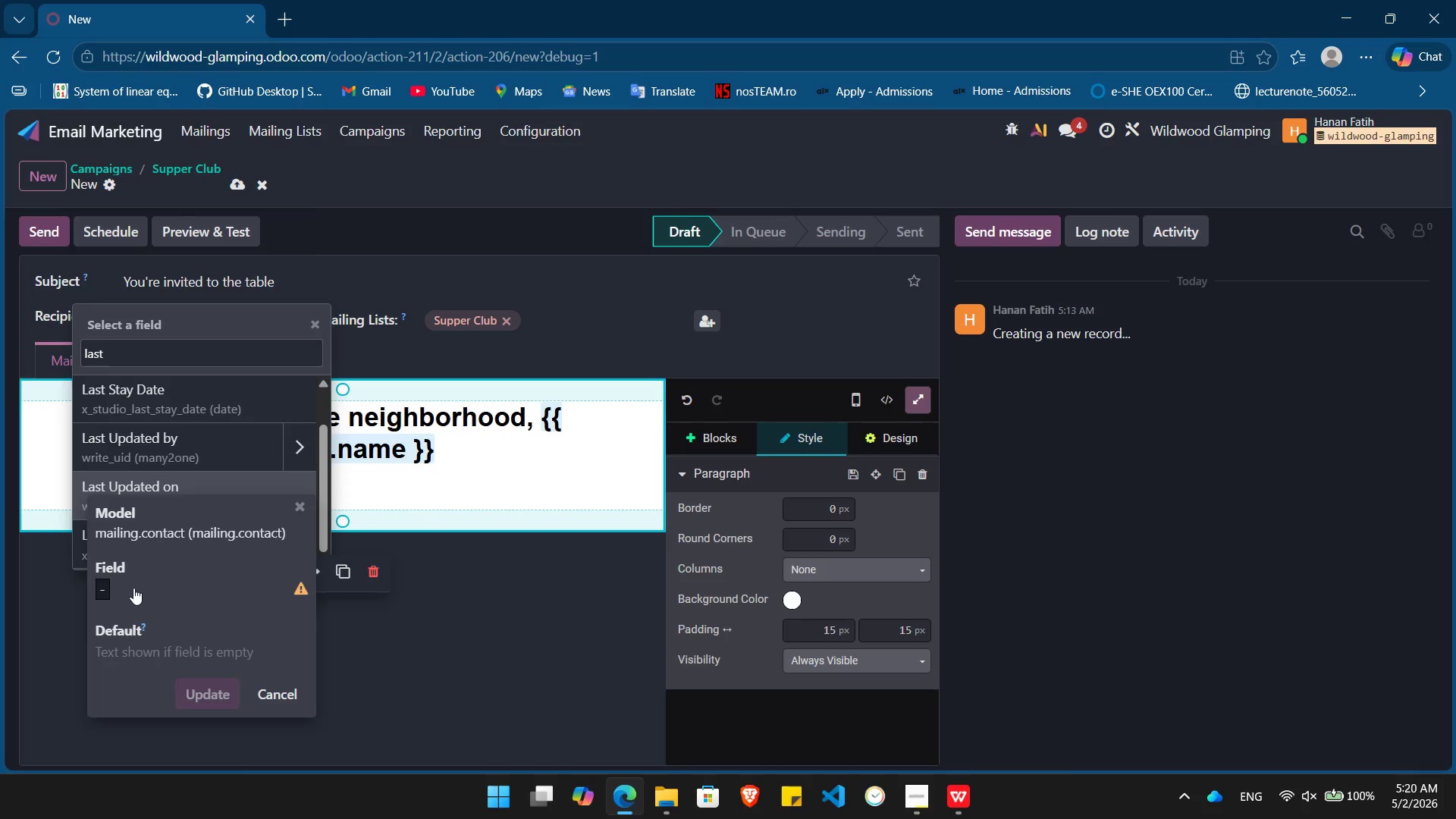 
key(Enter)
 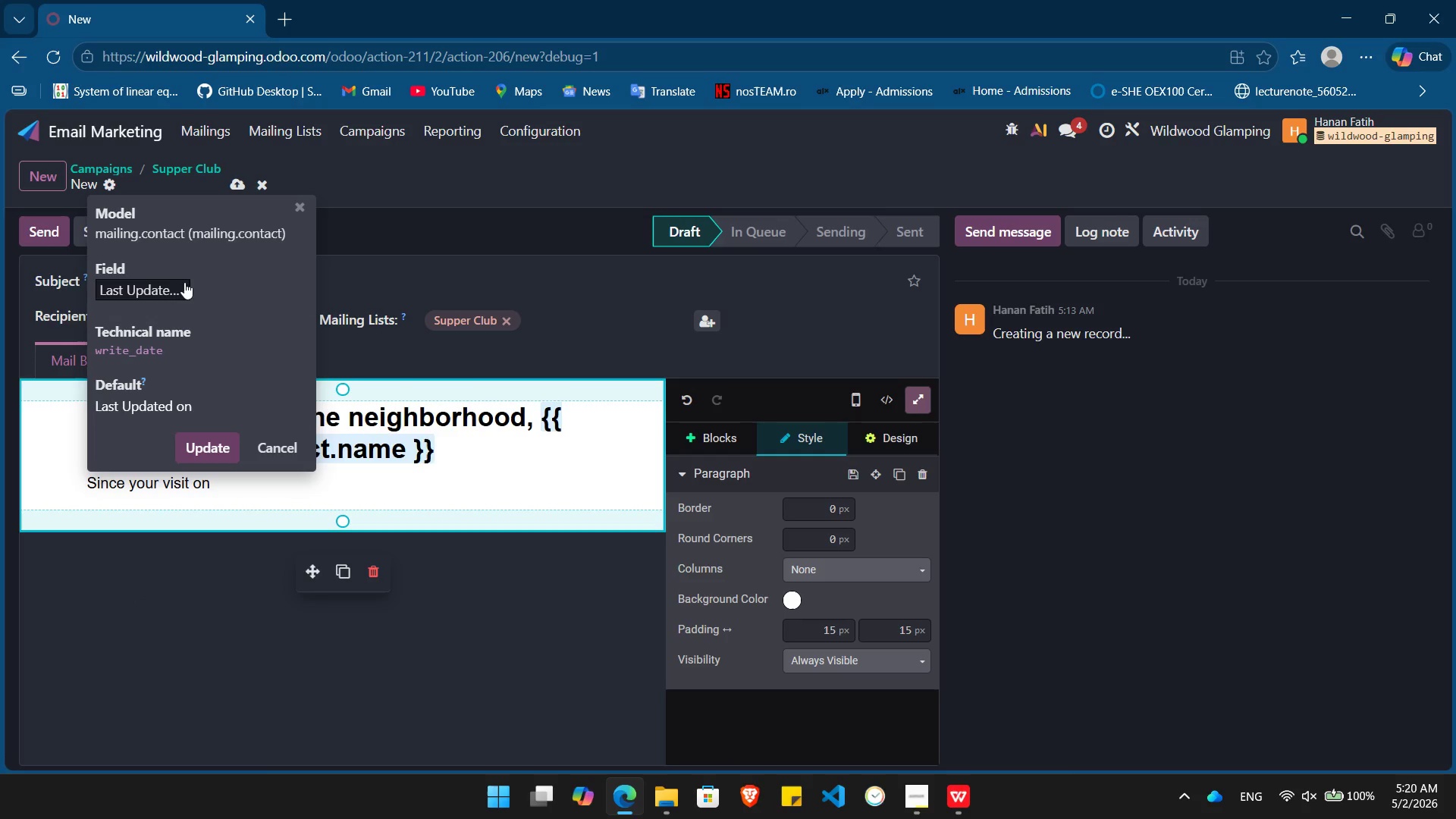 
left_click([174, 293])
 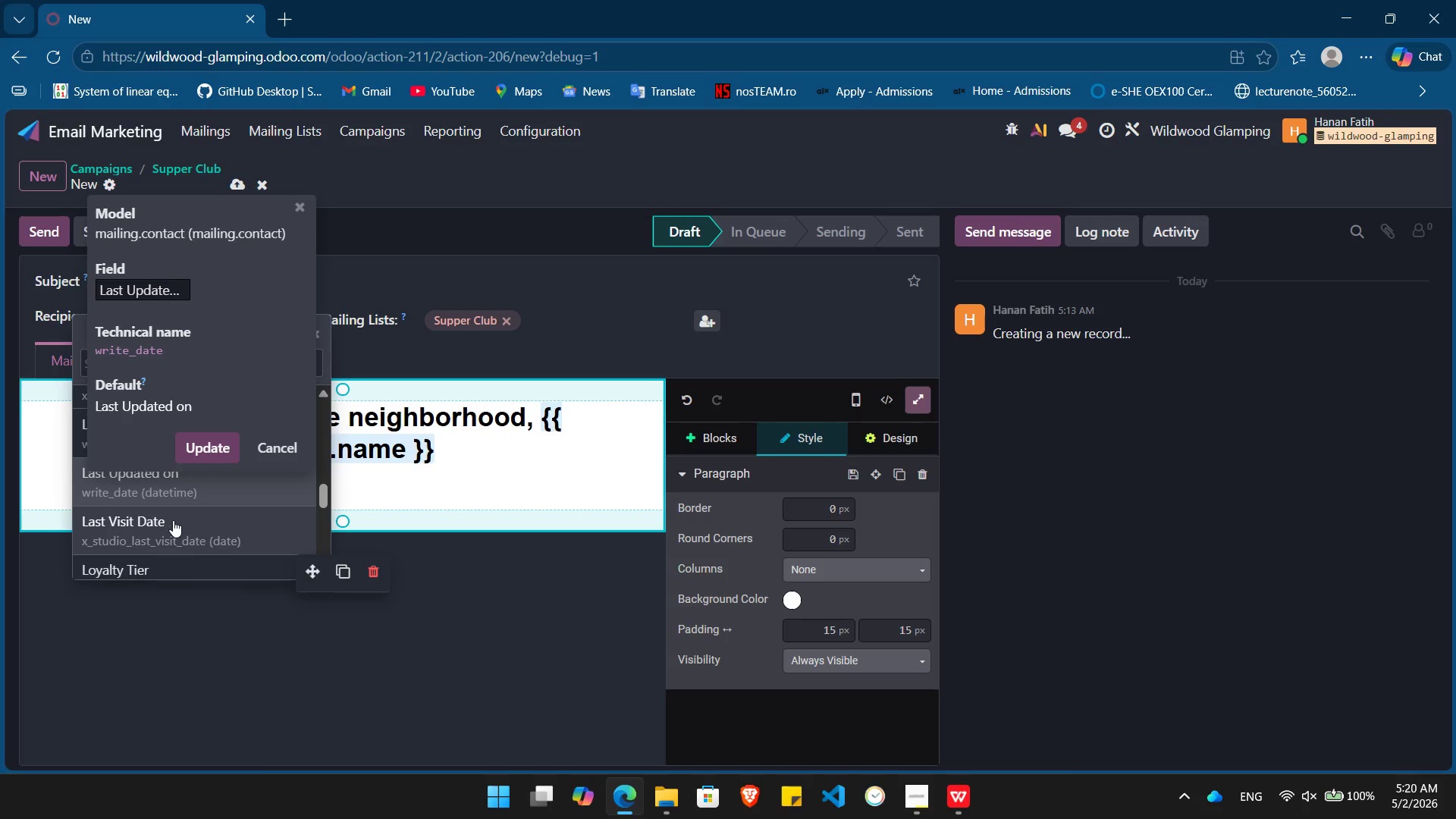 
left_click([173, 522])
 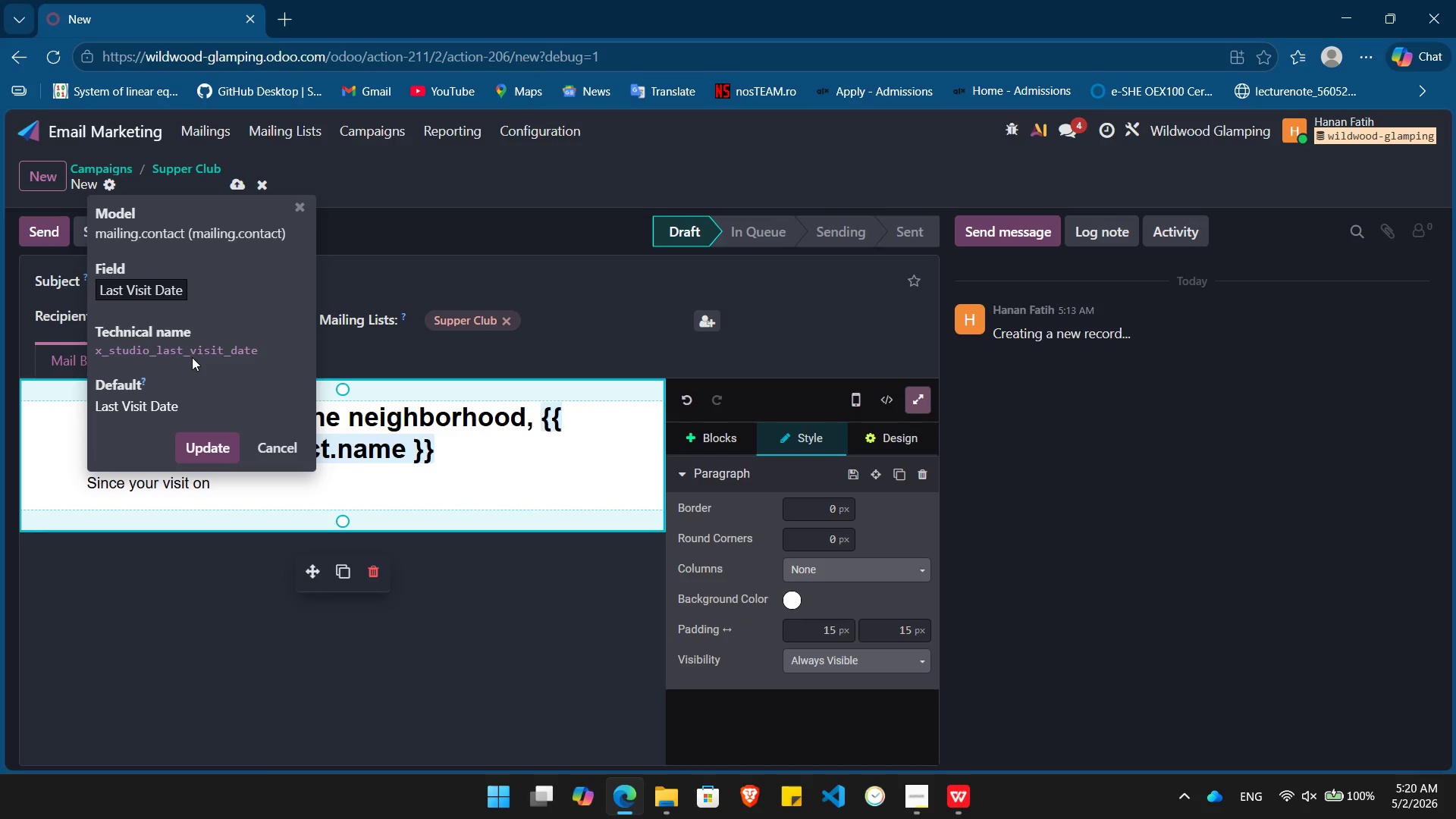 
double_click([192, 357])
 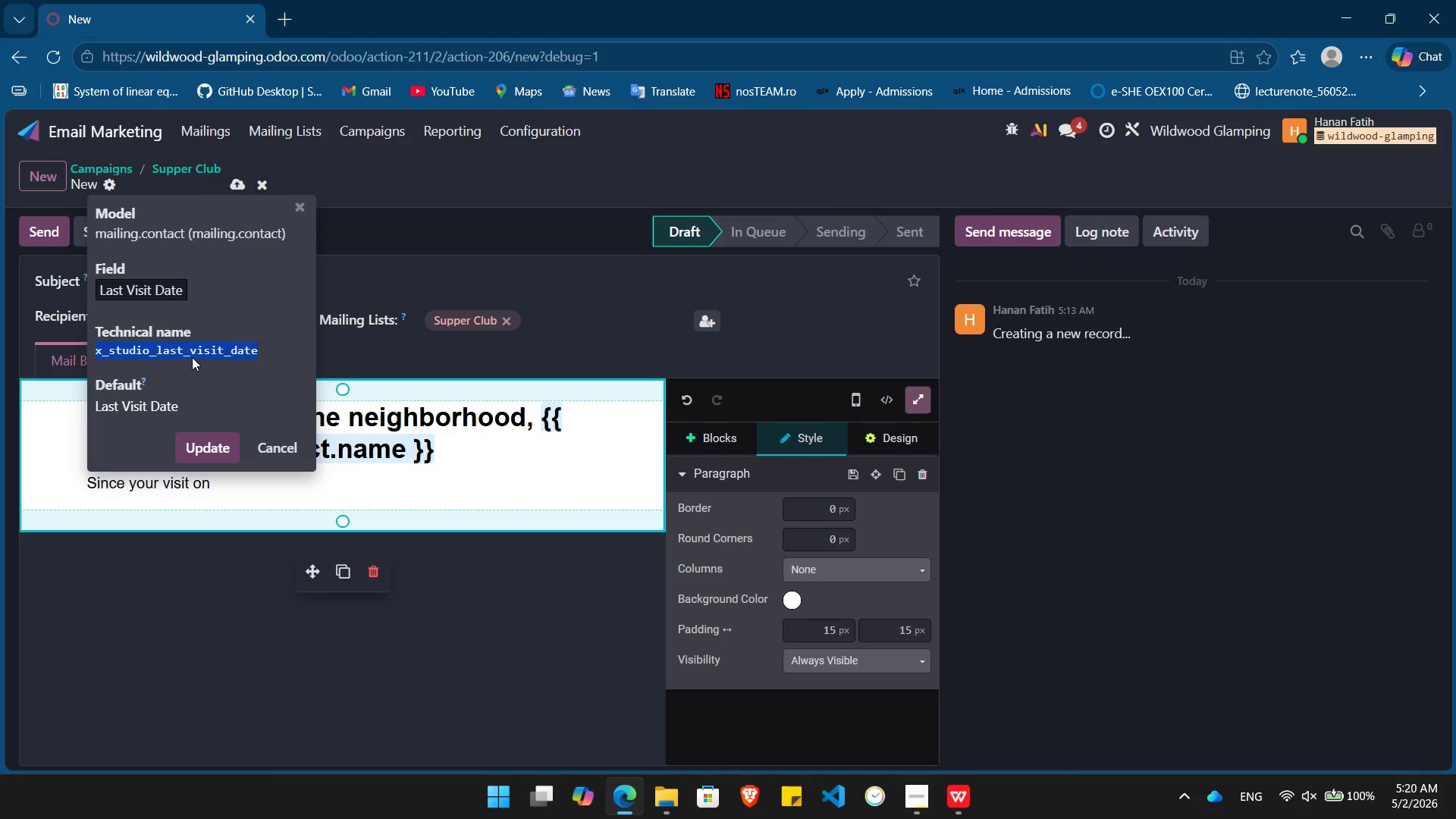 
key(Control+C)
 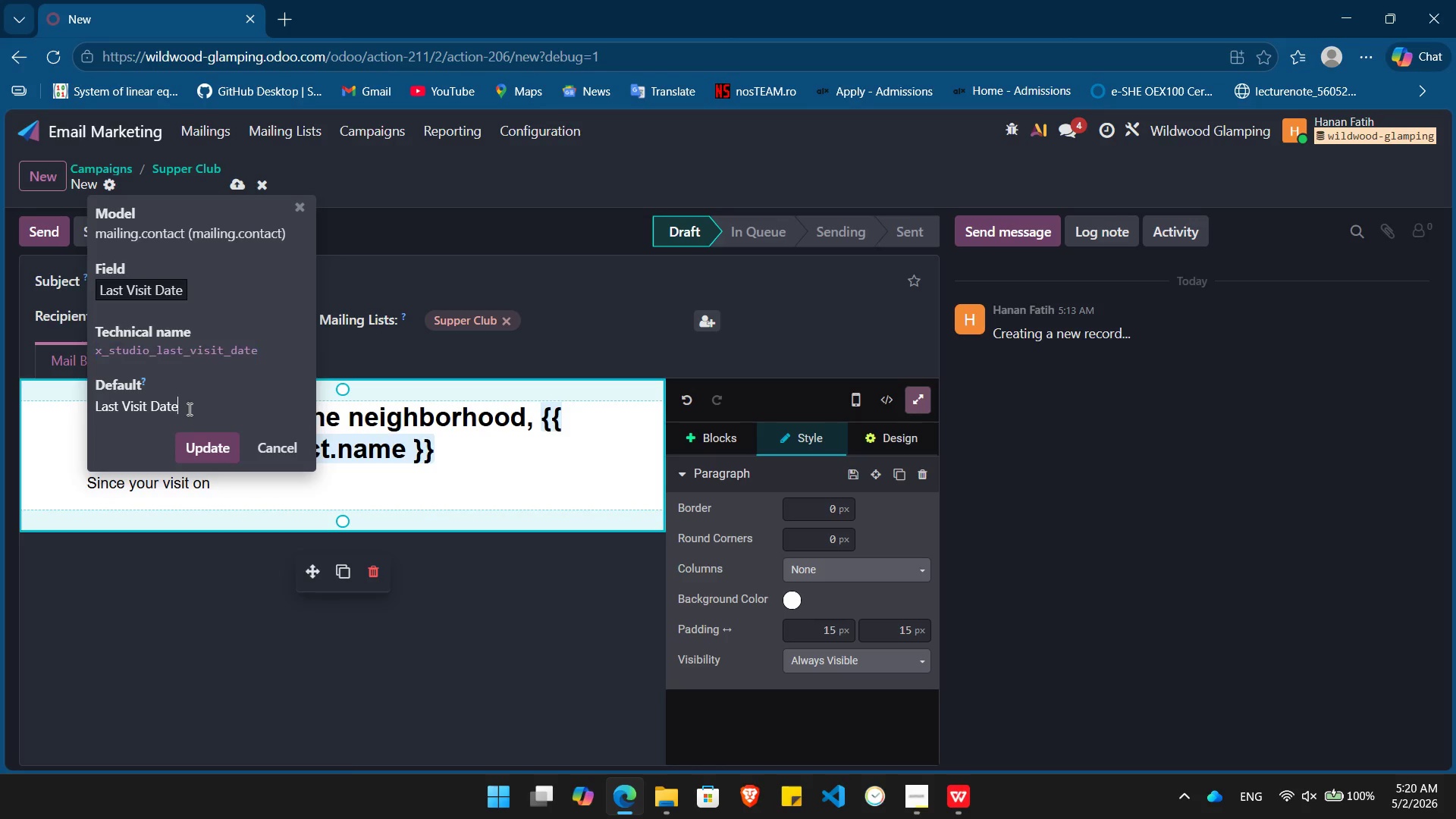 
double_click([188, 409])
 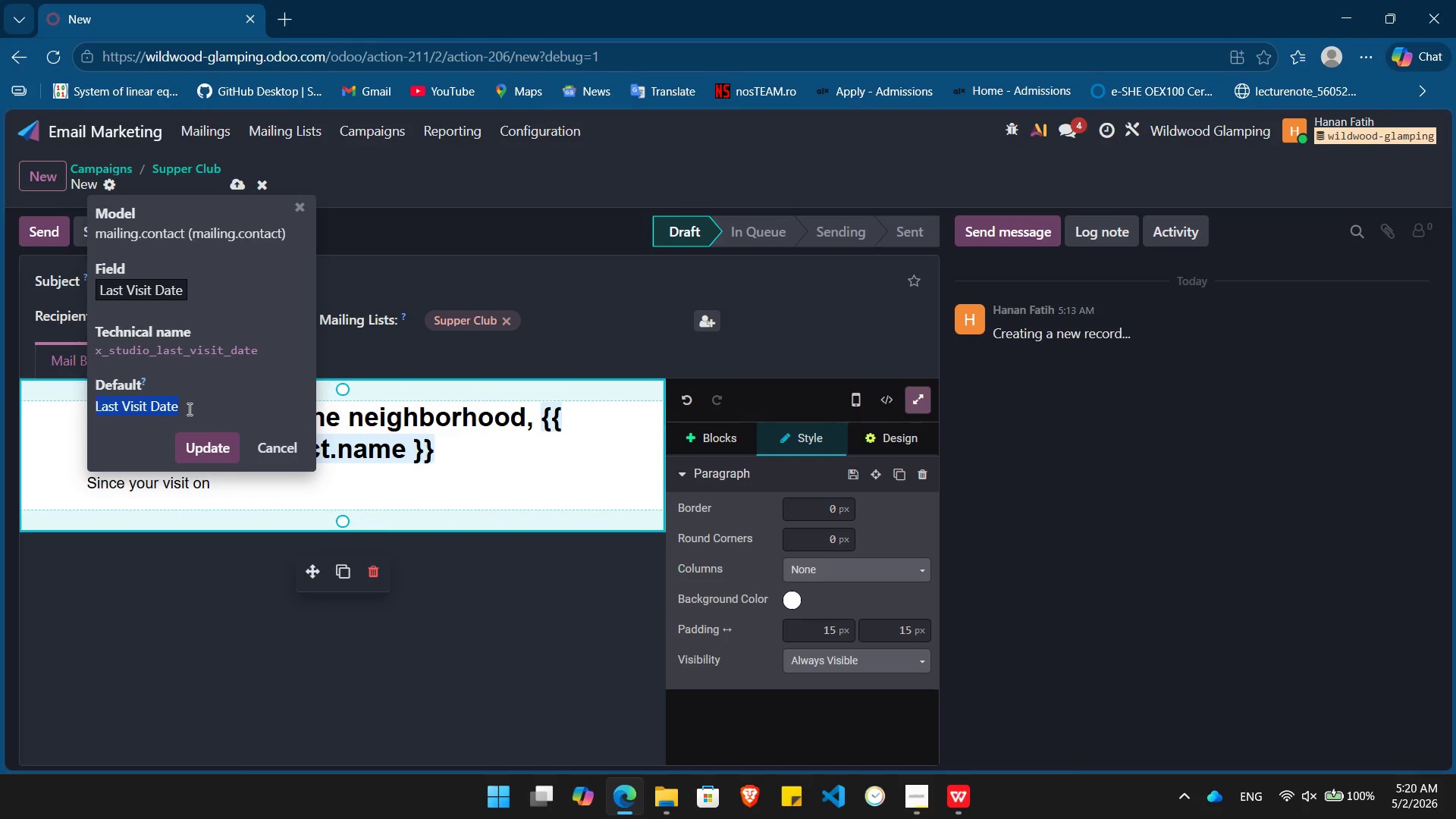 
triple_click([188, 409])
 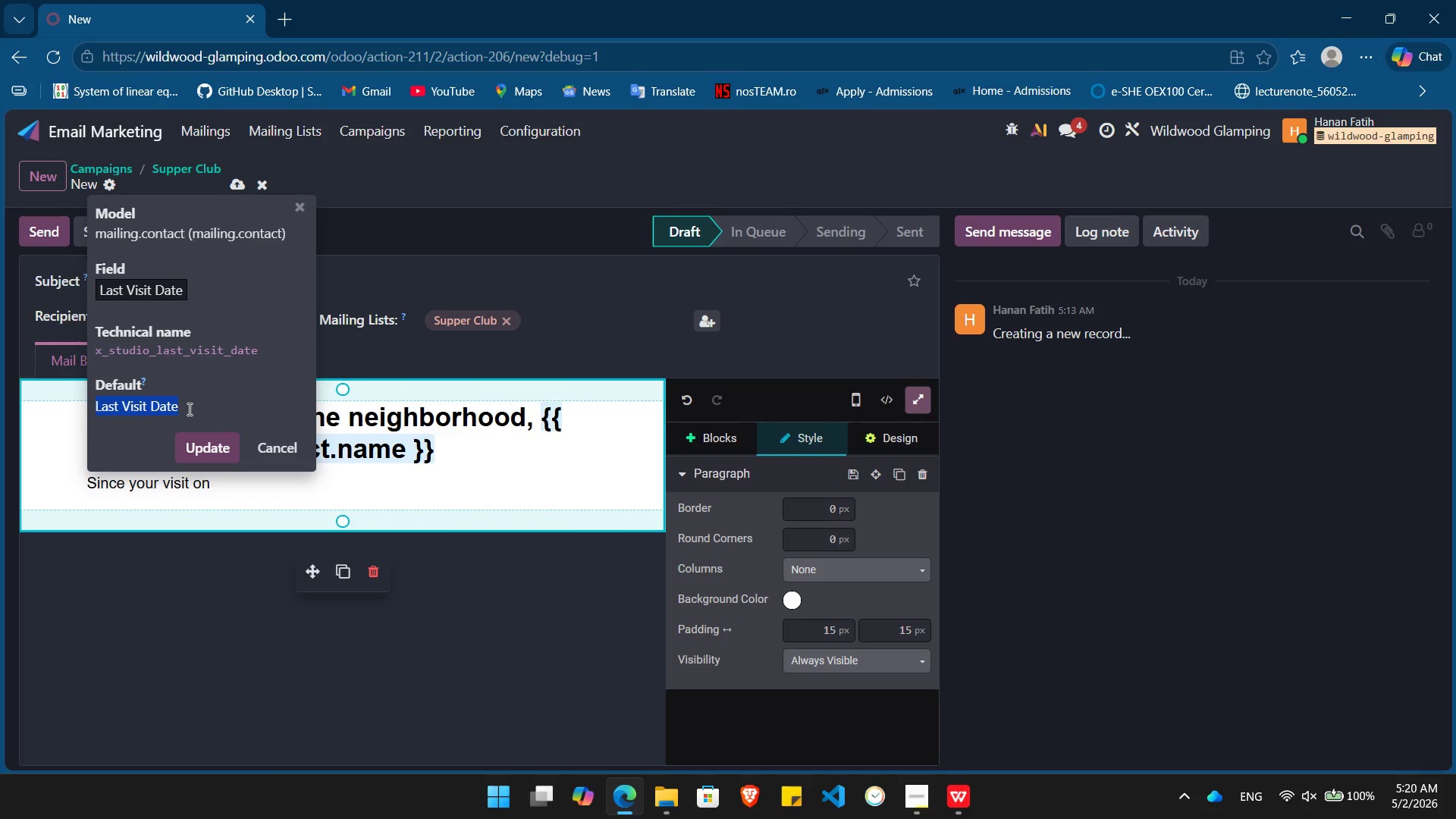 
triple_click([188, 409])
 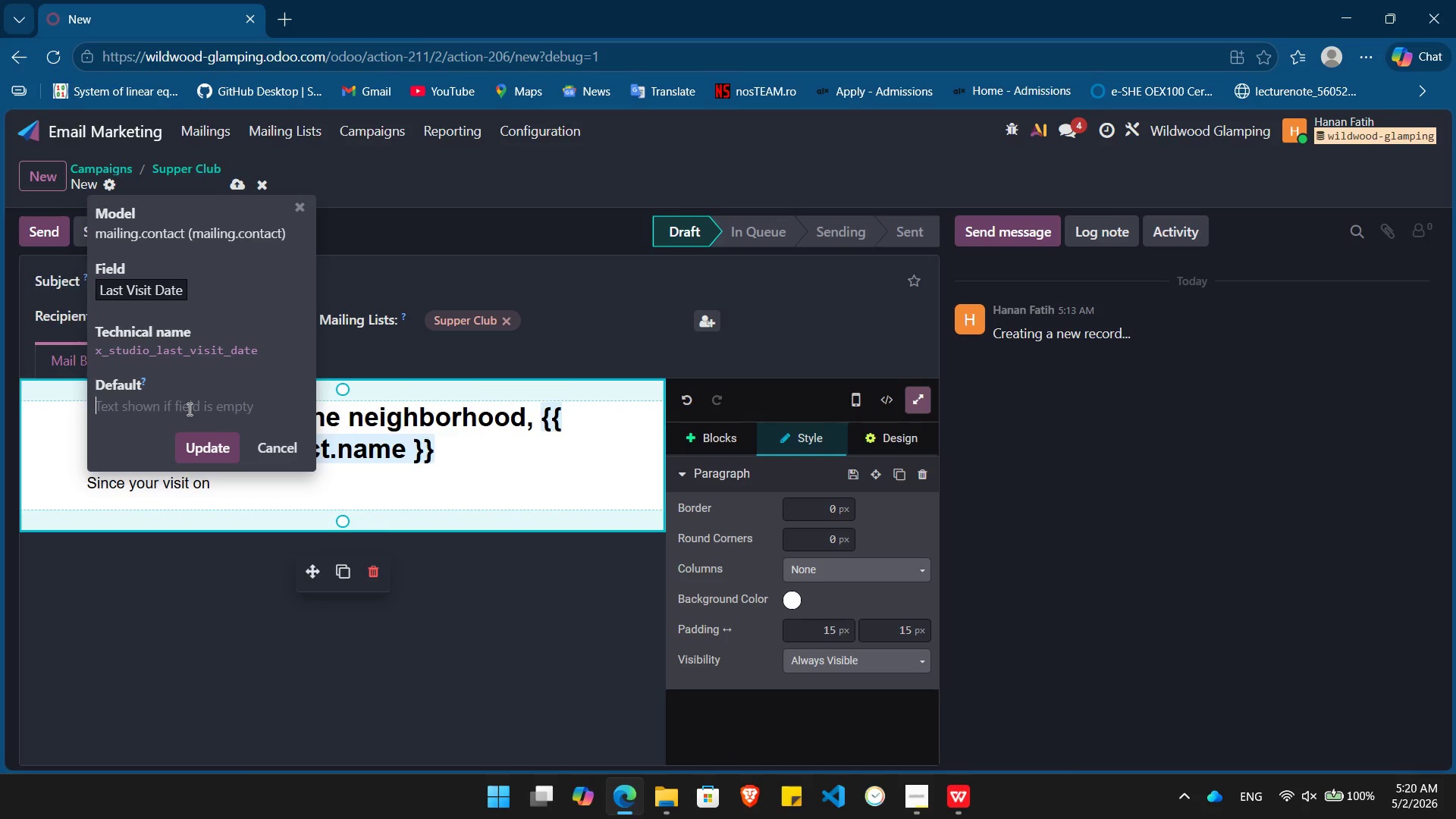 
key(Backspace)
type({{ object.)
 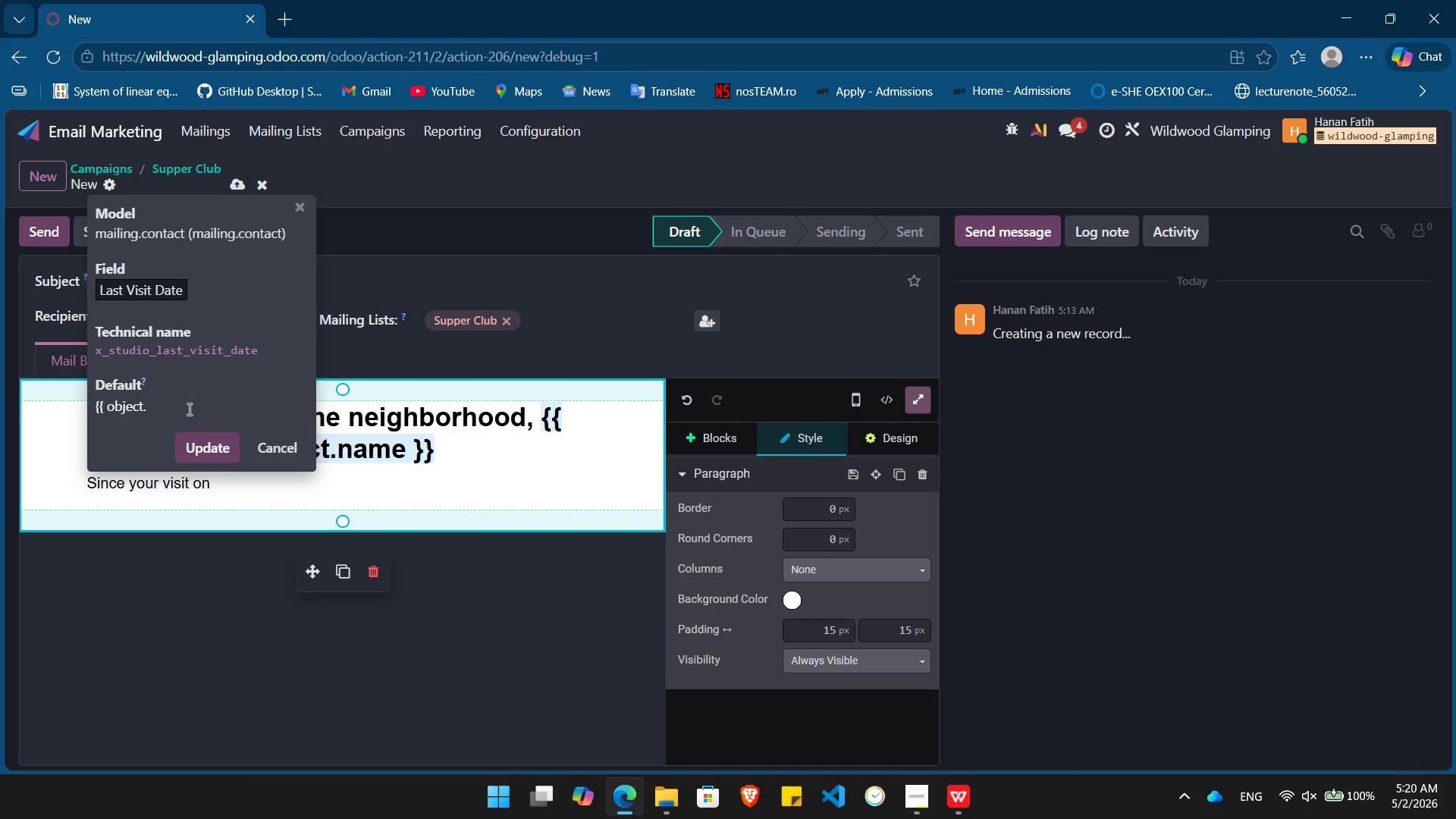 
key(Control+B)
 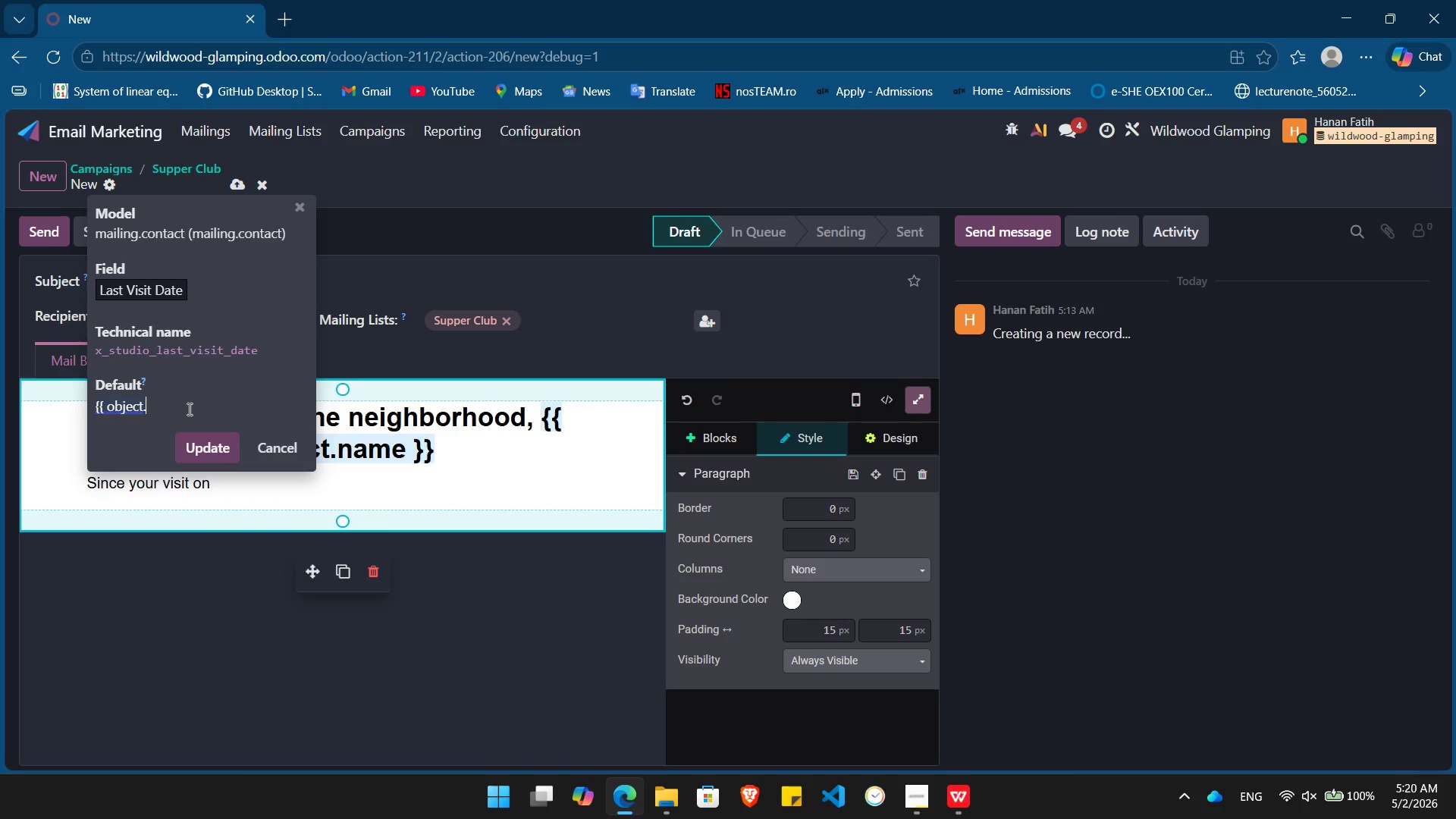 
key(Control+ControlLeft)
 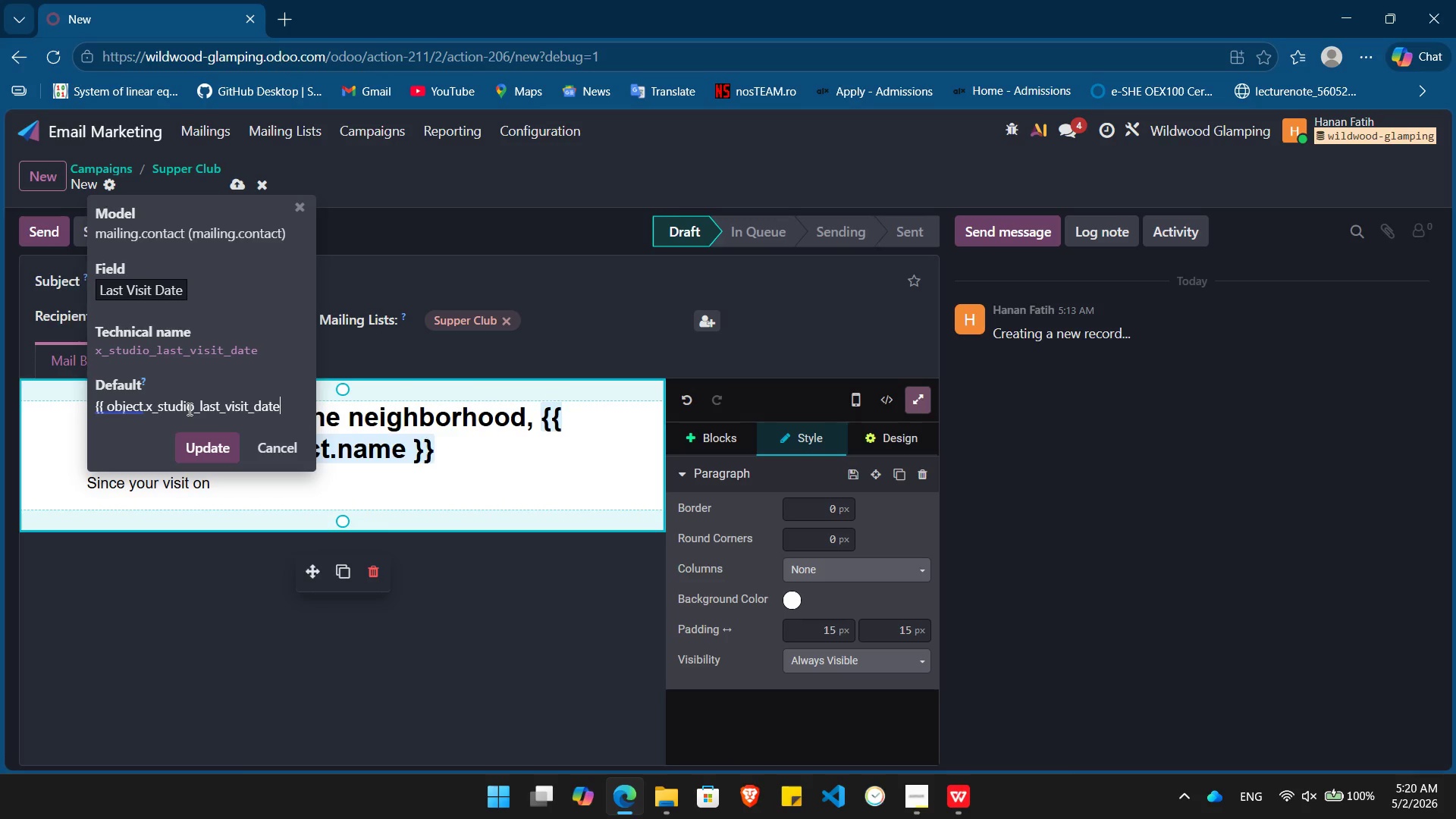 
key(Control+V)
 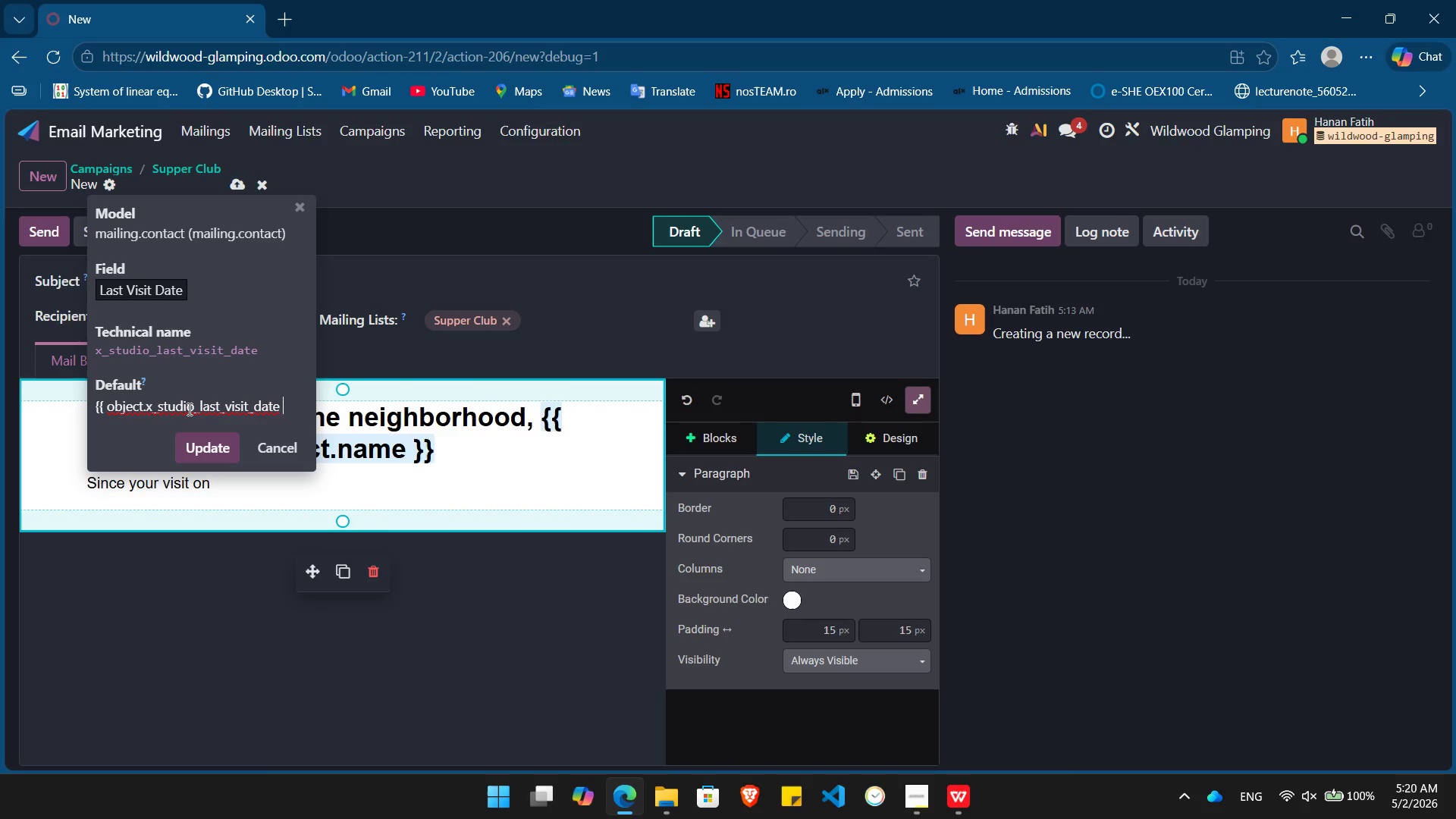 
key(Space)
 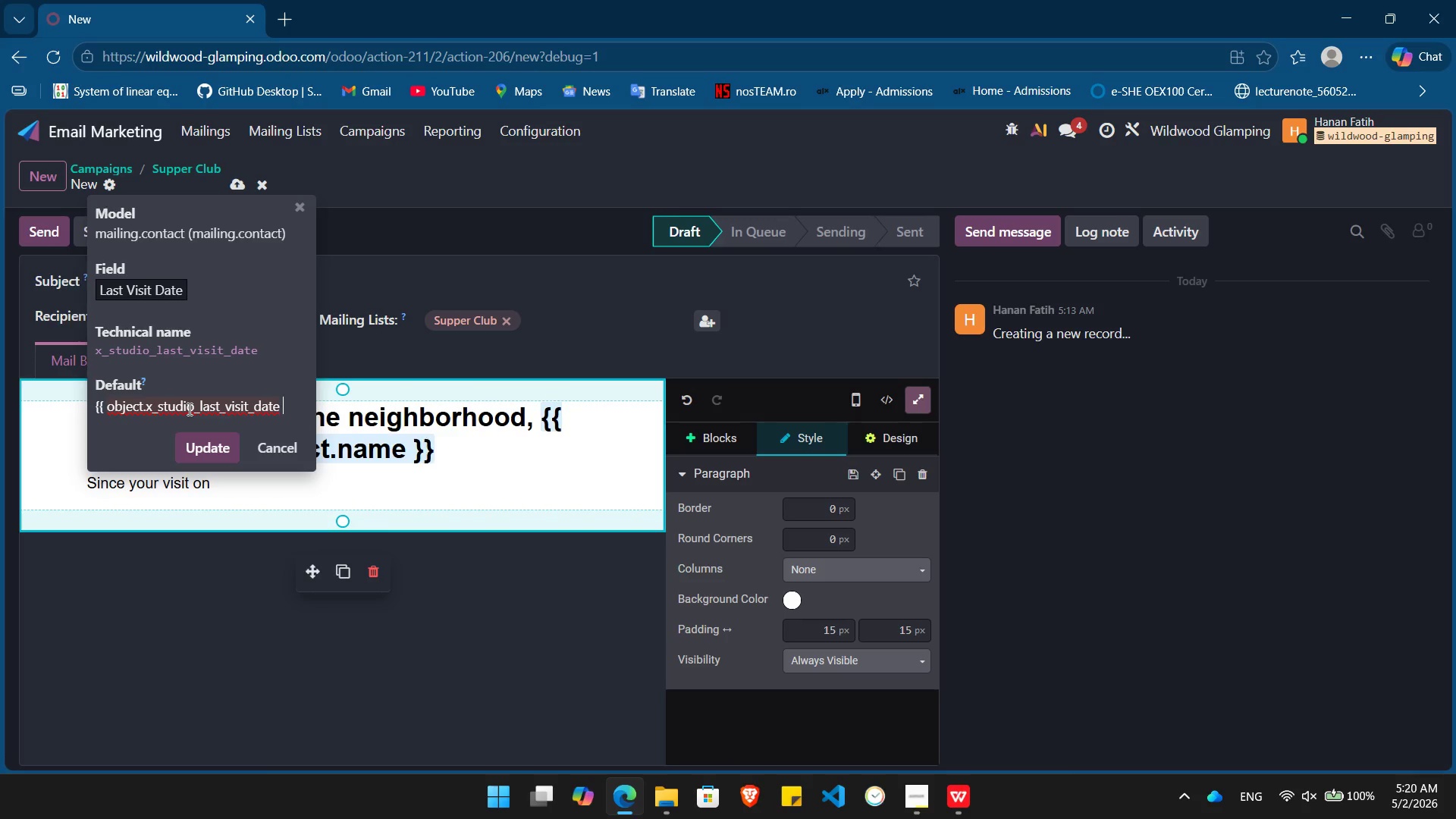 
key(Shift+BracketRight)
 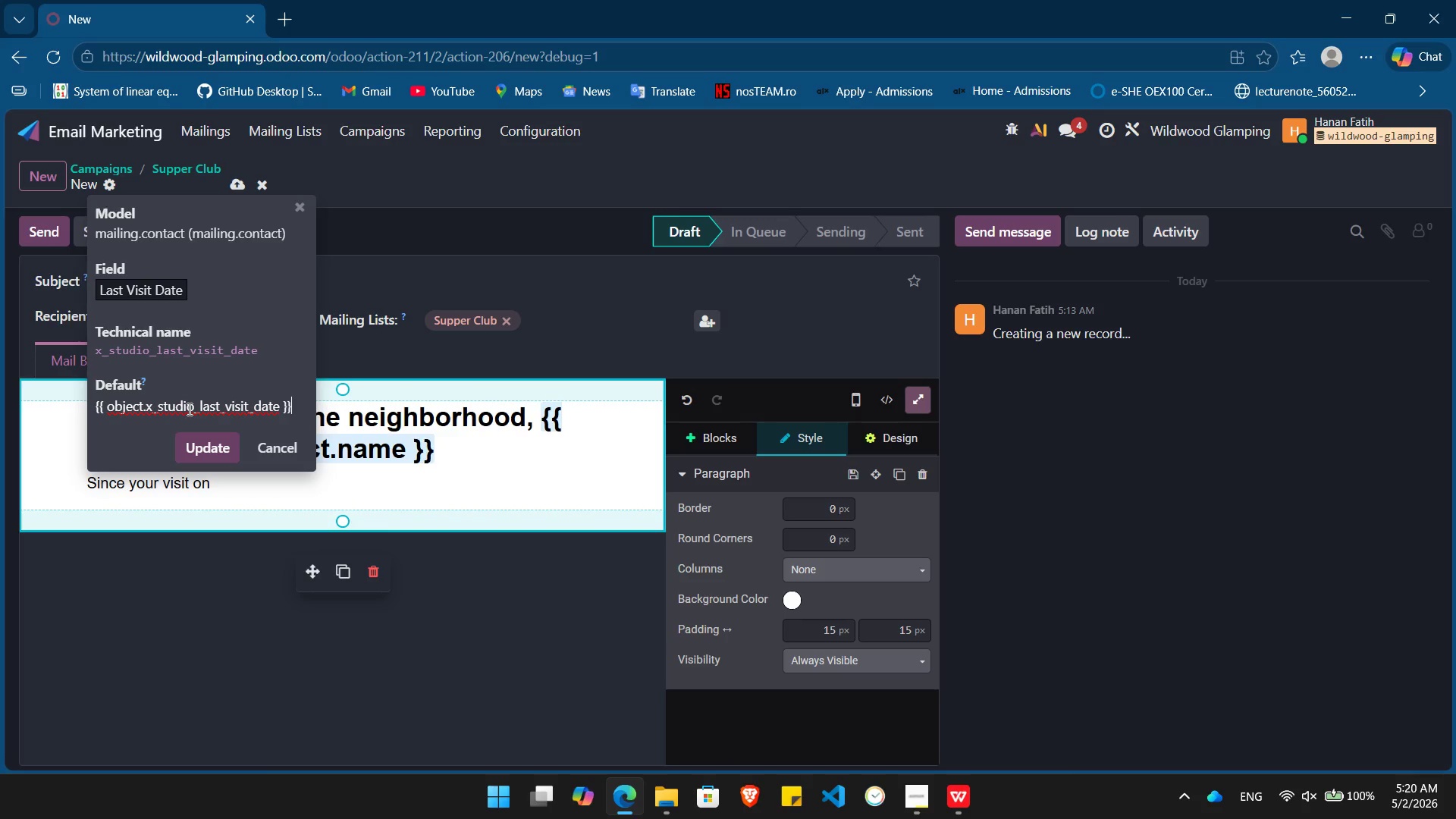 
key(Shift+BracketRight)
 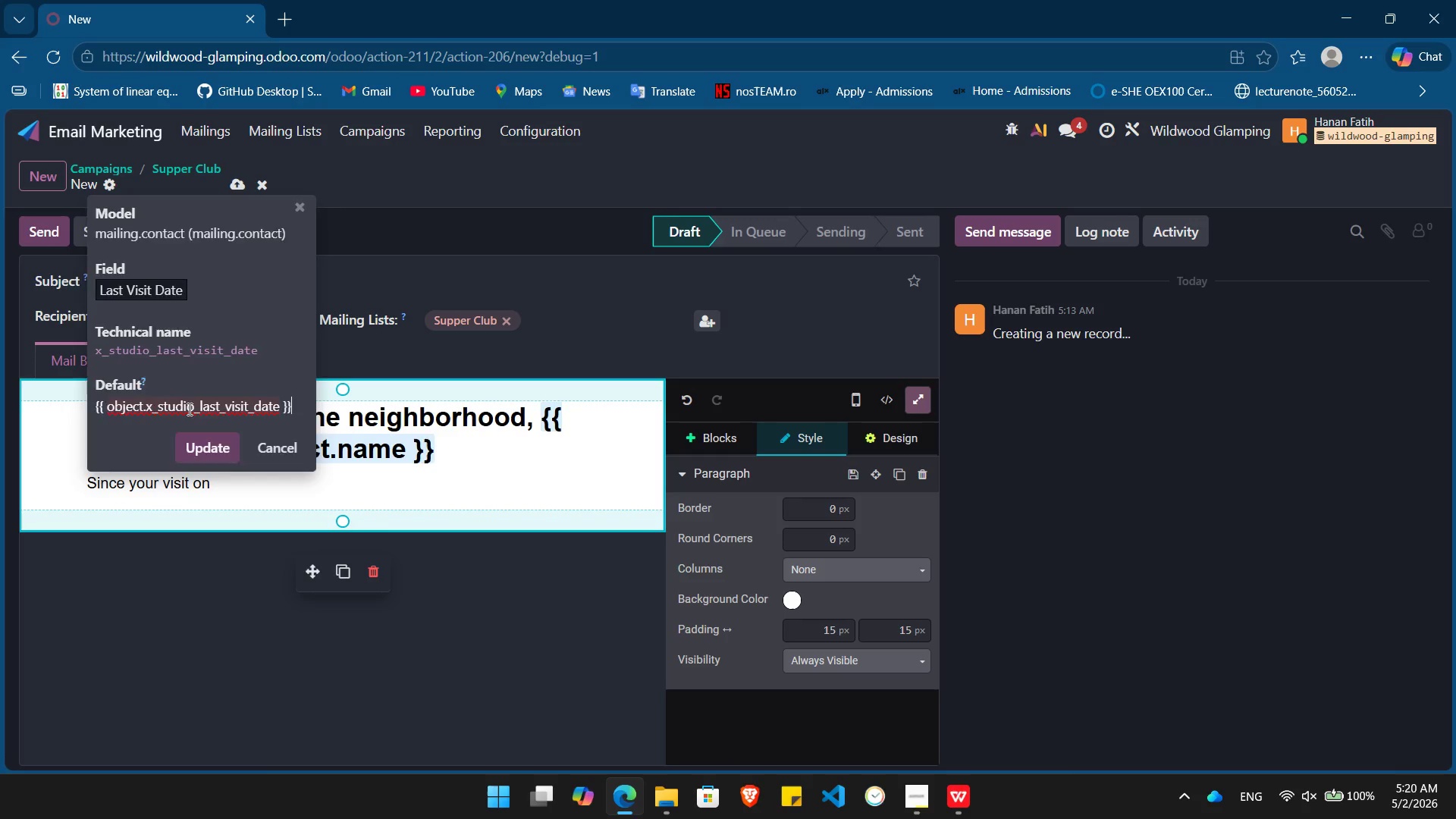 
key(Enter)
 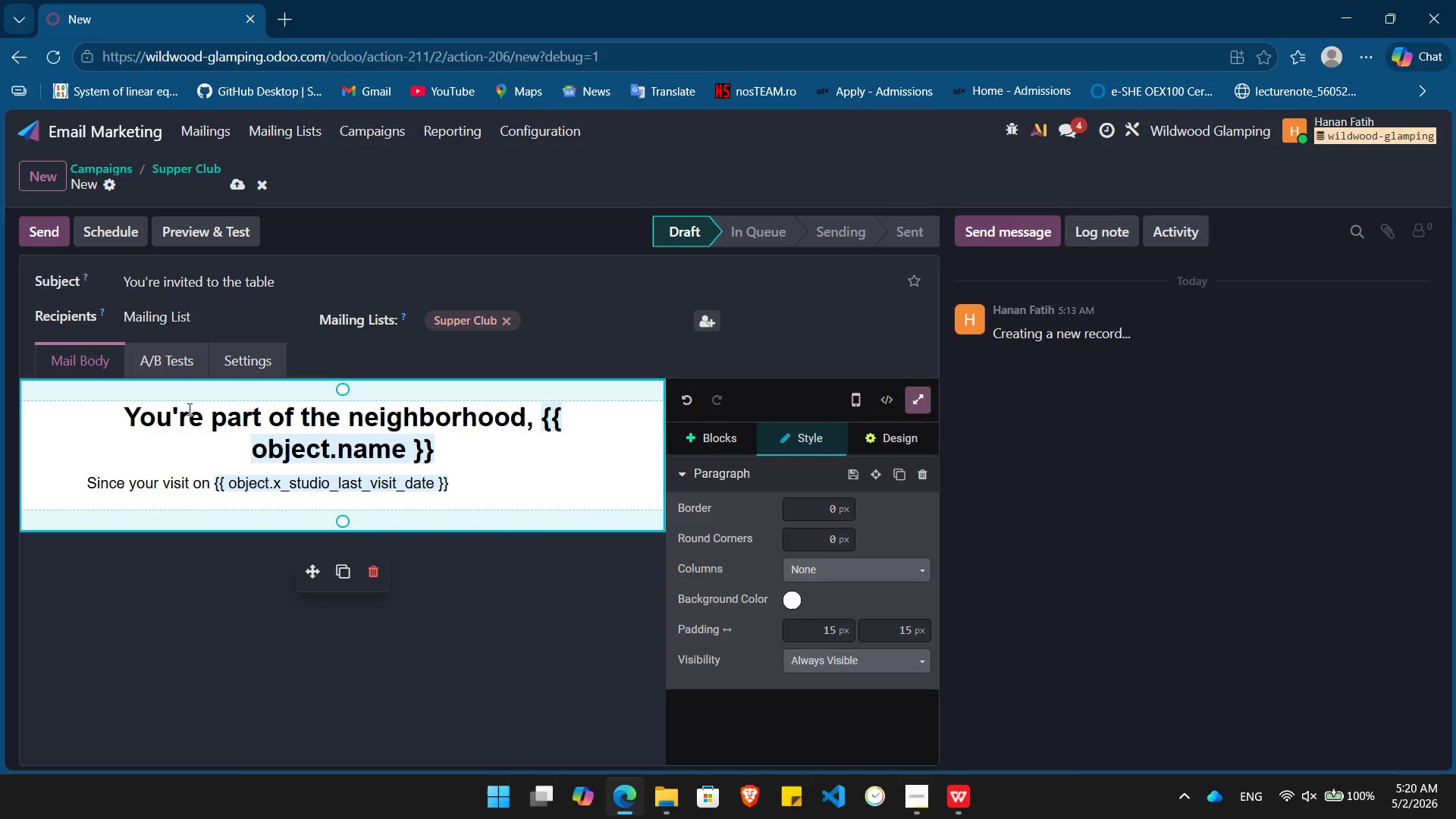 
type(, we've been thinking how to bring our most loyal)
 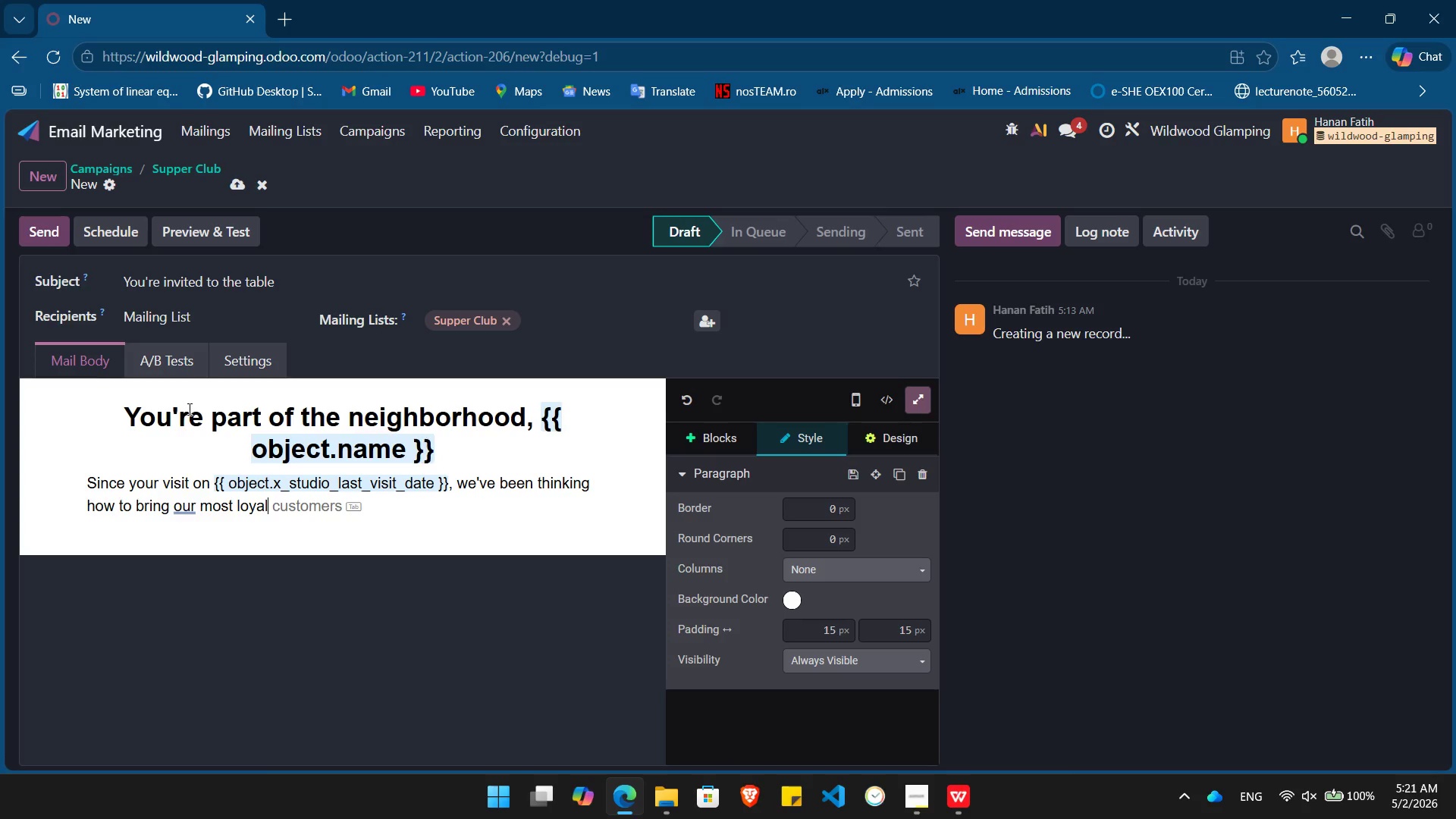 
wait(12.52)
 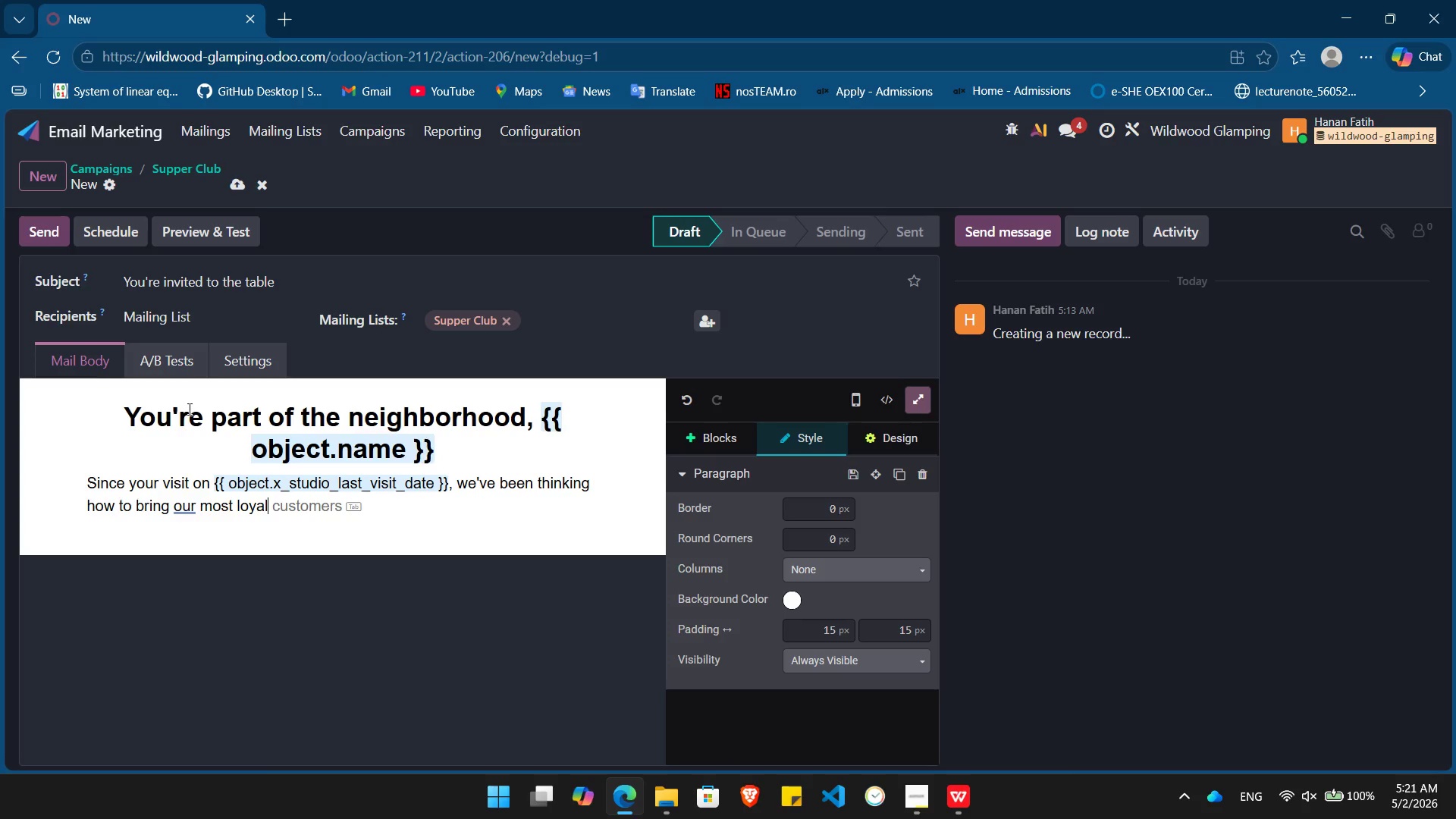 
type( guests closer)
key(Tab)
type( the farm.)
 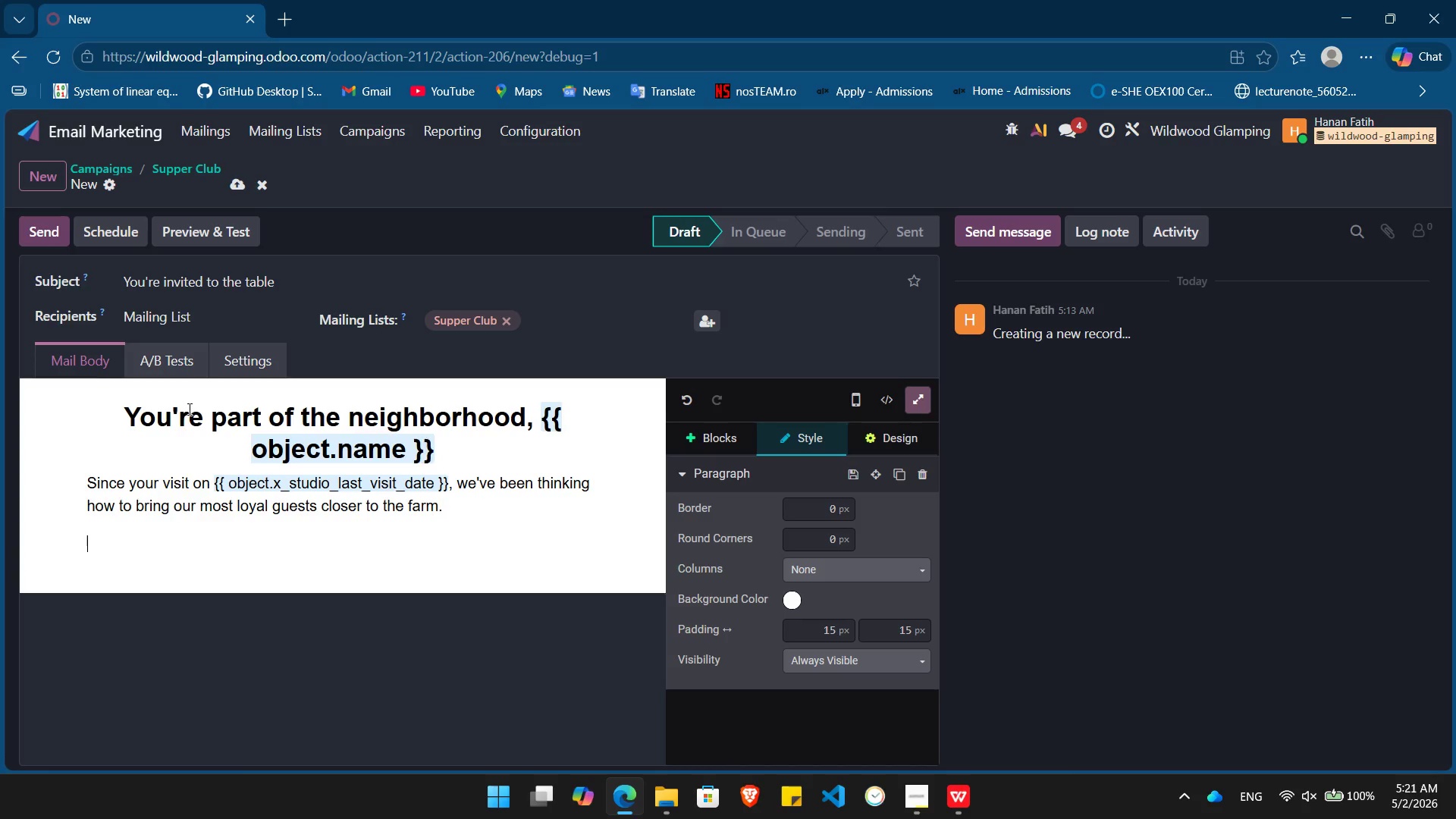 
key(Enter)
 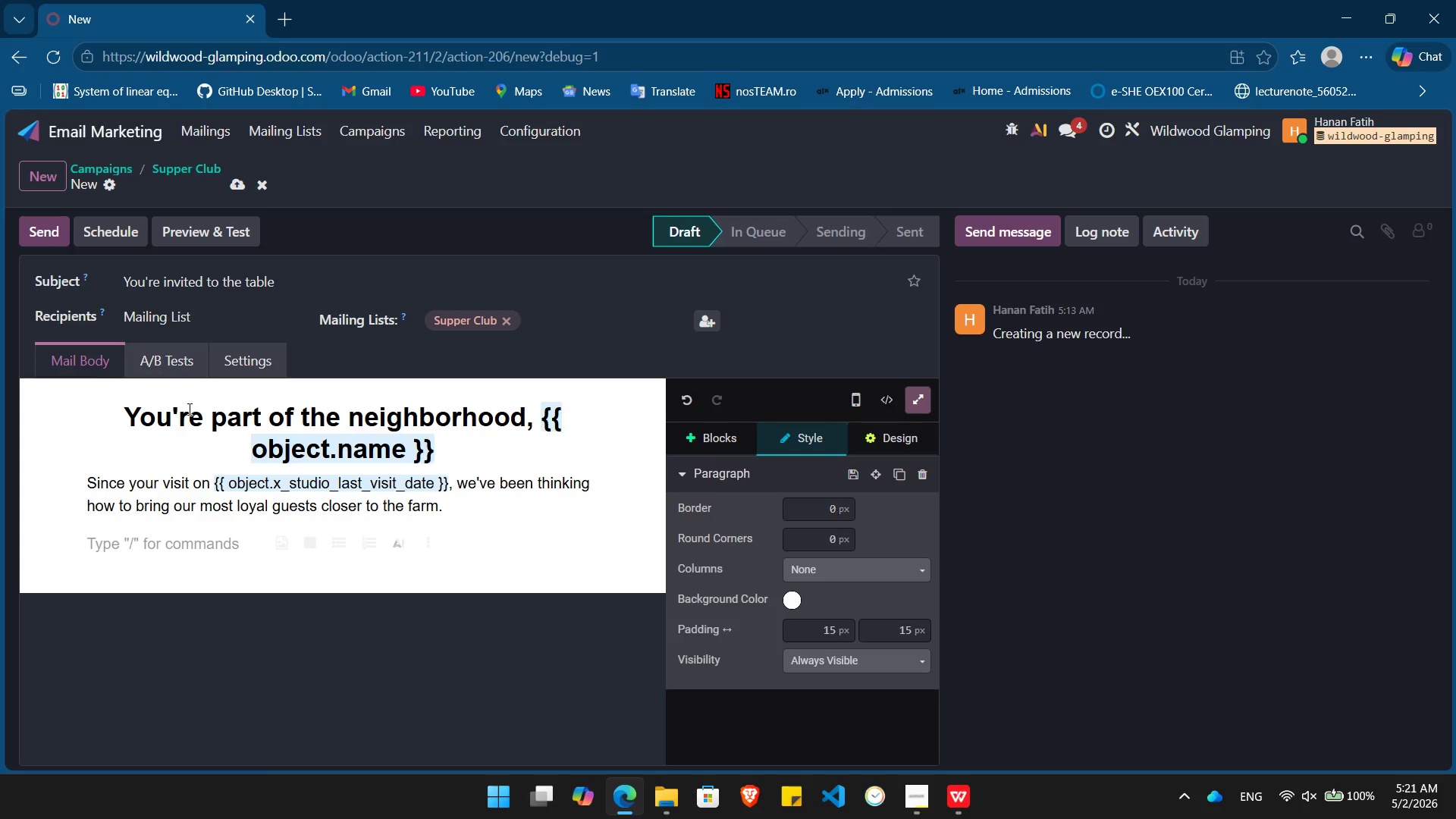 
type(We are officially launching the Green Fork Supper Clob - a community for the)
key(Backspace)
type(ose who vale)
key(Backspace)
type(ue sustainalb)
key(Backspace)
key(Backspace)
type(n)
key(Backspace)
type(ble dinig)
key(Backspace)
type(ng. As a member, you'll receive:)
 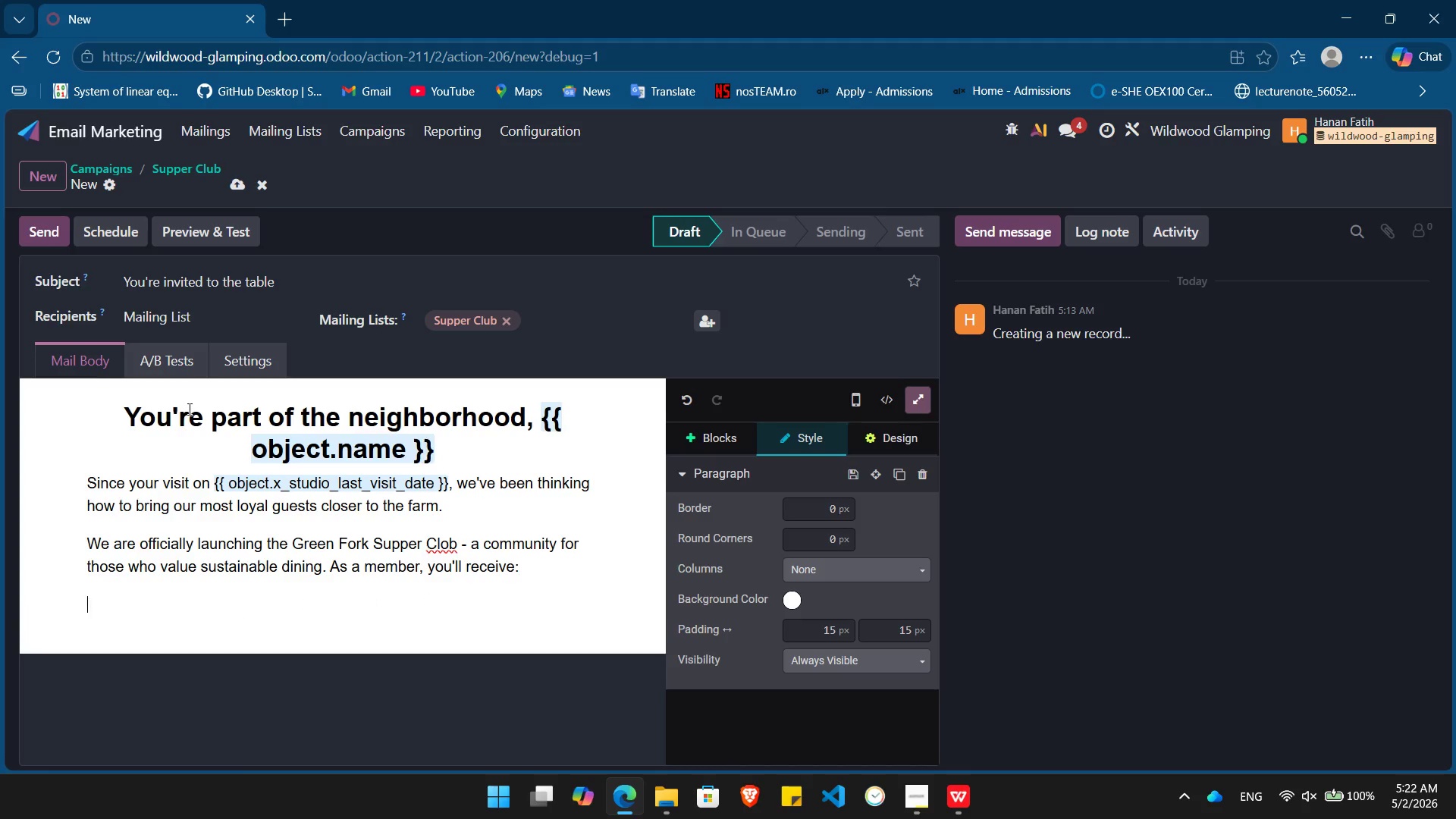 
 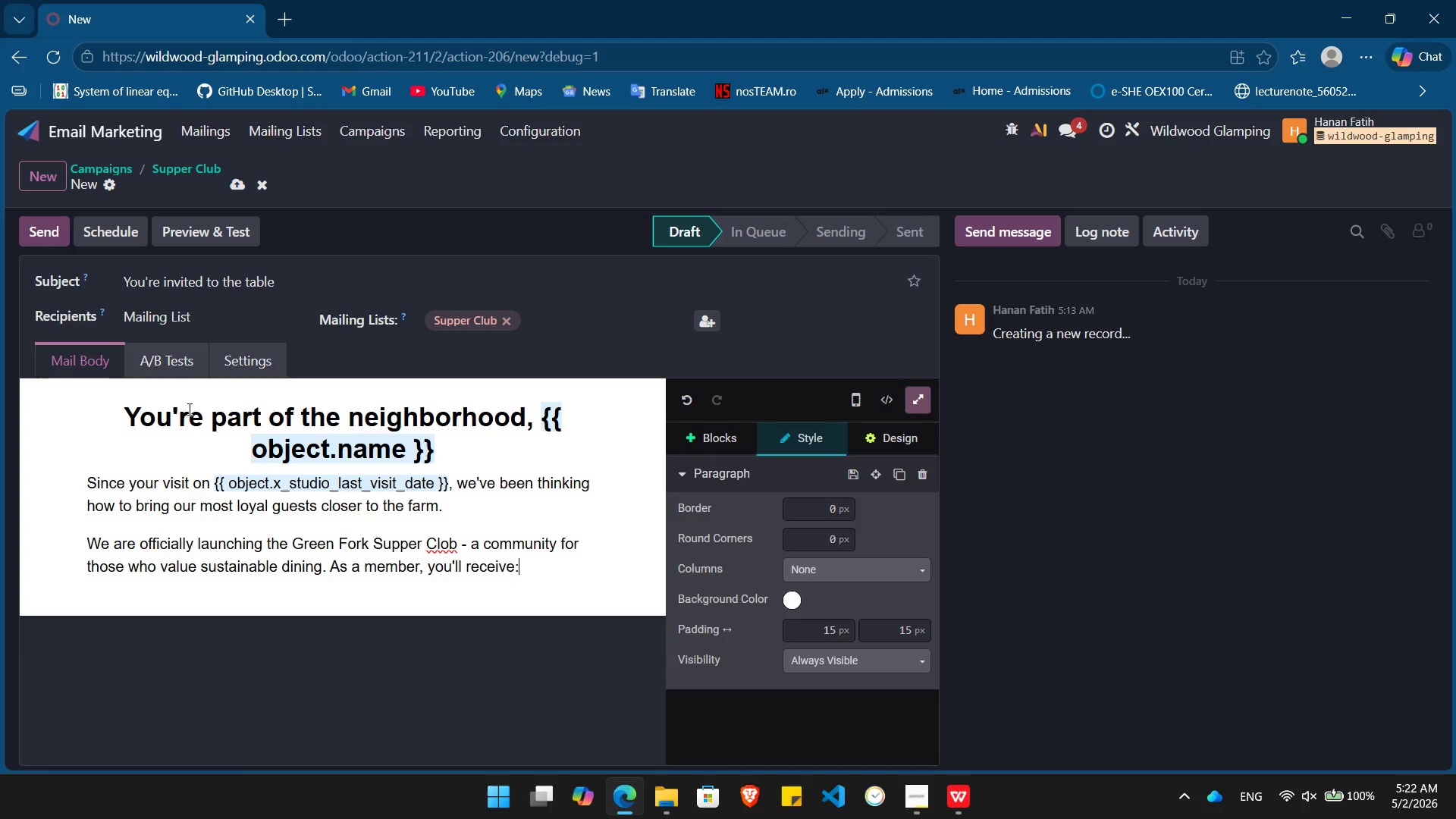 
key(Enter)
 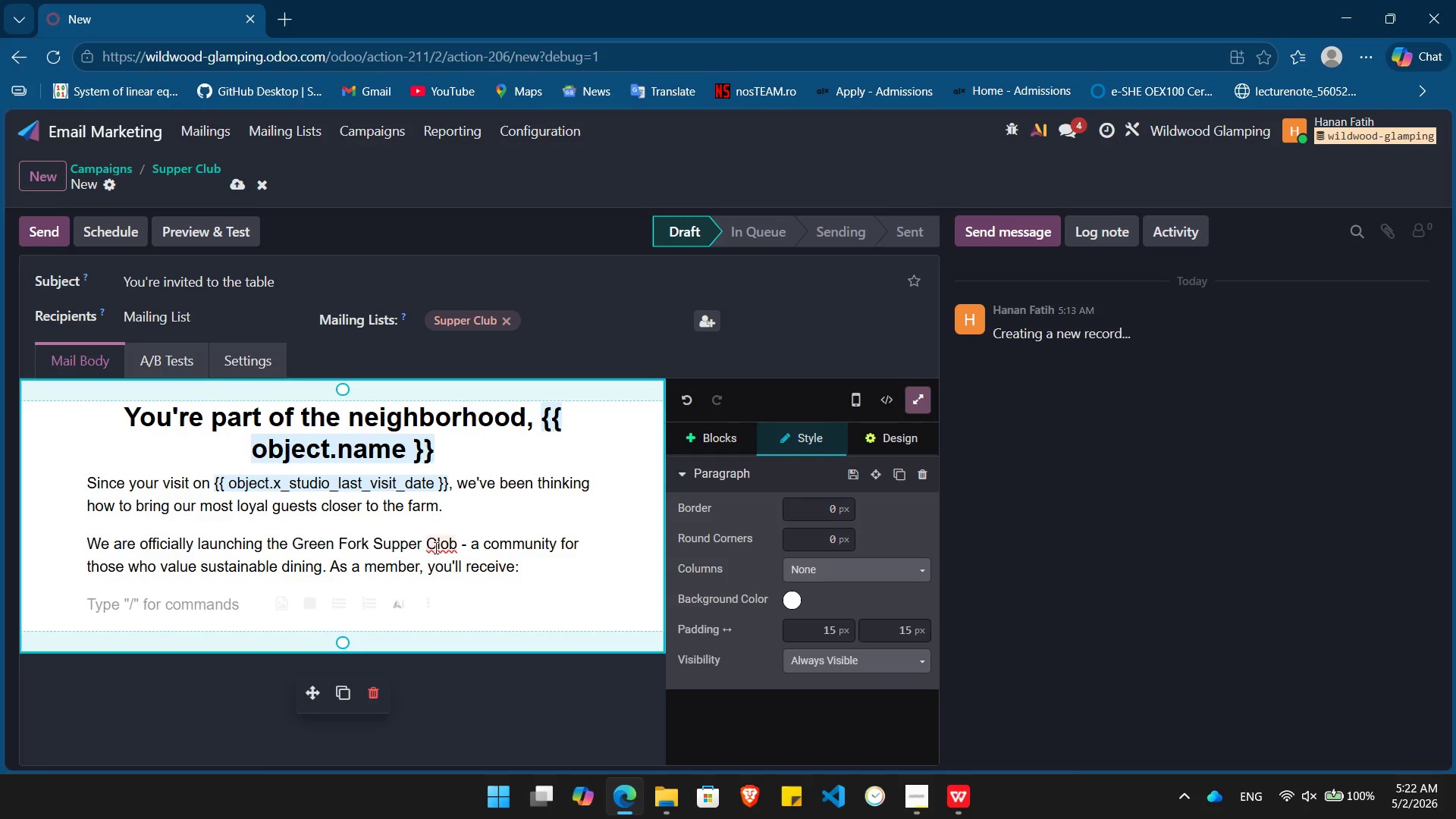 
wait(5.19)
 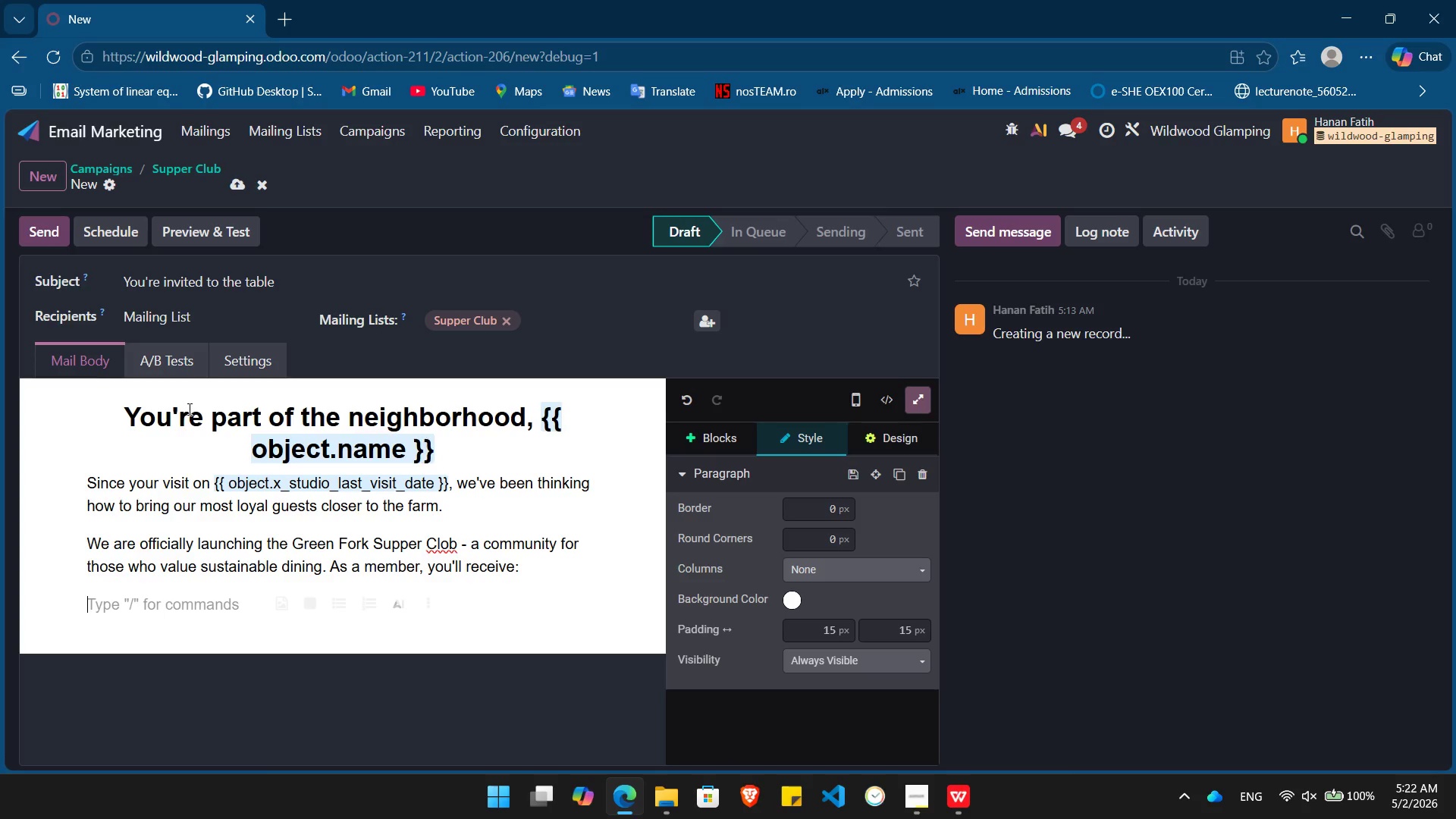 
left_click([450, 551])
 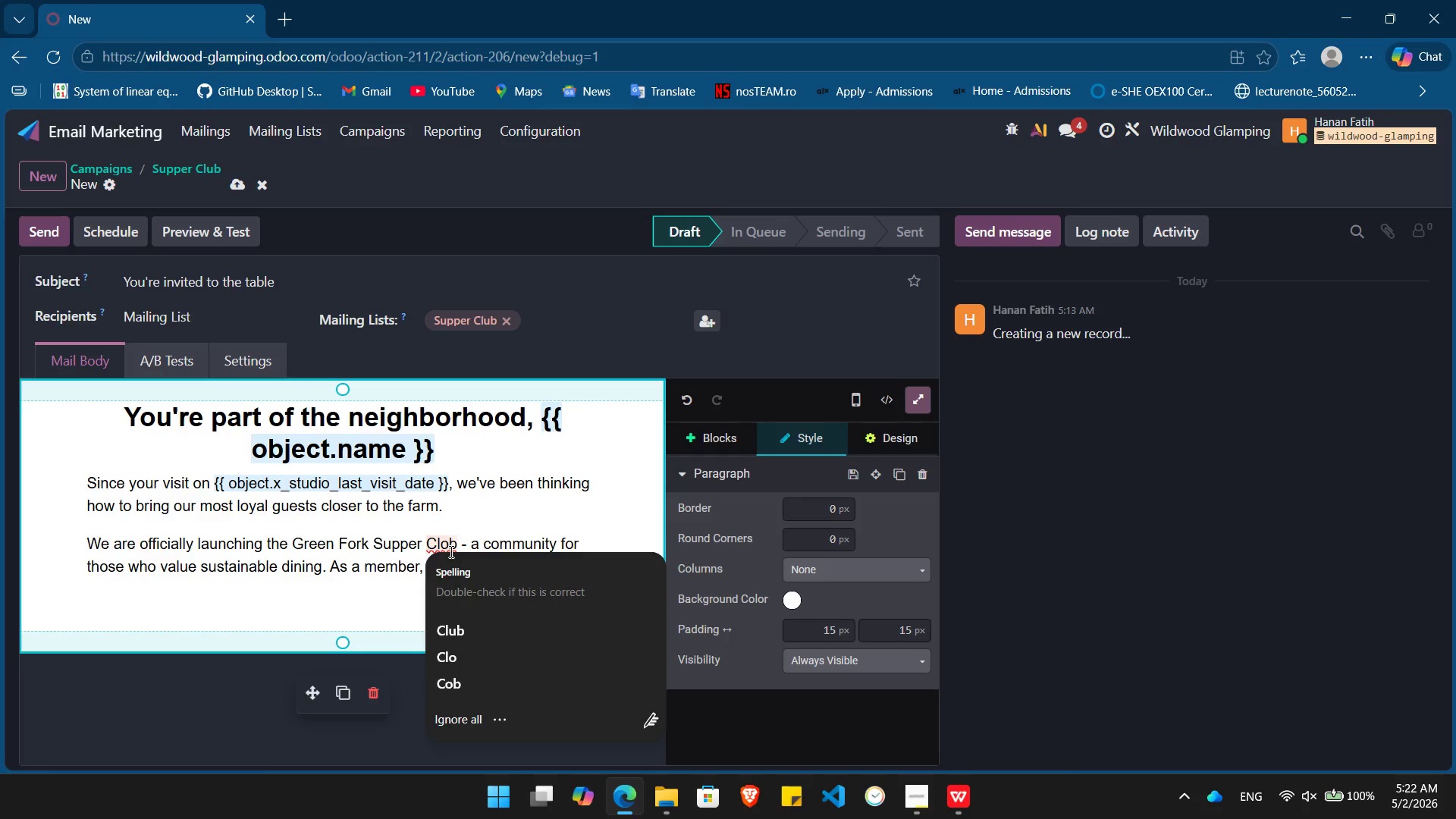 
key(Backspace)
 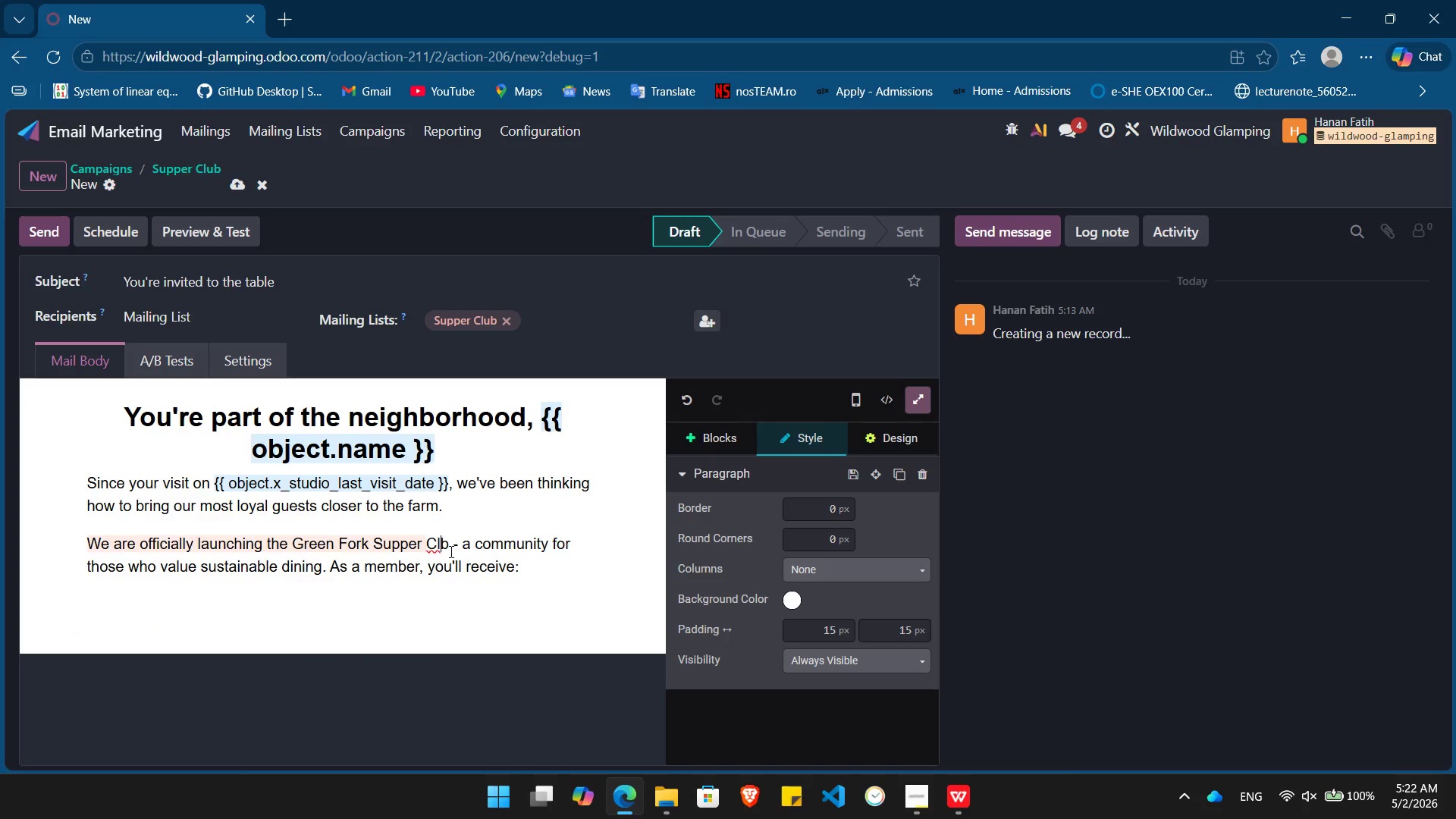 
key(U)
 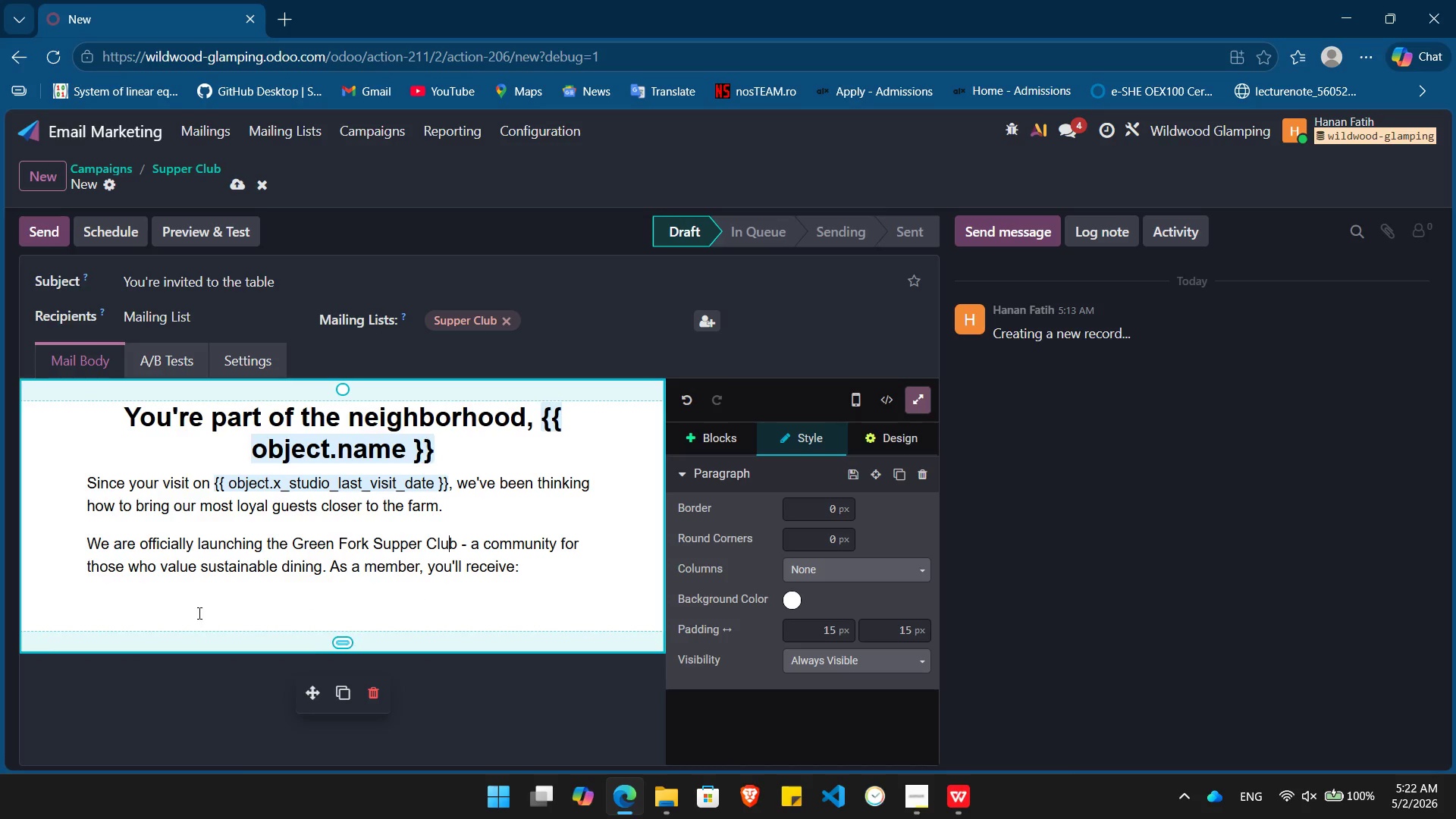 
left_click([193, 609])
 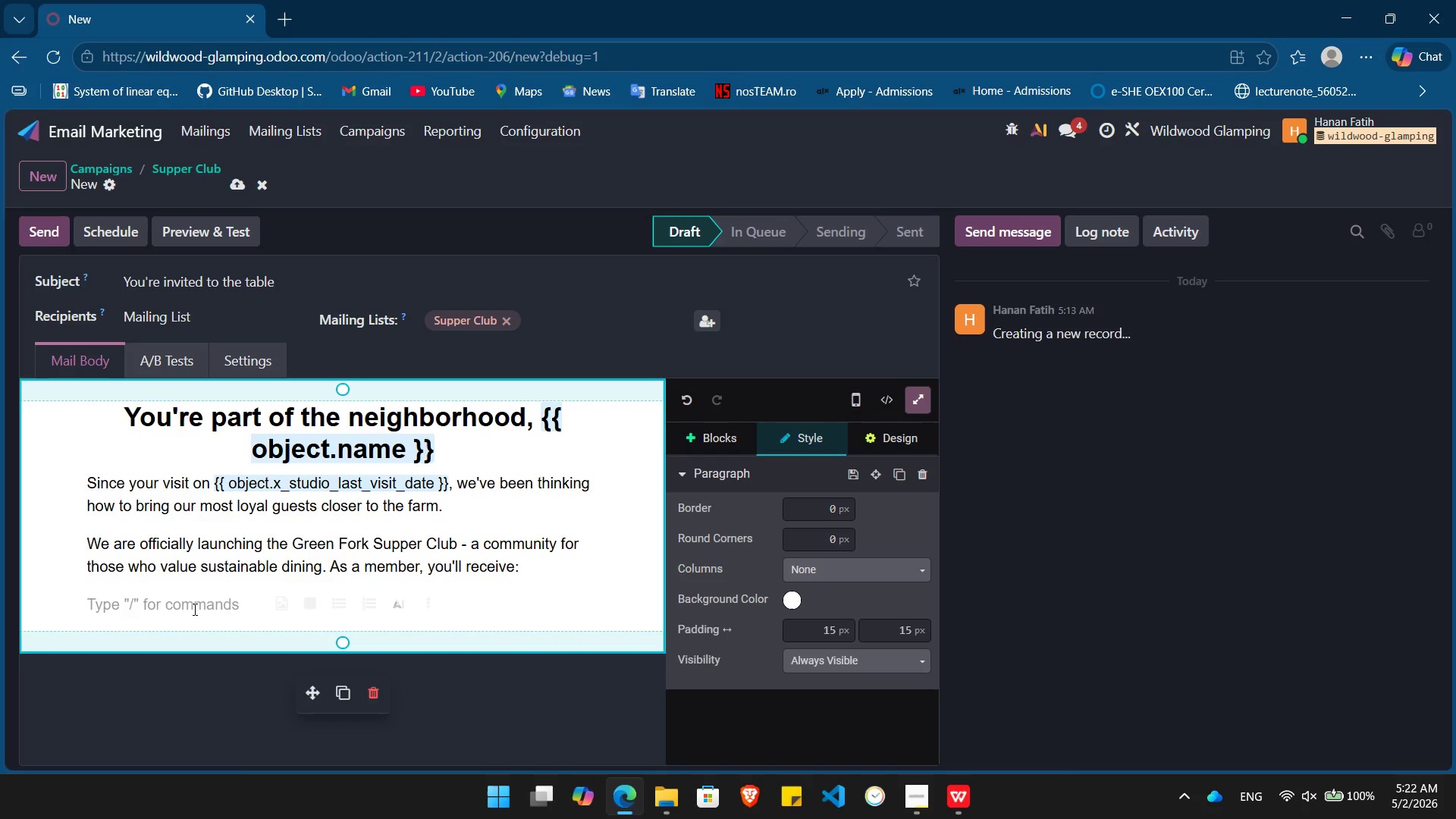 
type(/bu)
 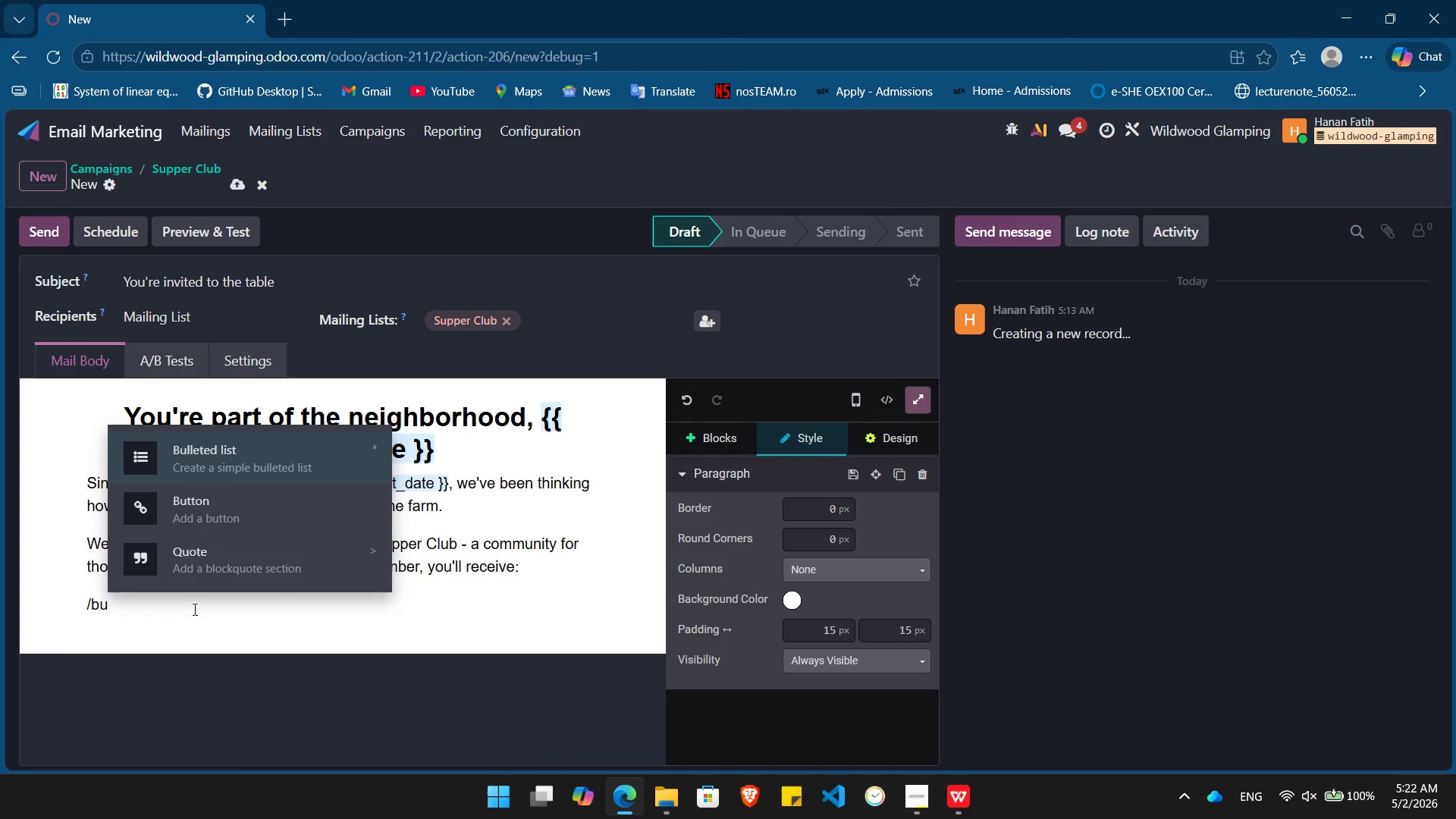 
key(Enter)
 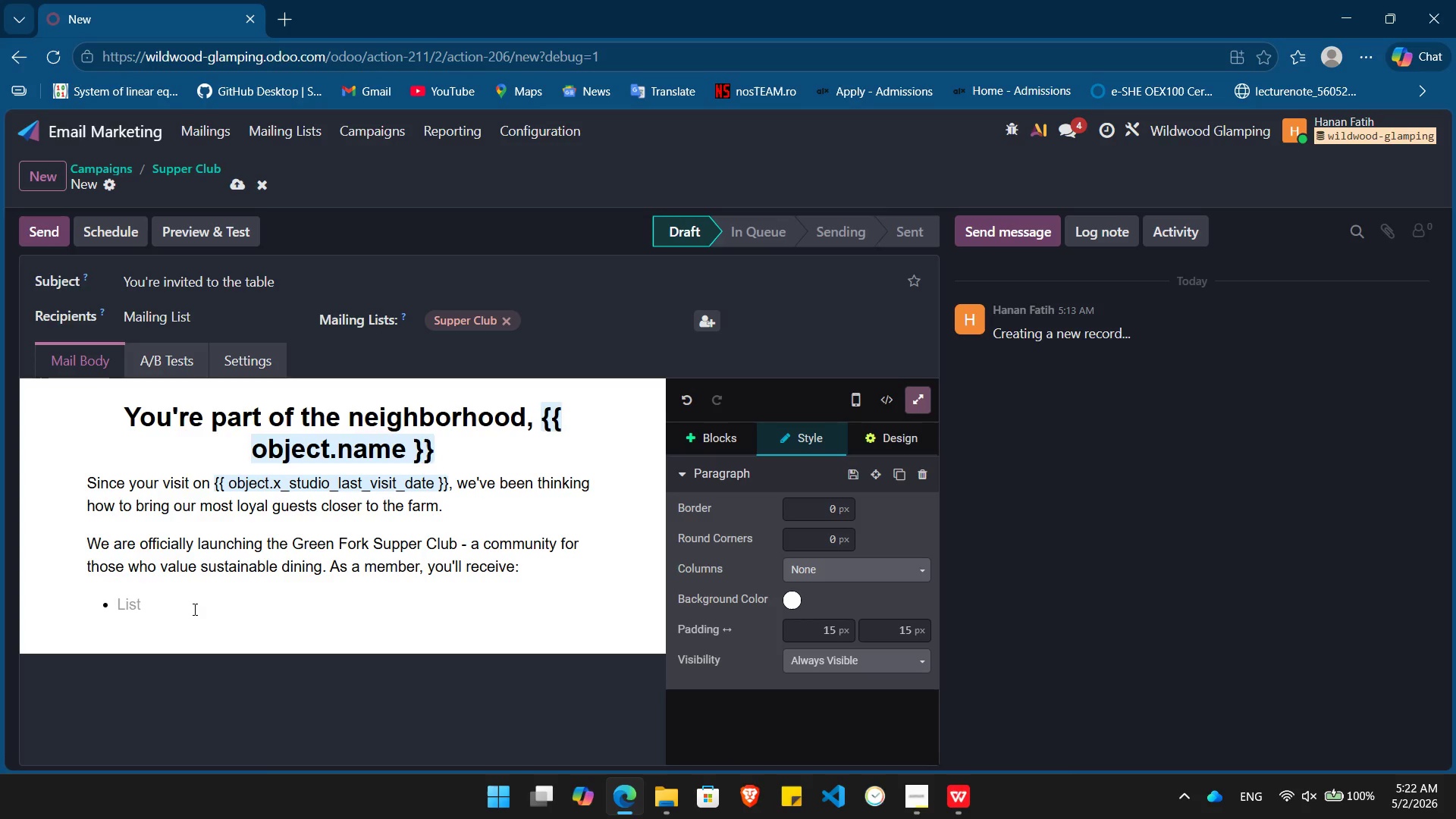 
wait(6.95)
 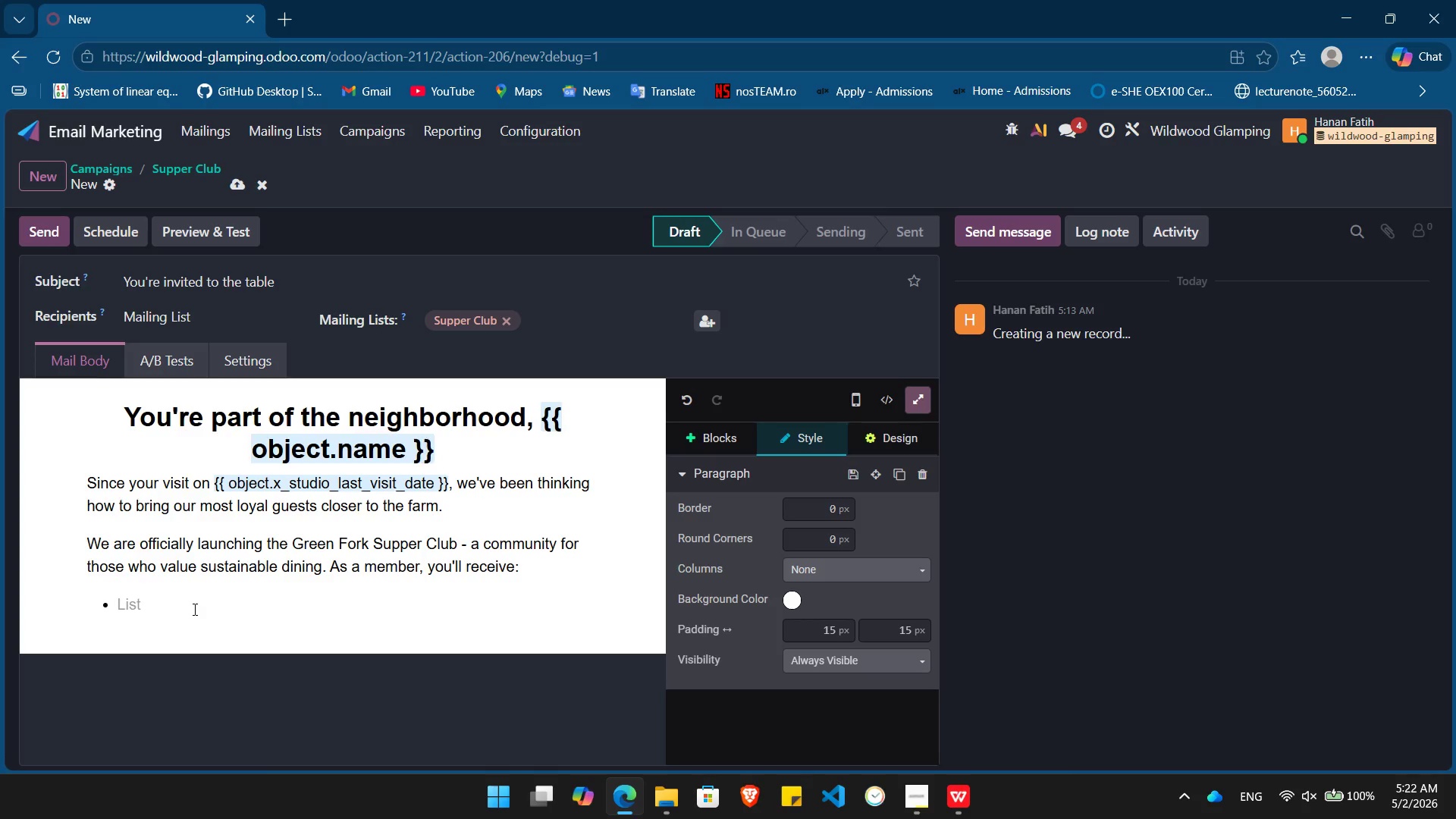 
key(Control+ControlLeft)
 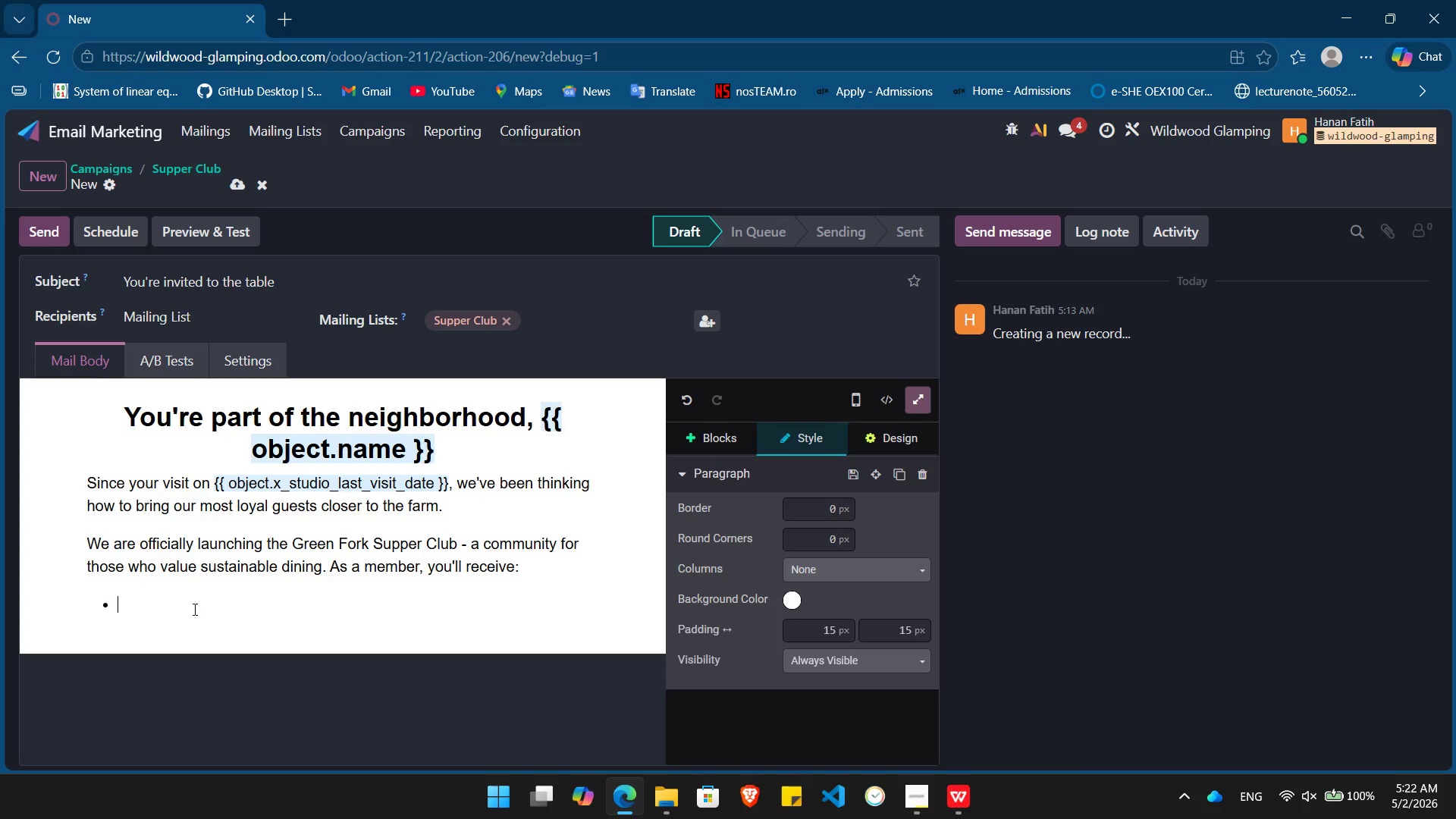 
key(Control+B)
 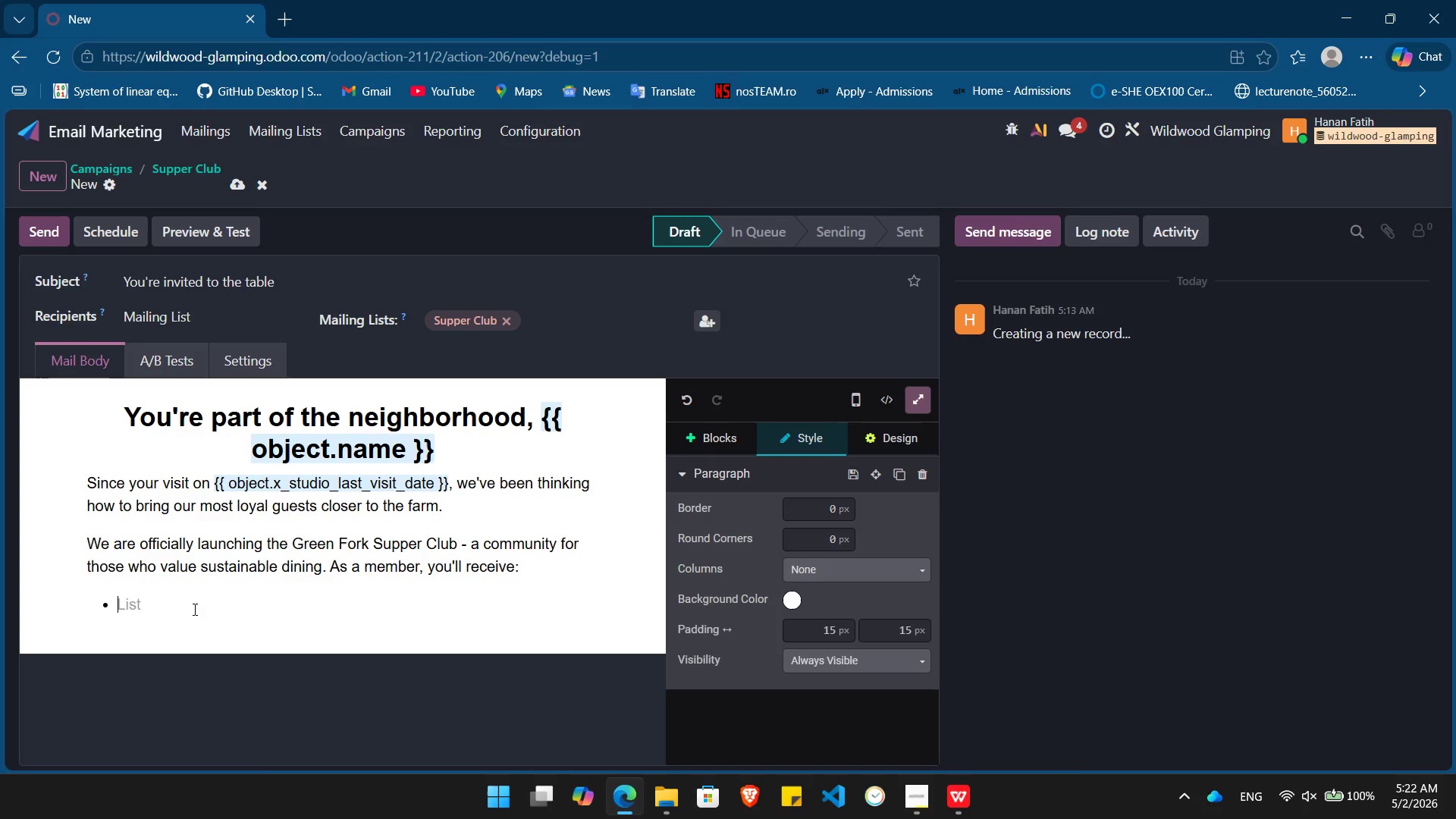 
type(Early Access:)
 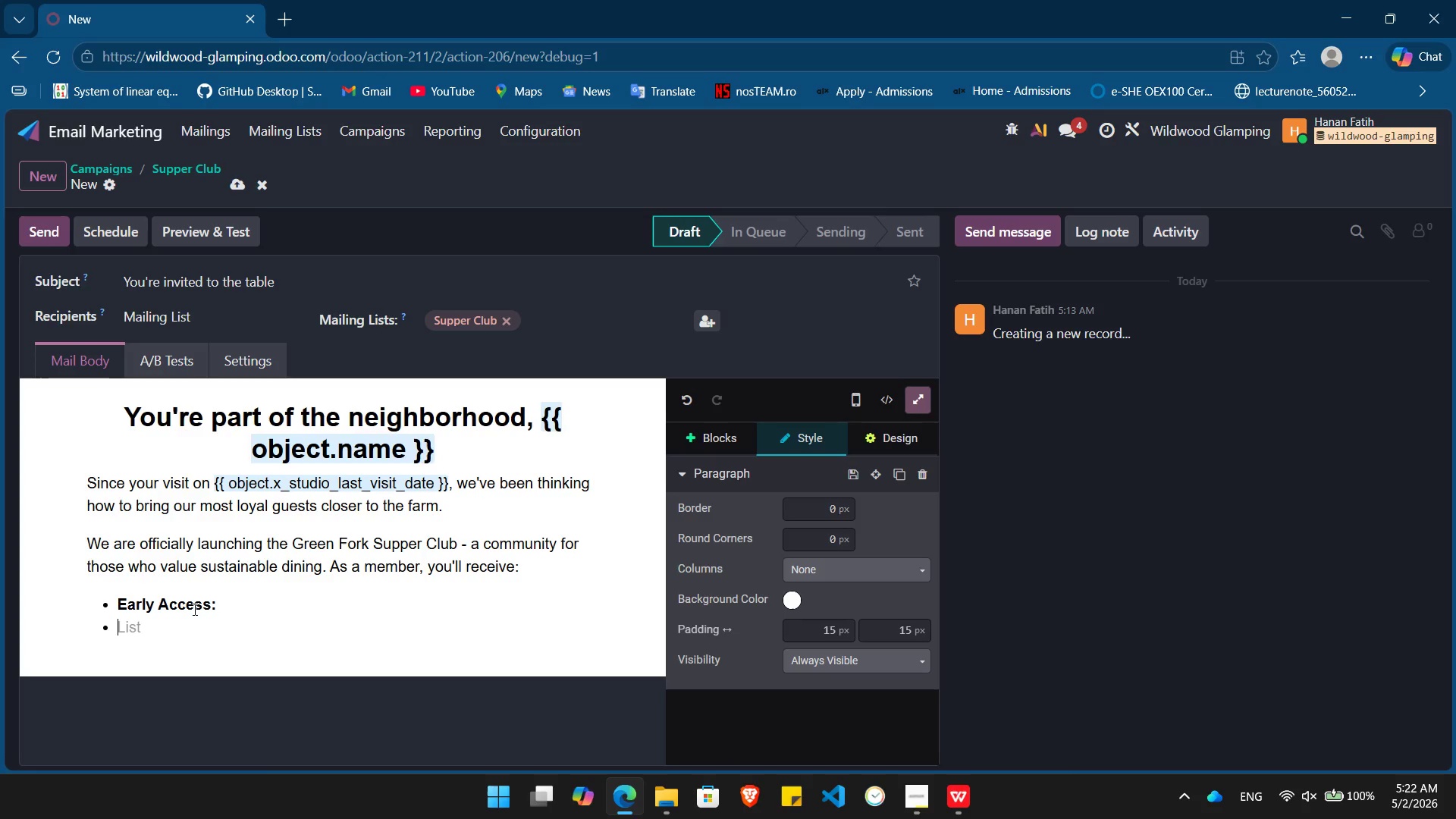 
 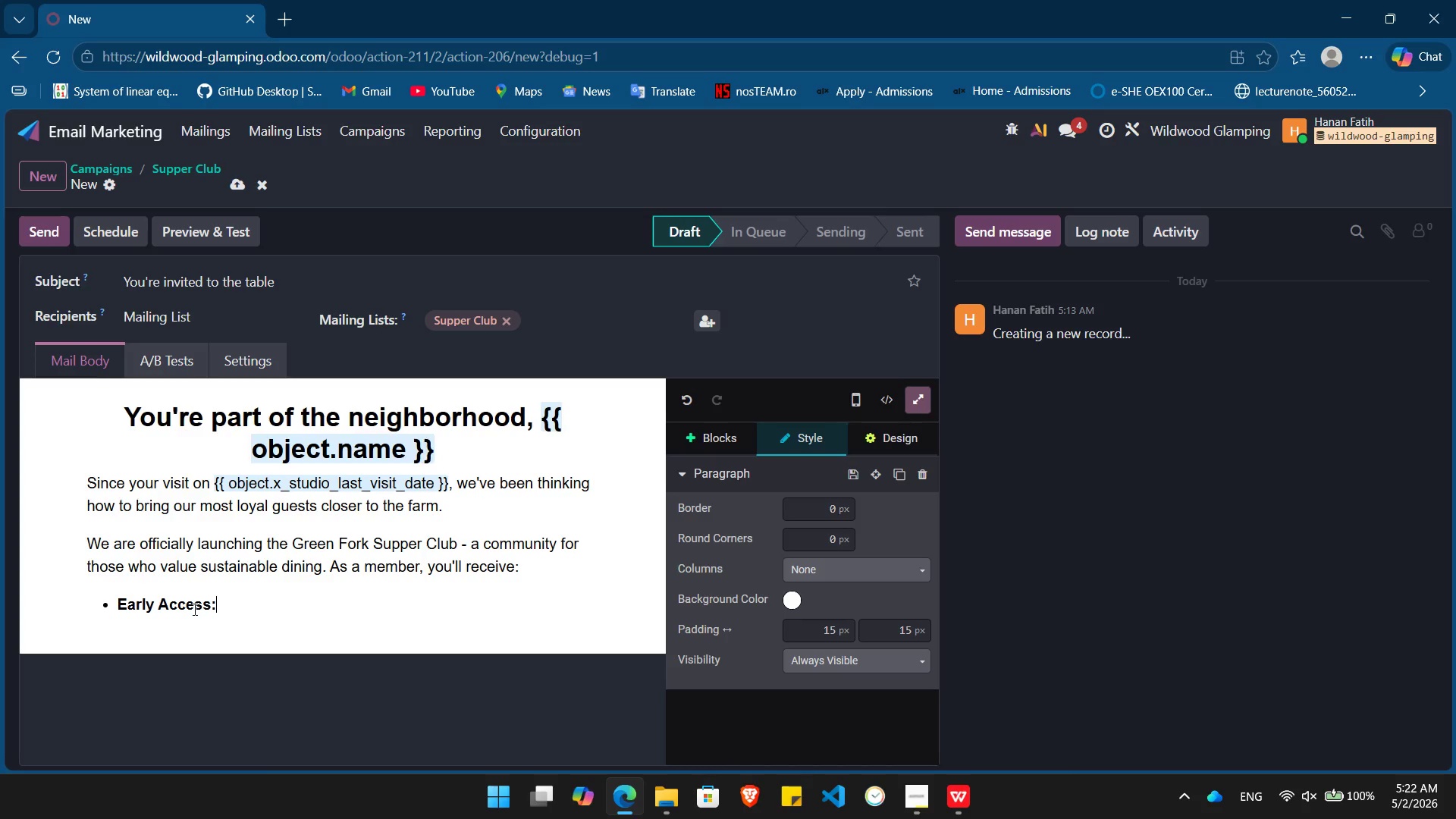 
key(Enter)
 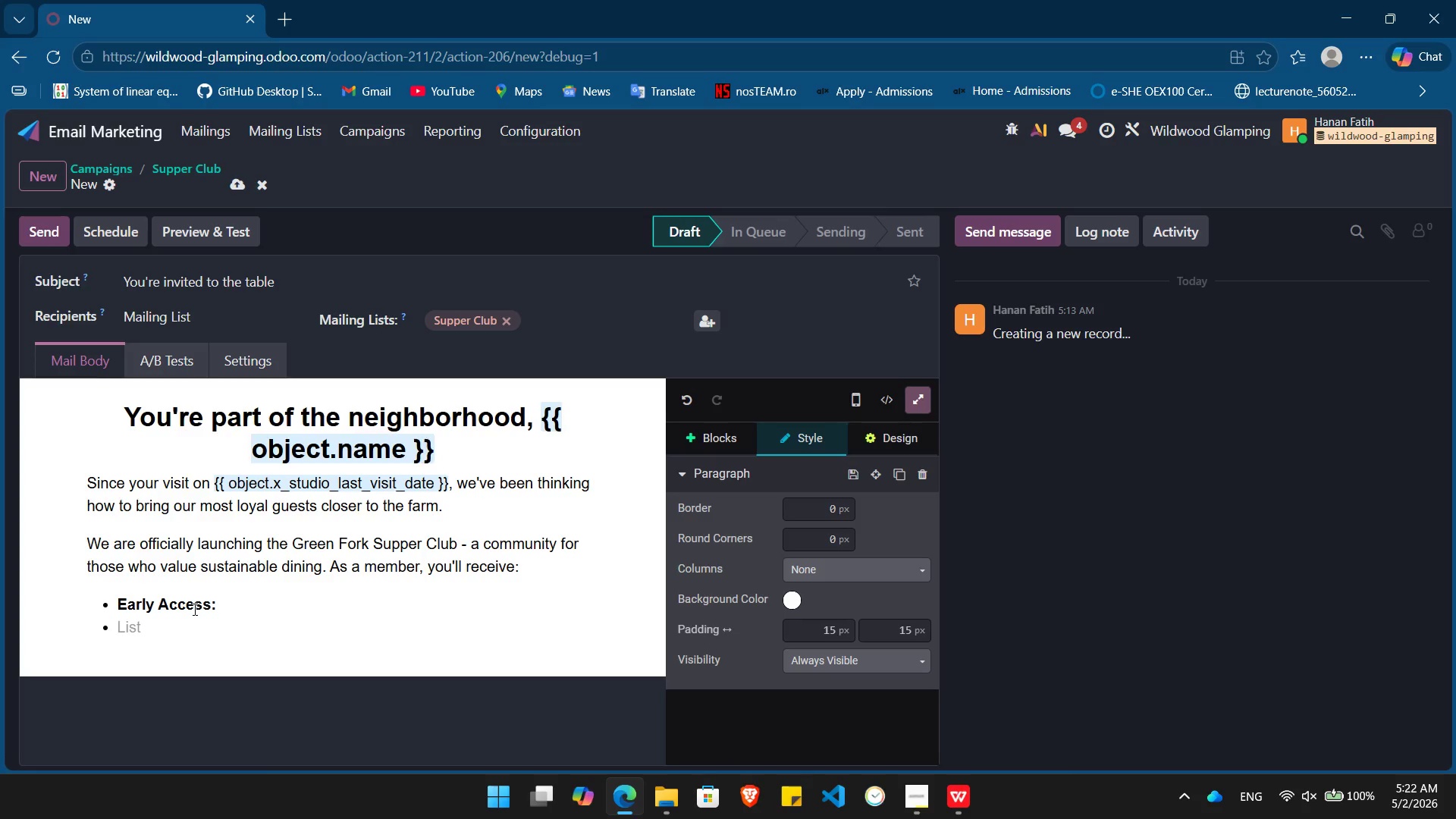 
type(Sce)
key(Backspace)
key(Backspace)
type(ecret Menu:)
 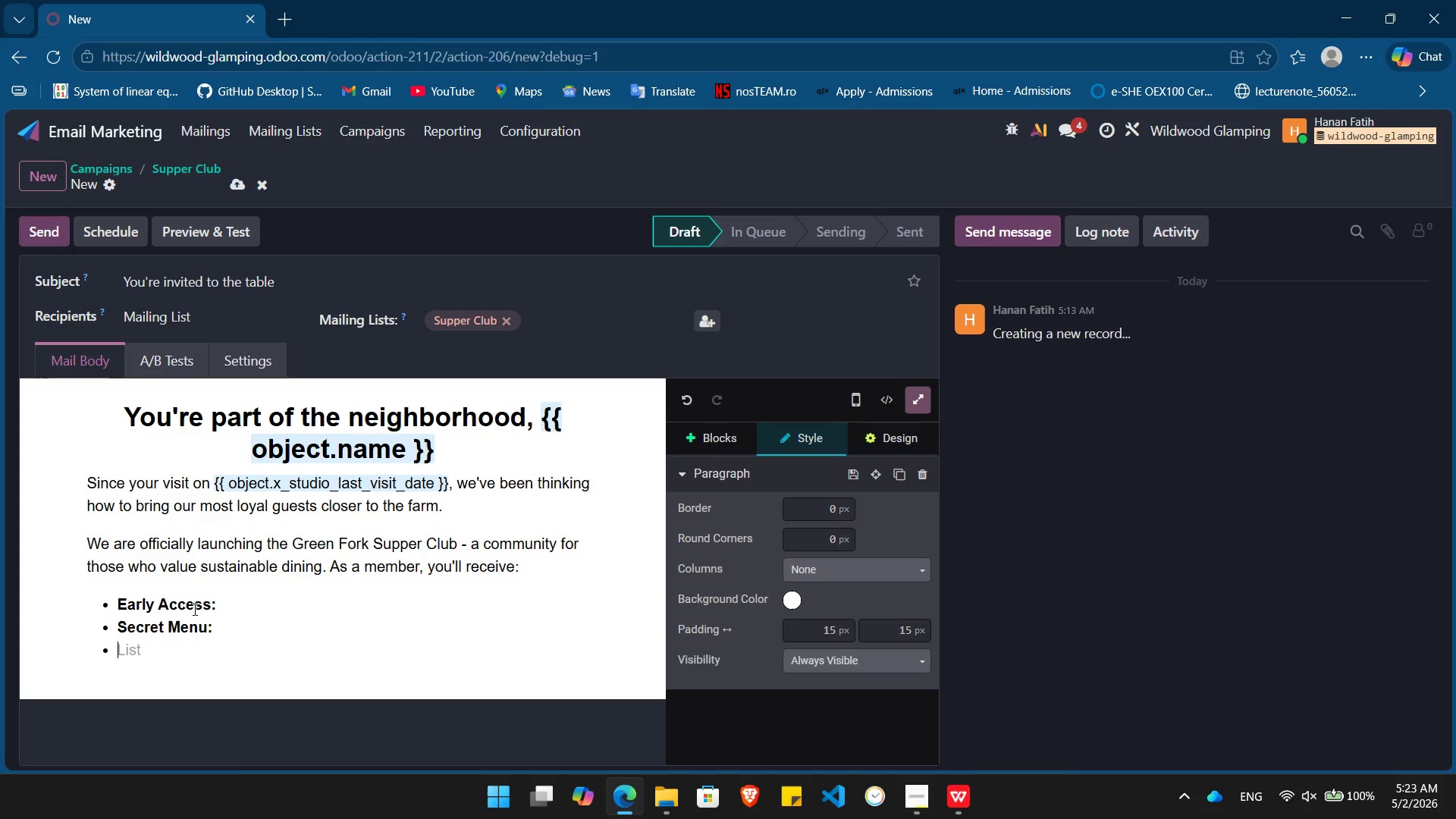 
 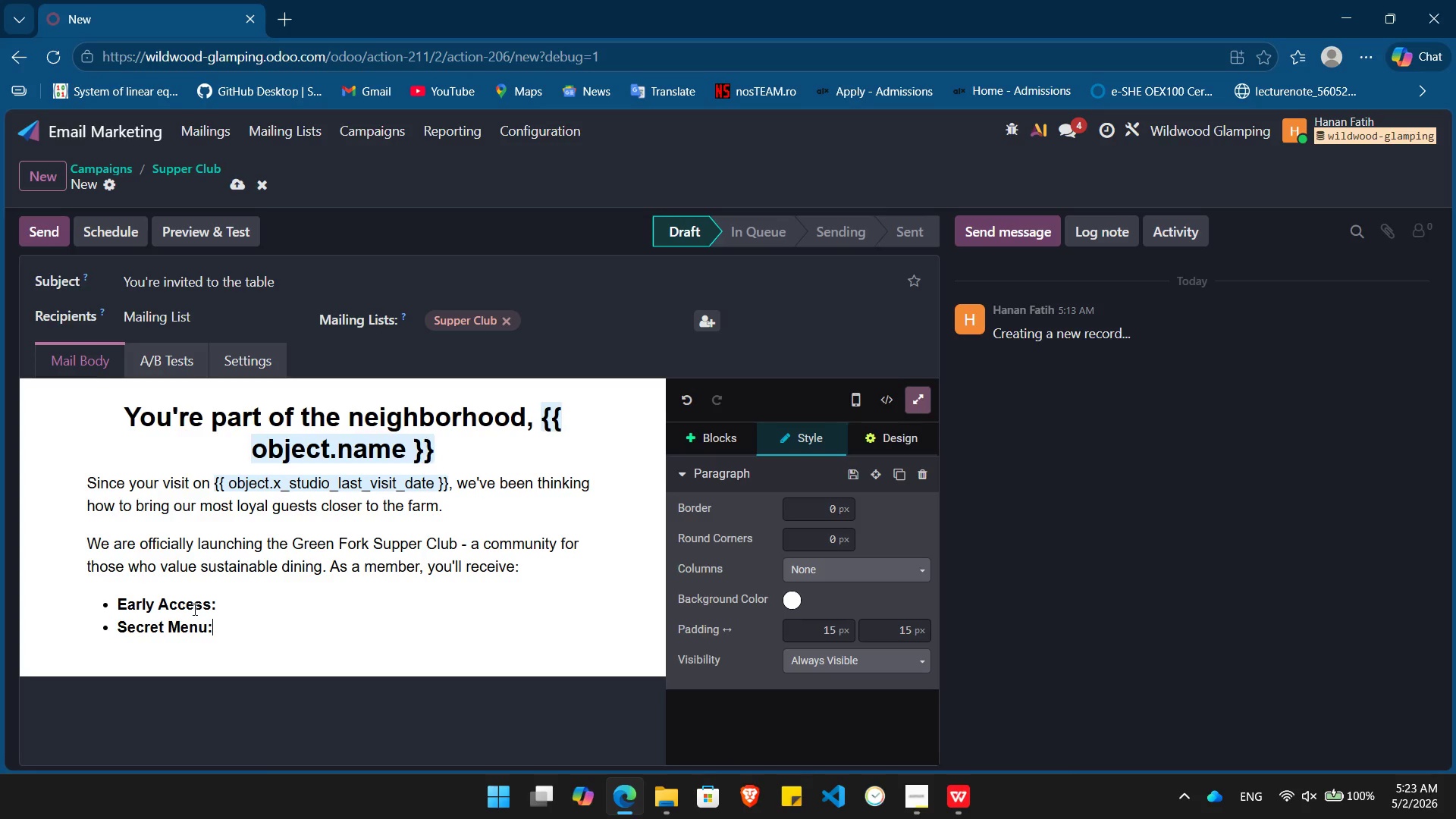 
key(Enter)
 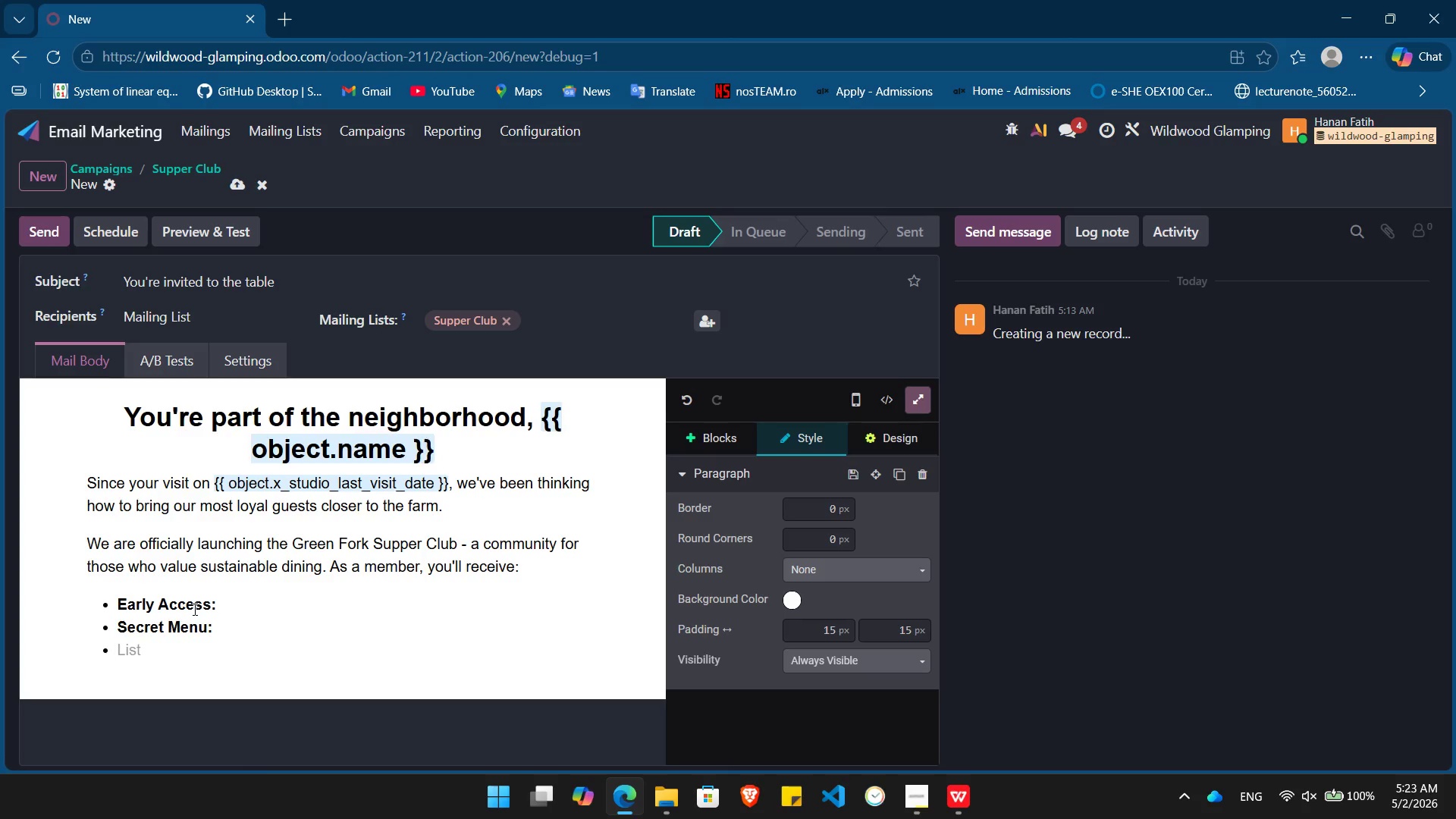 
type(Meet the Farmer:)
 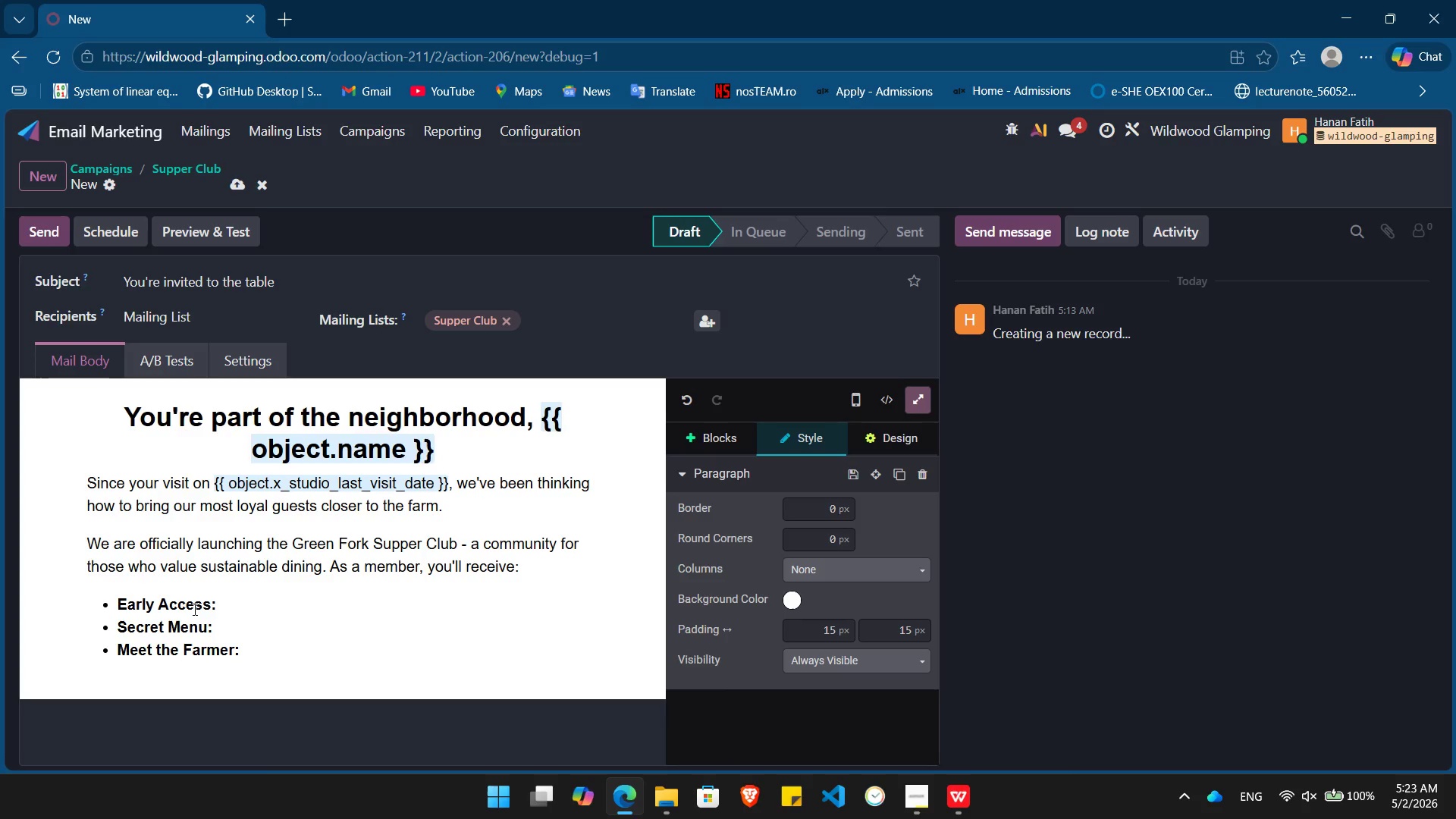 
key(ArrowUp)
 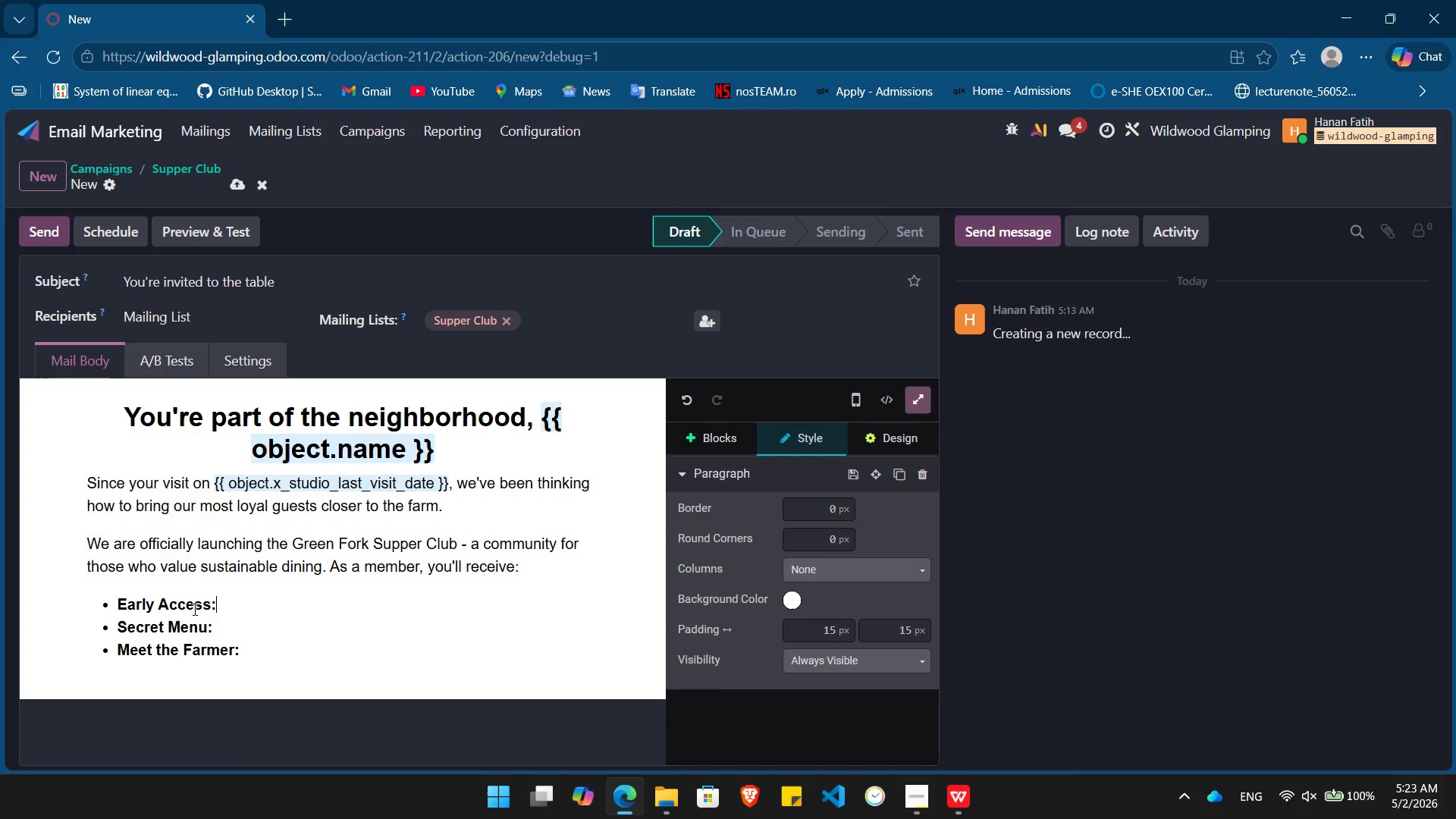 
key(ArrowUp)
 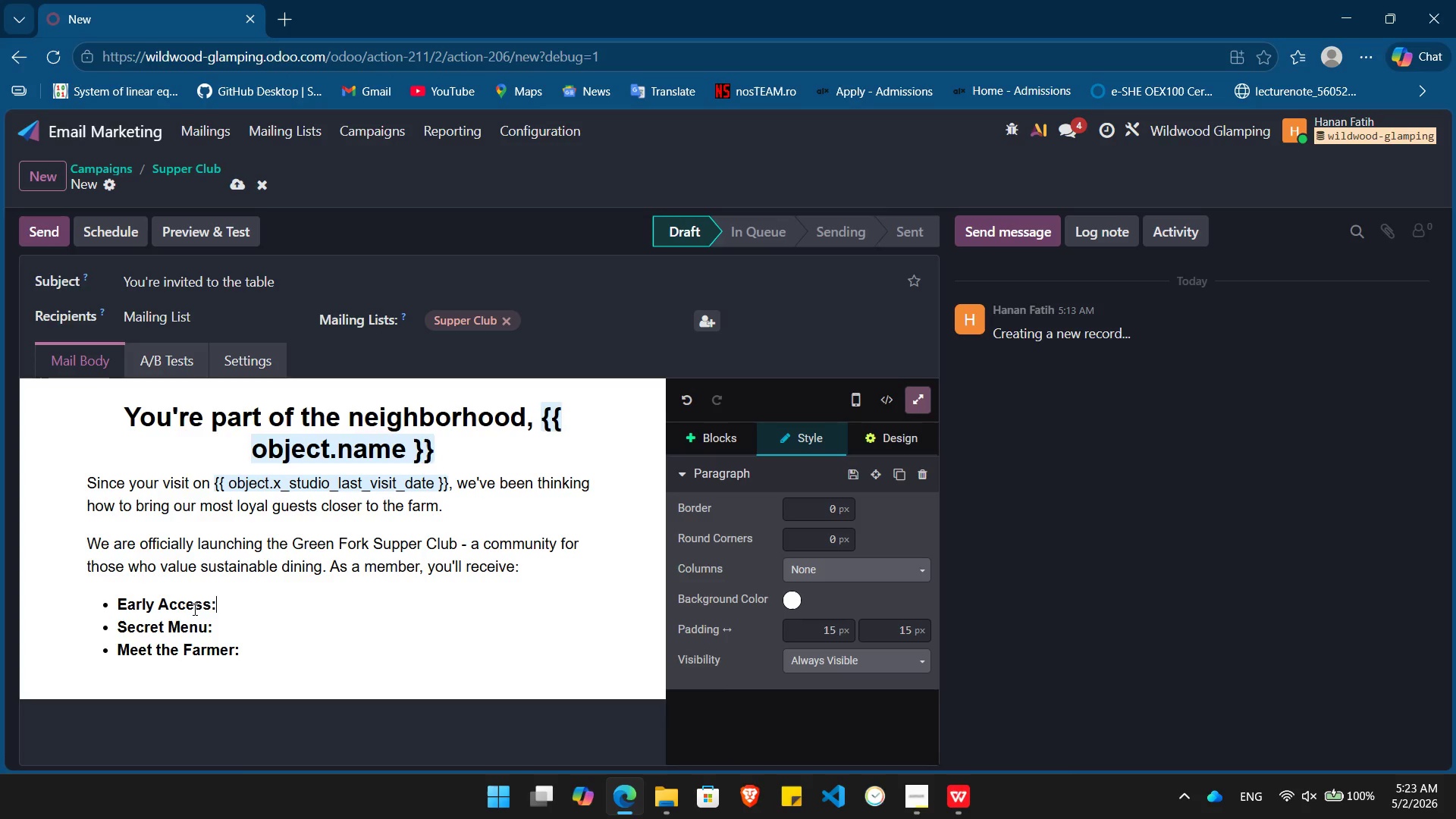 
key(Space)
 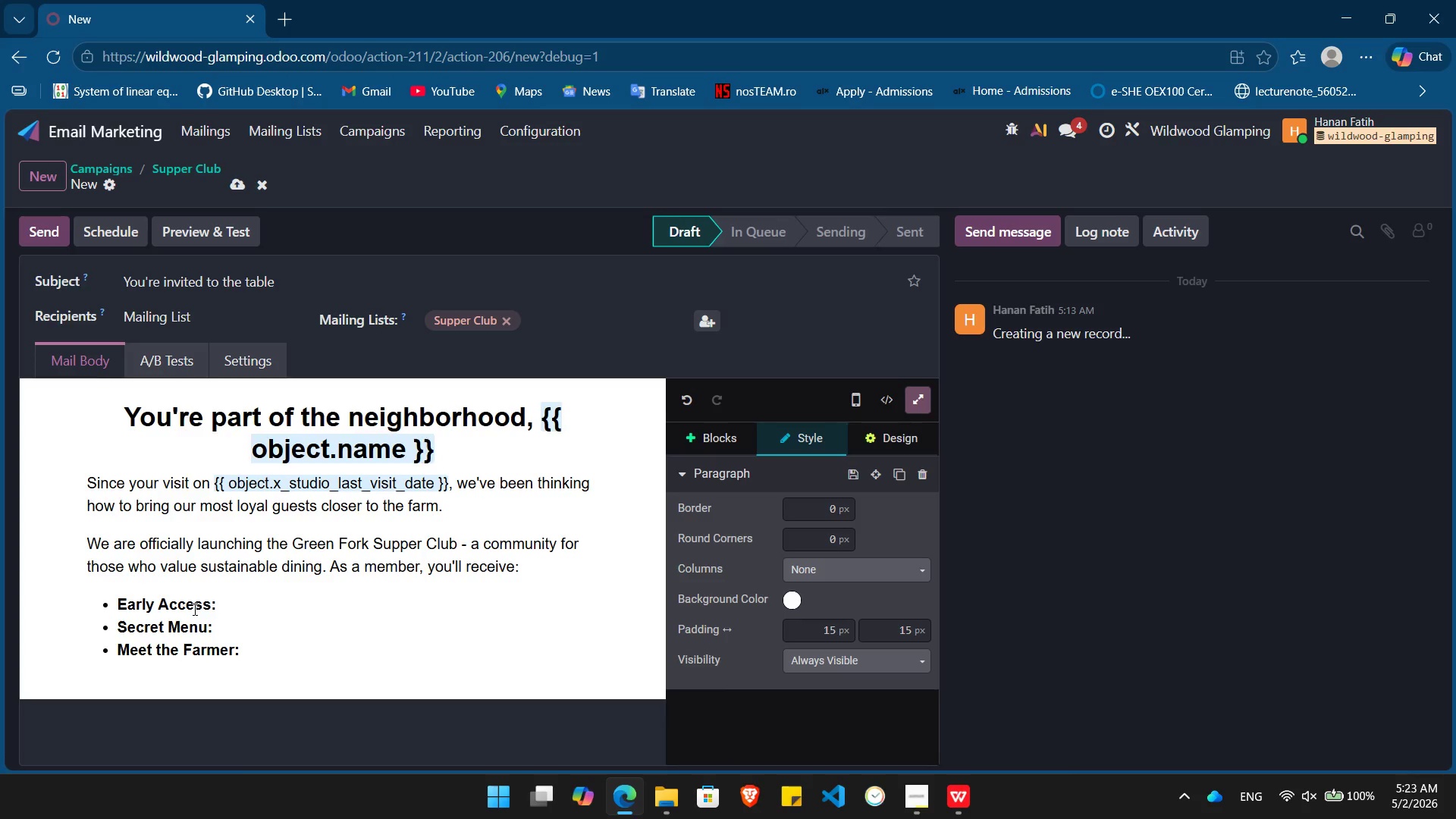 
key(Control+ControlLeft)
 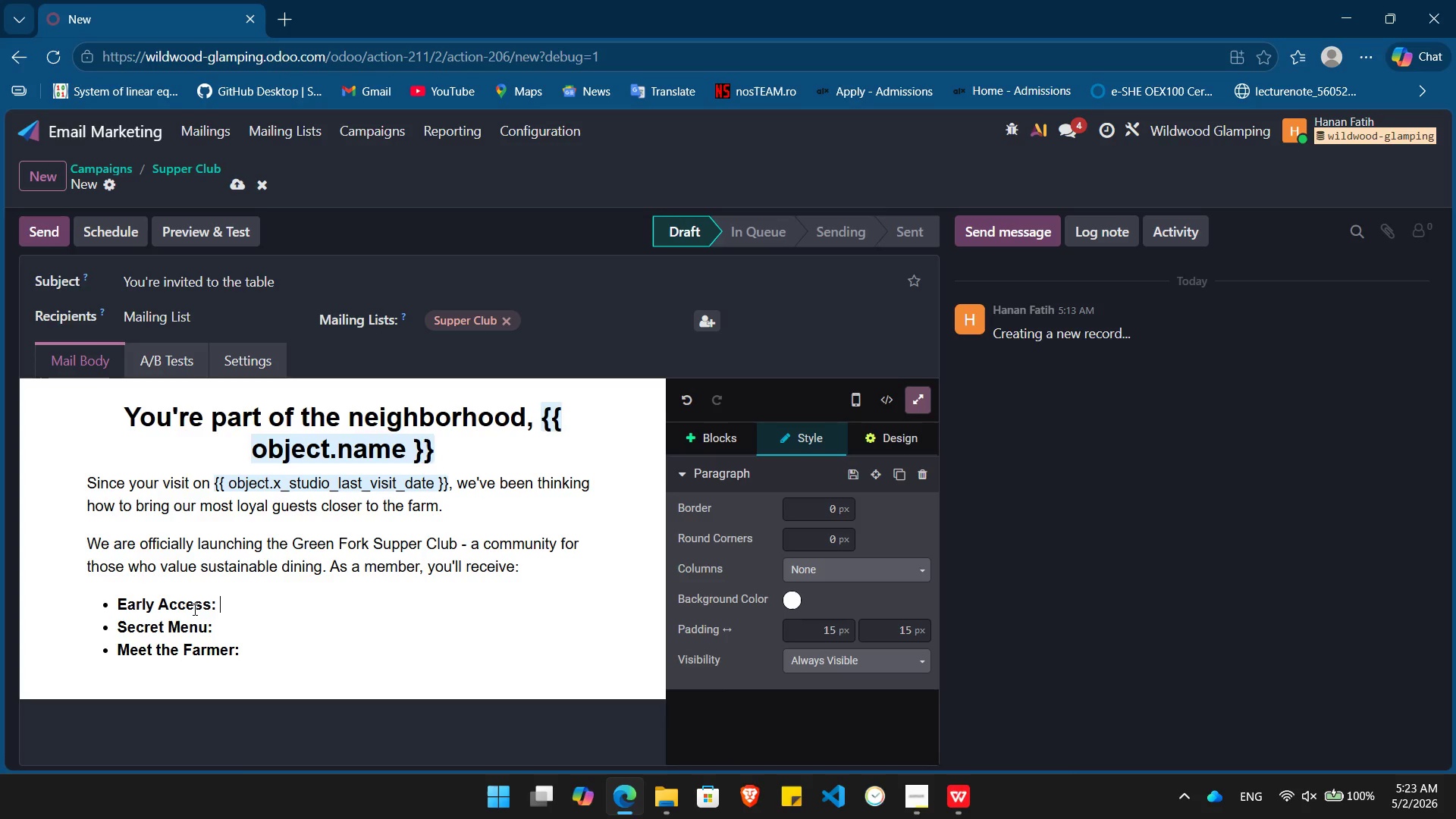 
key(Control+B)
 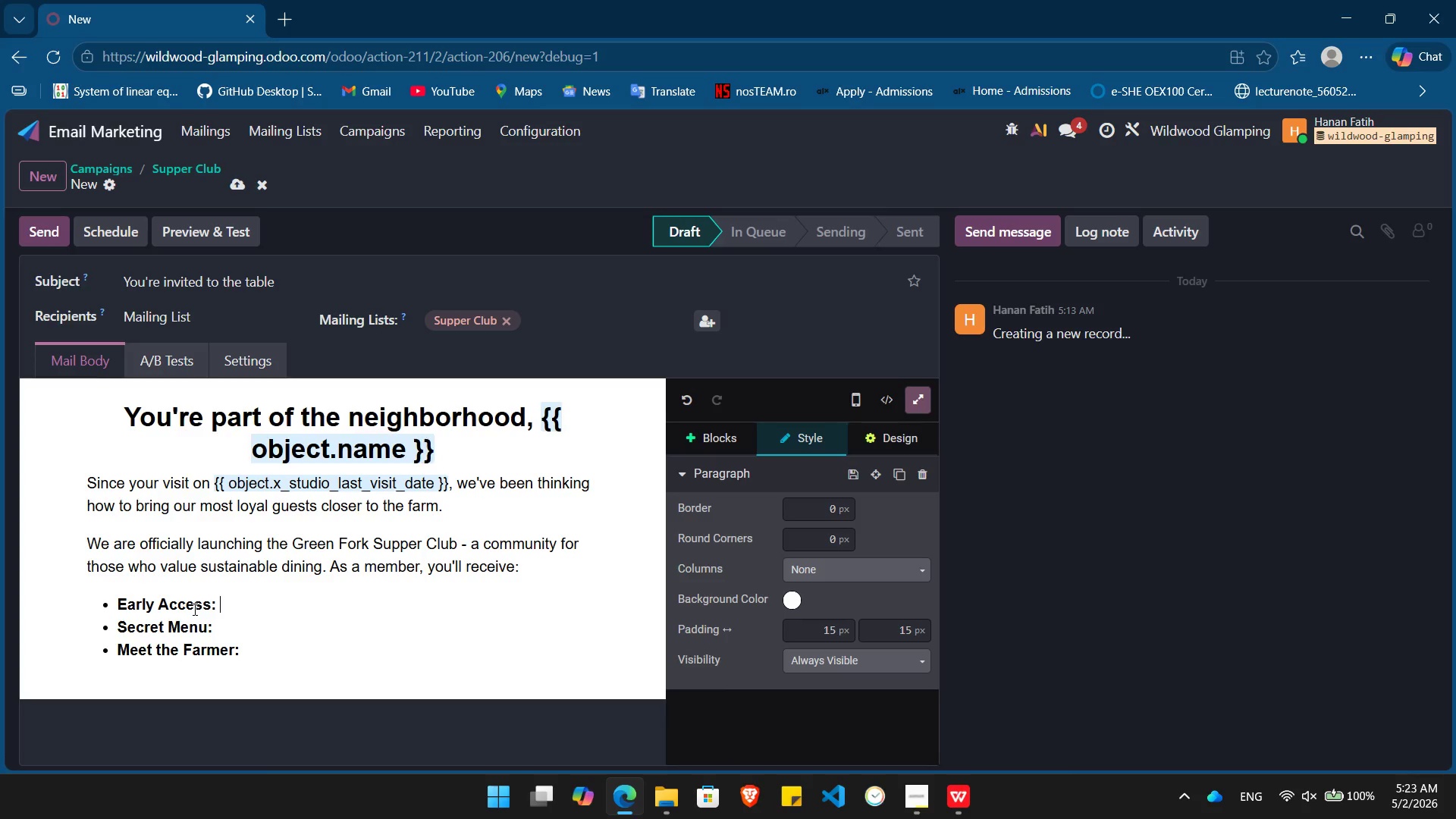 
type(Off-menu)
 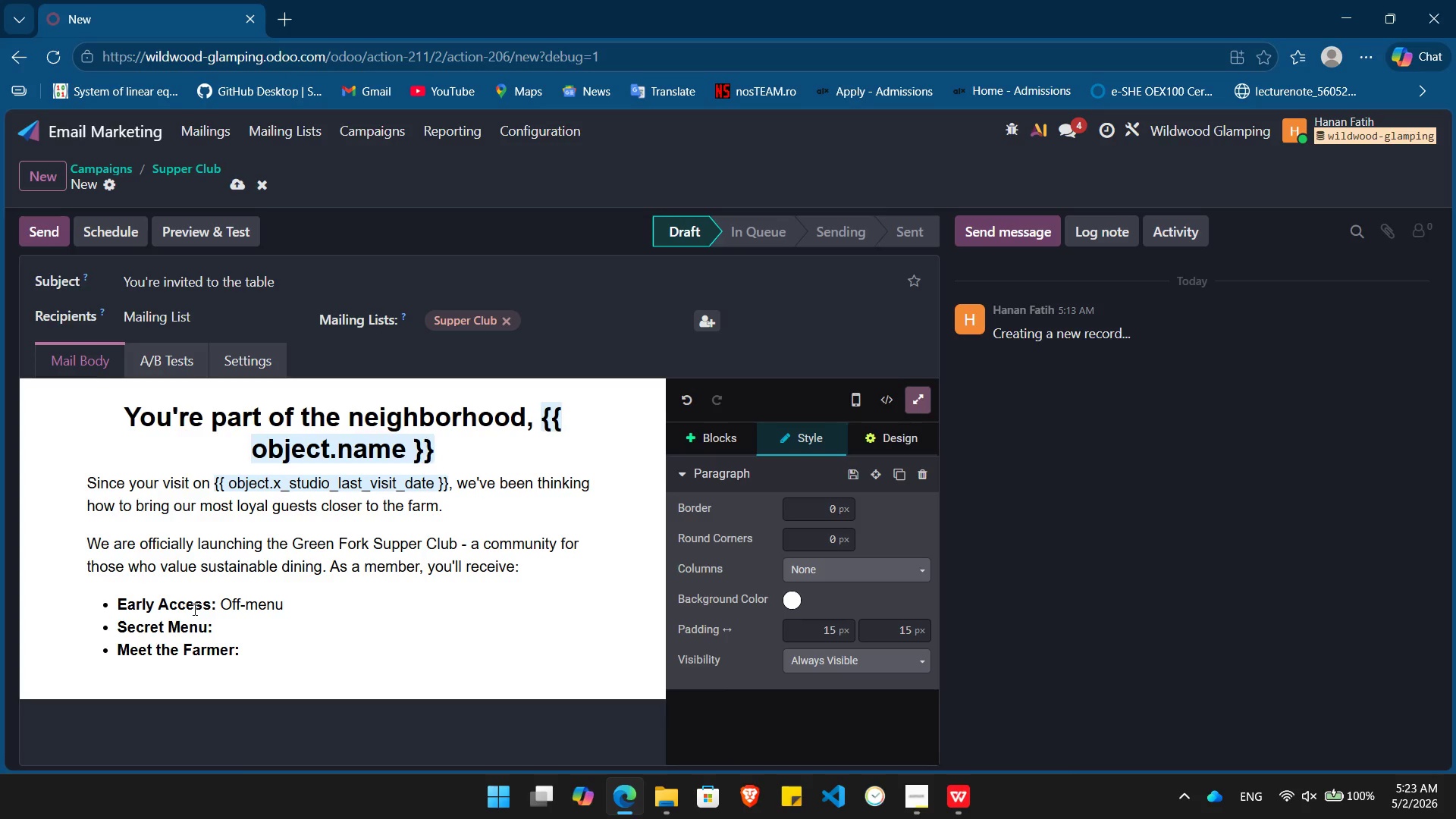 
key(Backspace)
 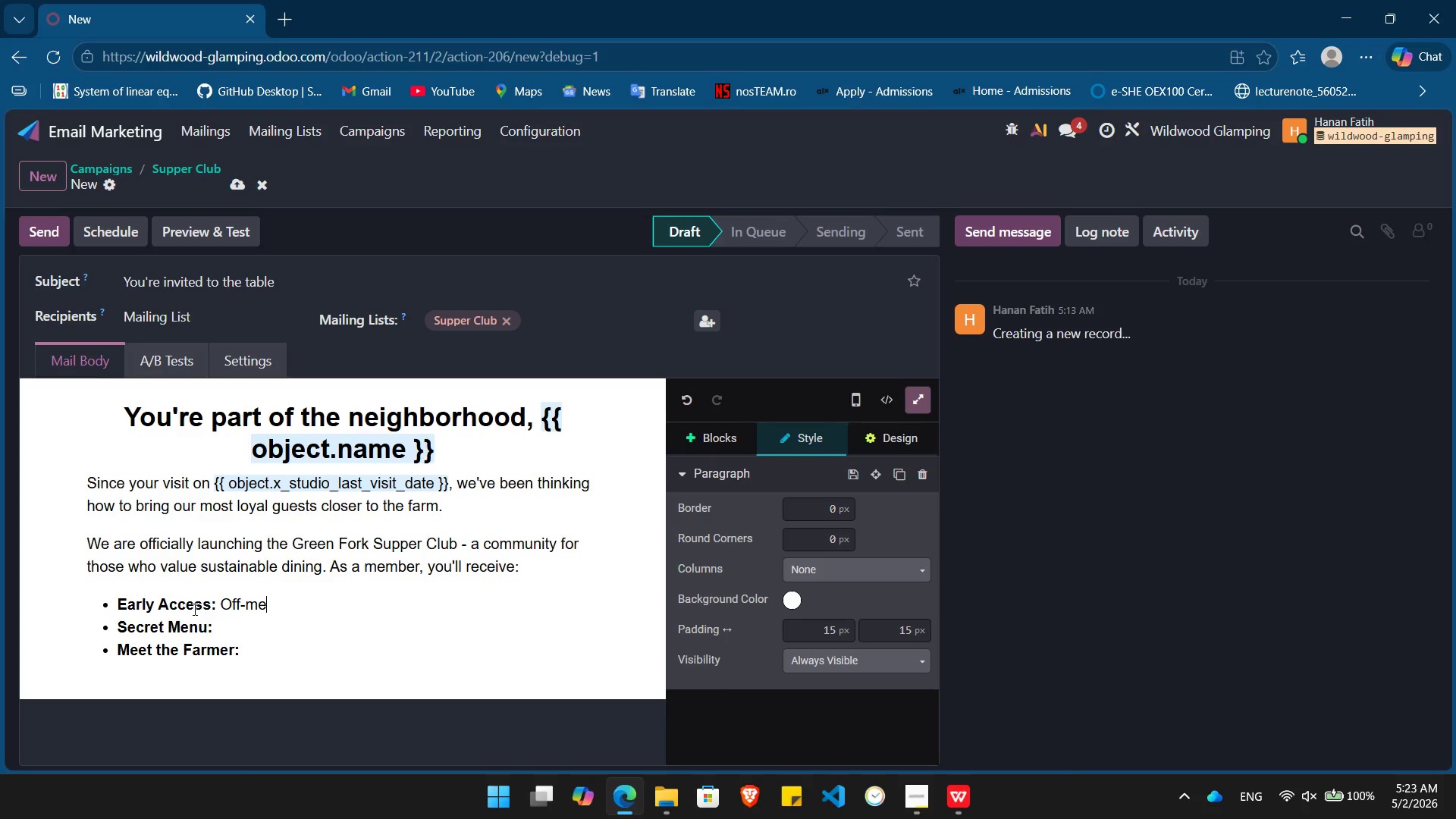 
key(Backspace)
 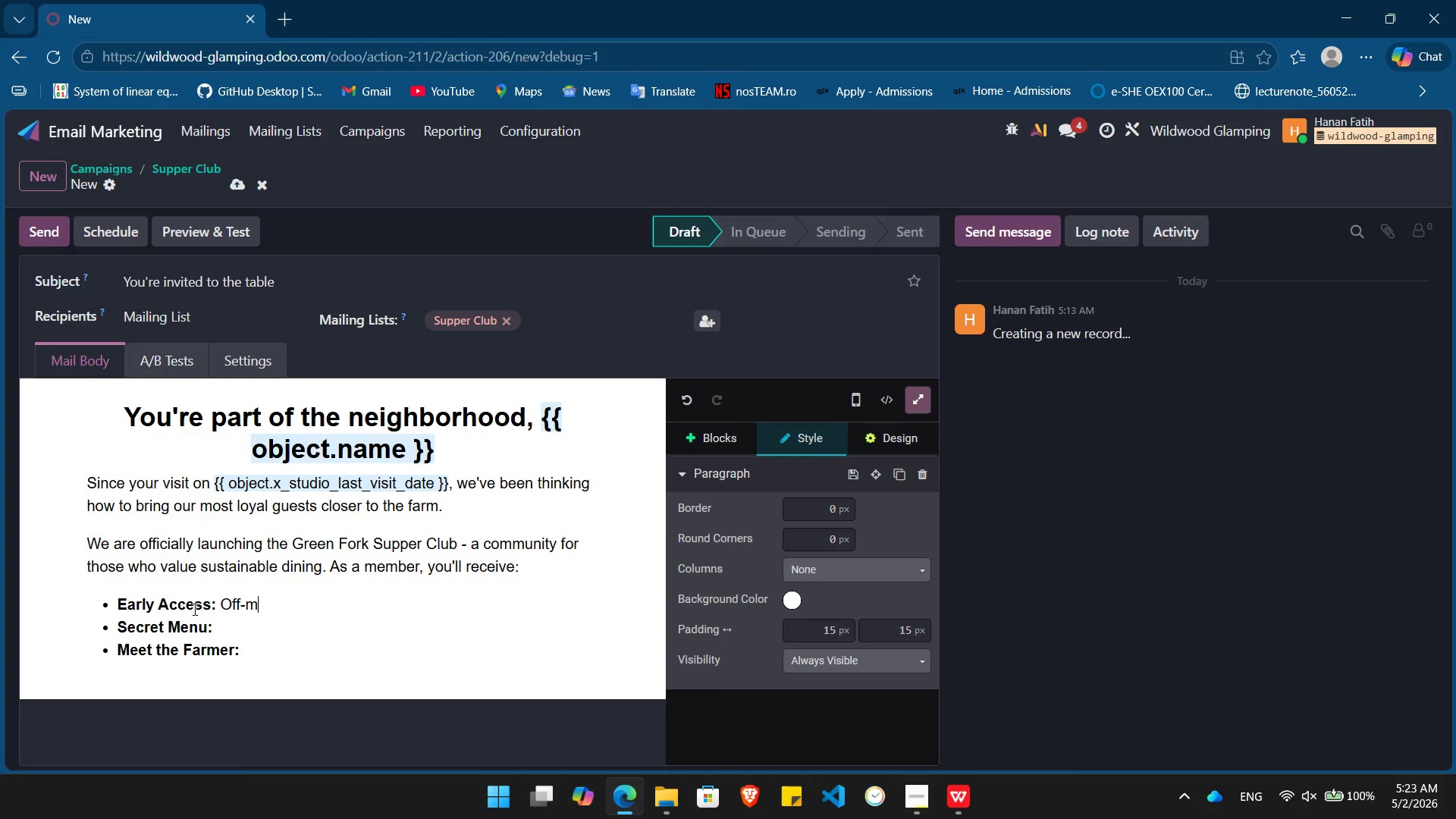 
key(Backspace)
 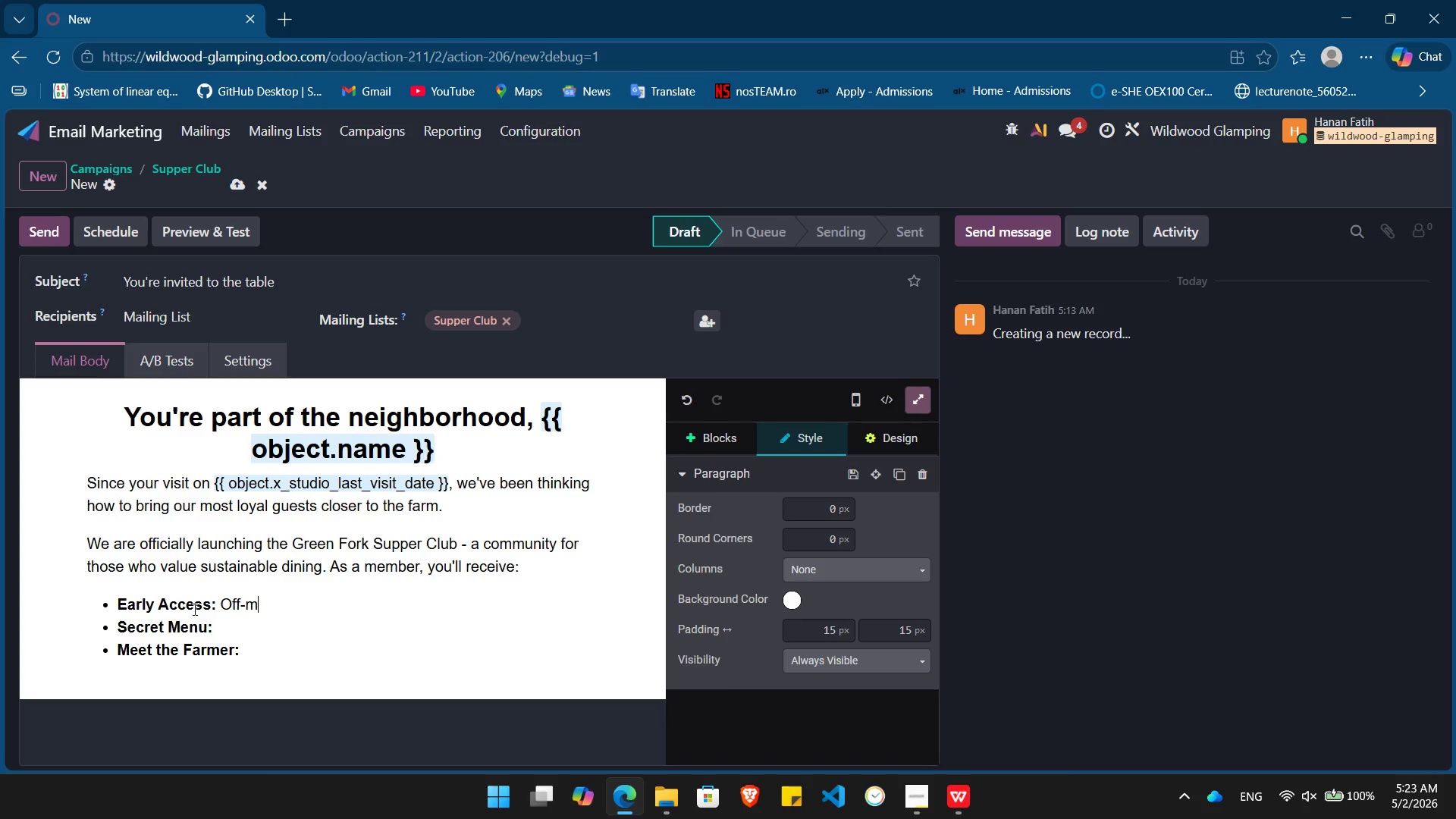 
key(Backspace)
 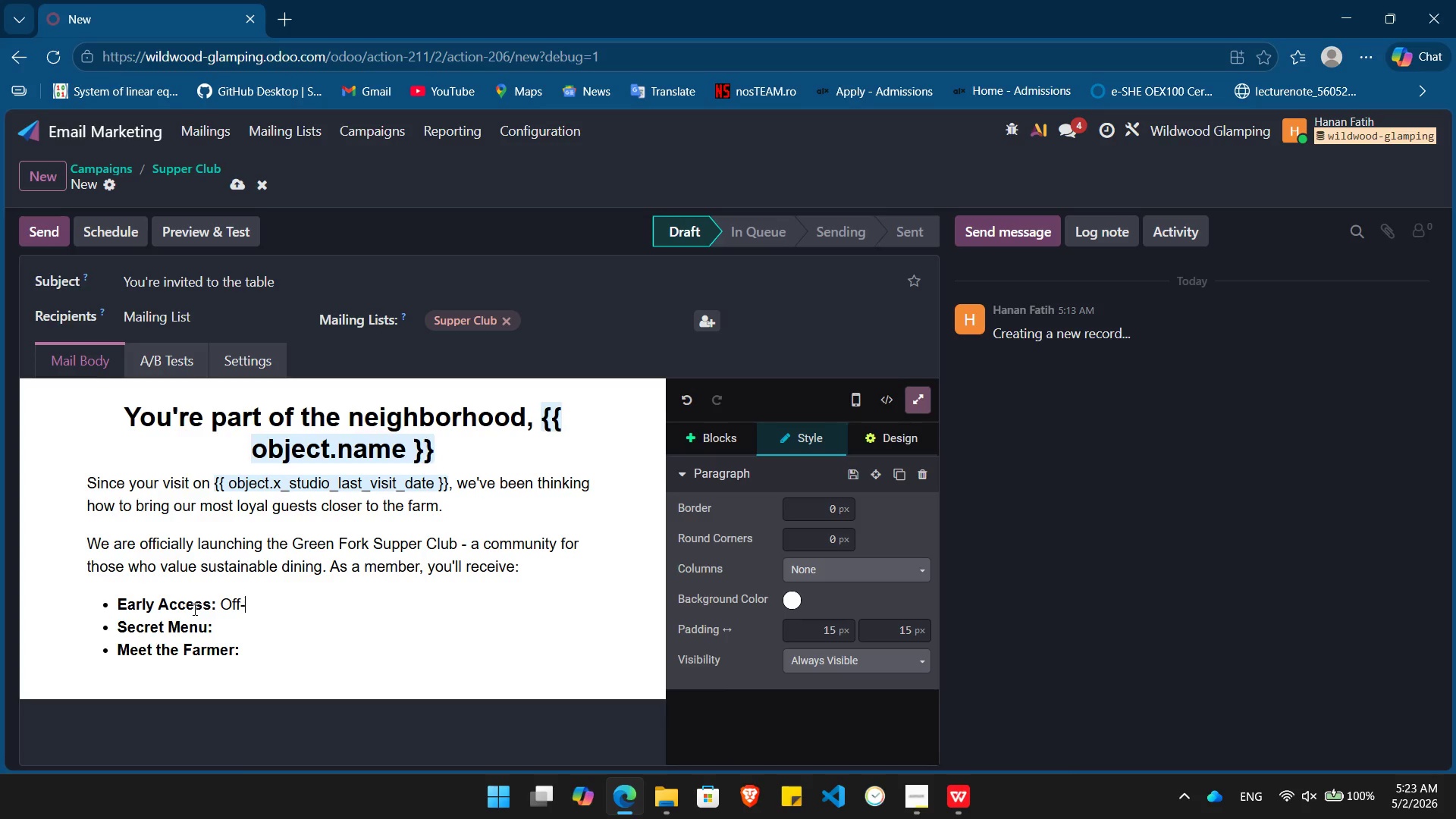 
key(Backspace)
 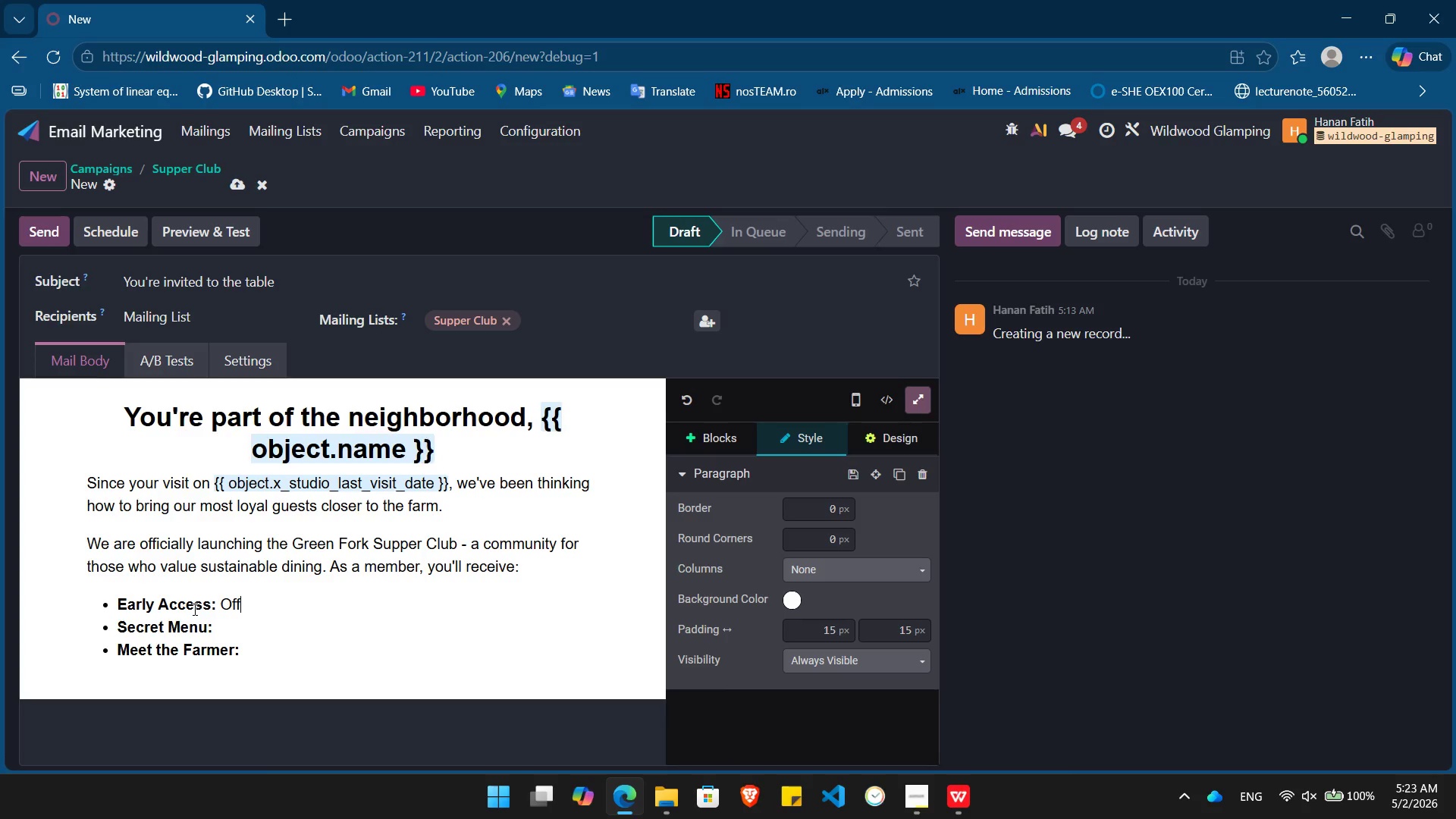 
key(Backspace)
 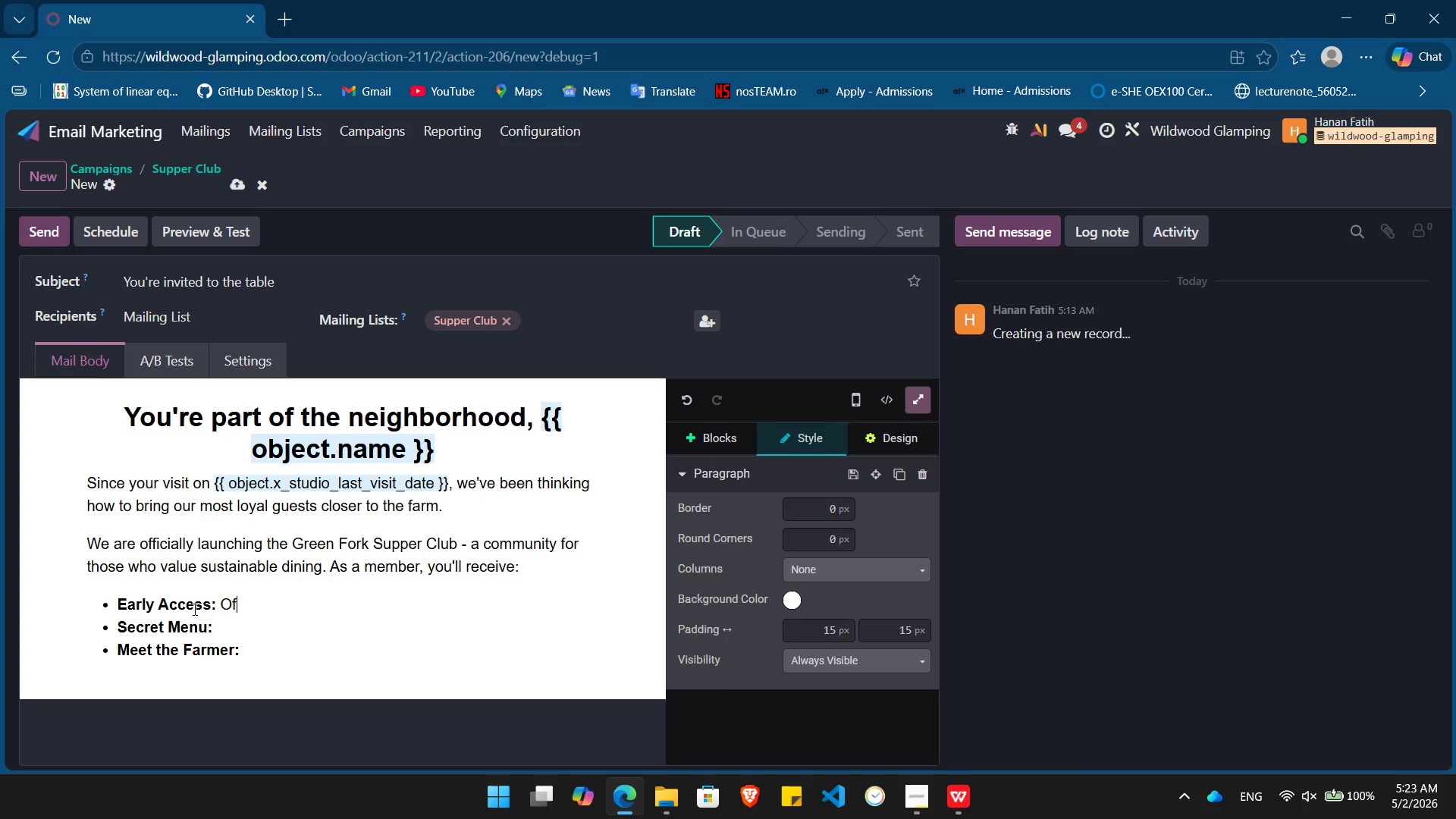 
key(Backspace)
 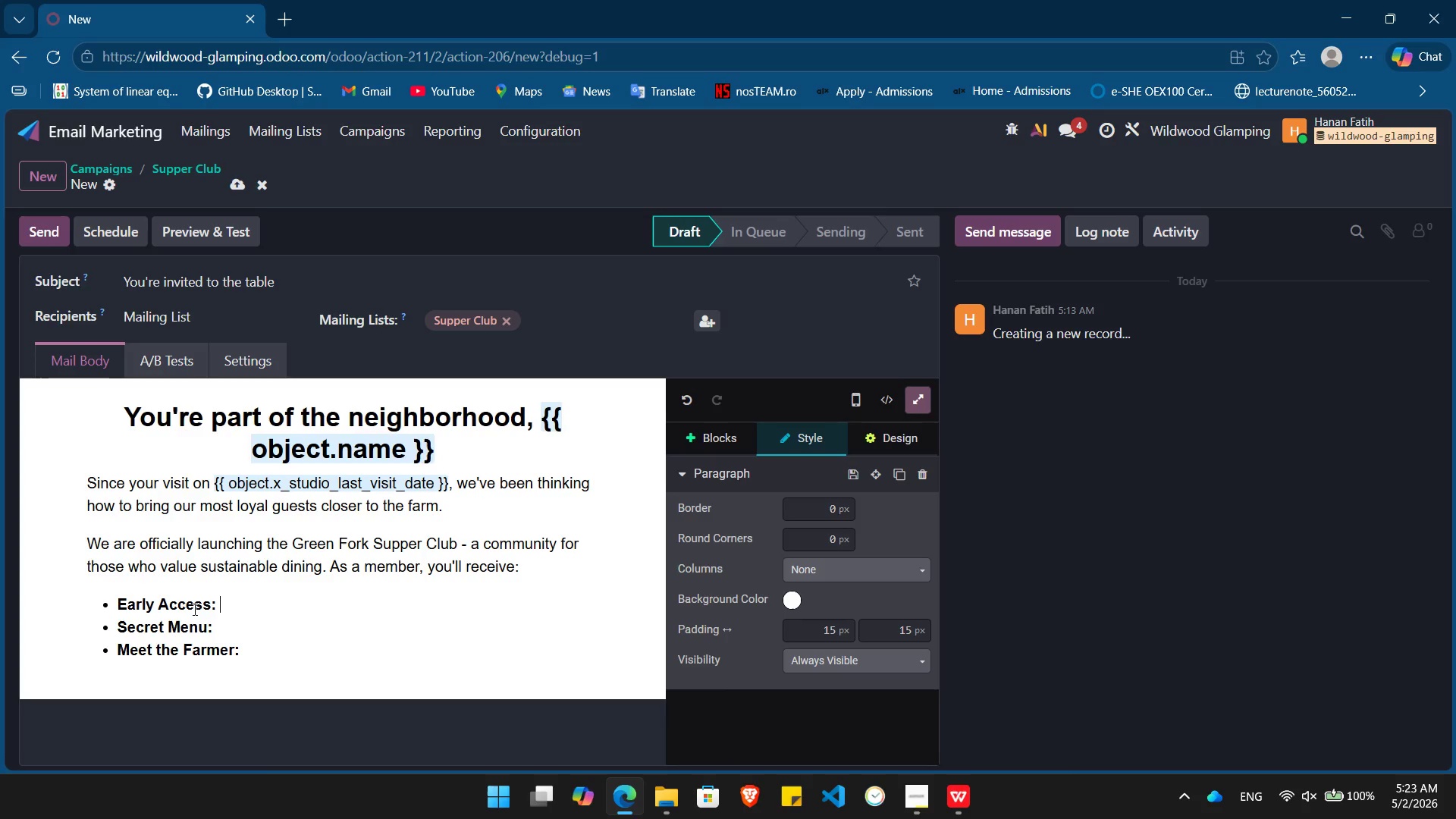 
key(Backspace)
 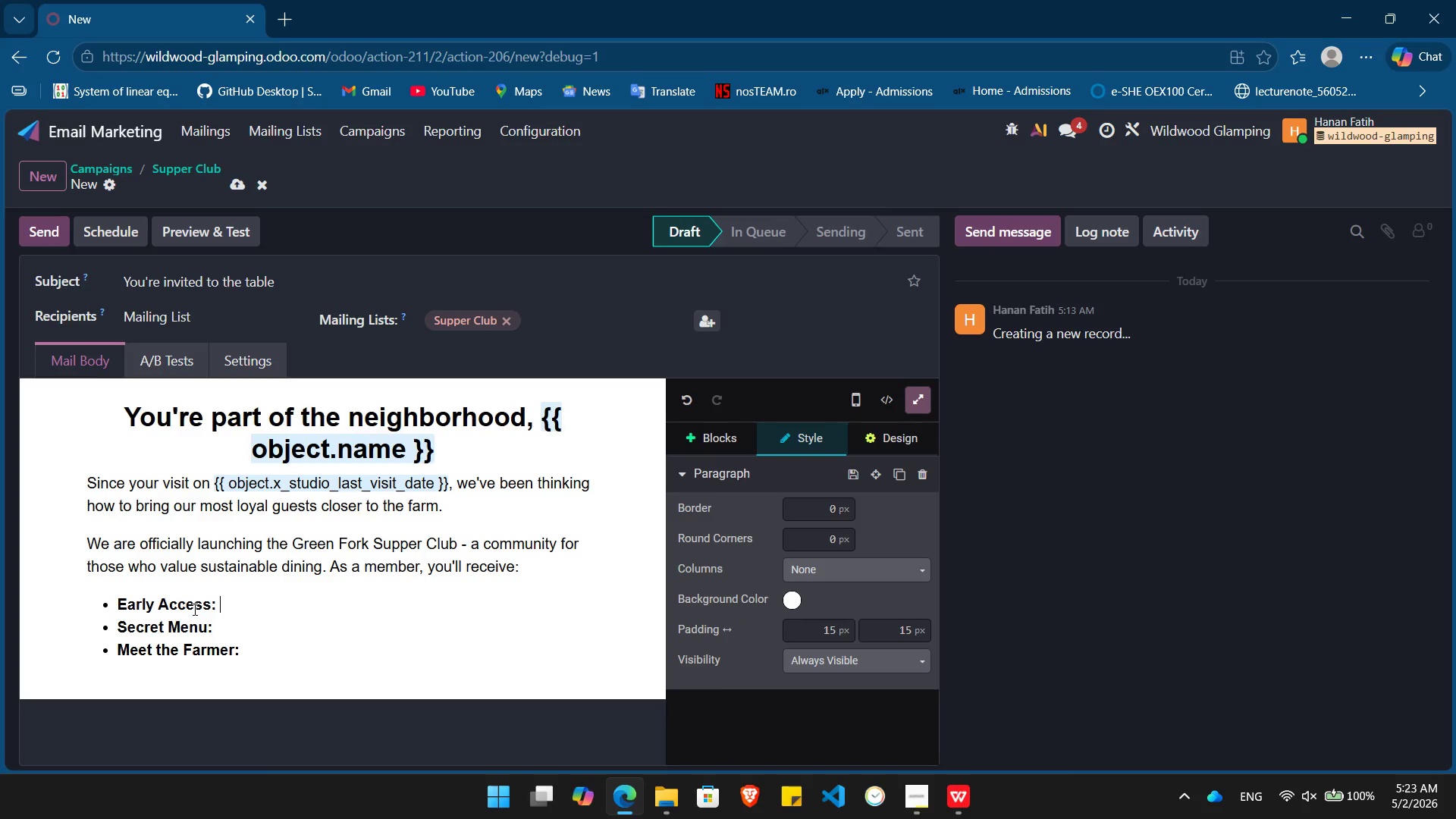 
key(Numpad4)
 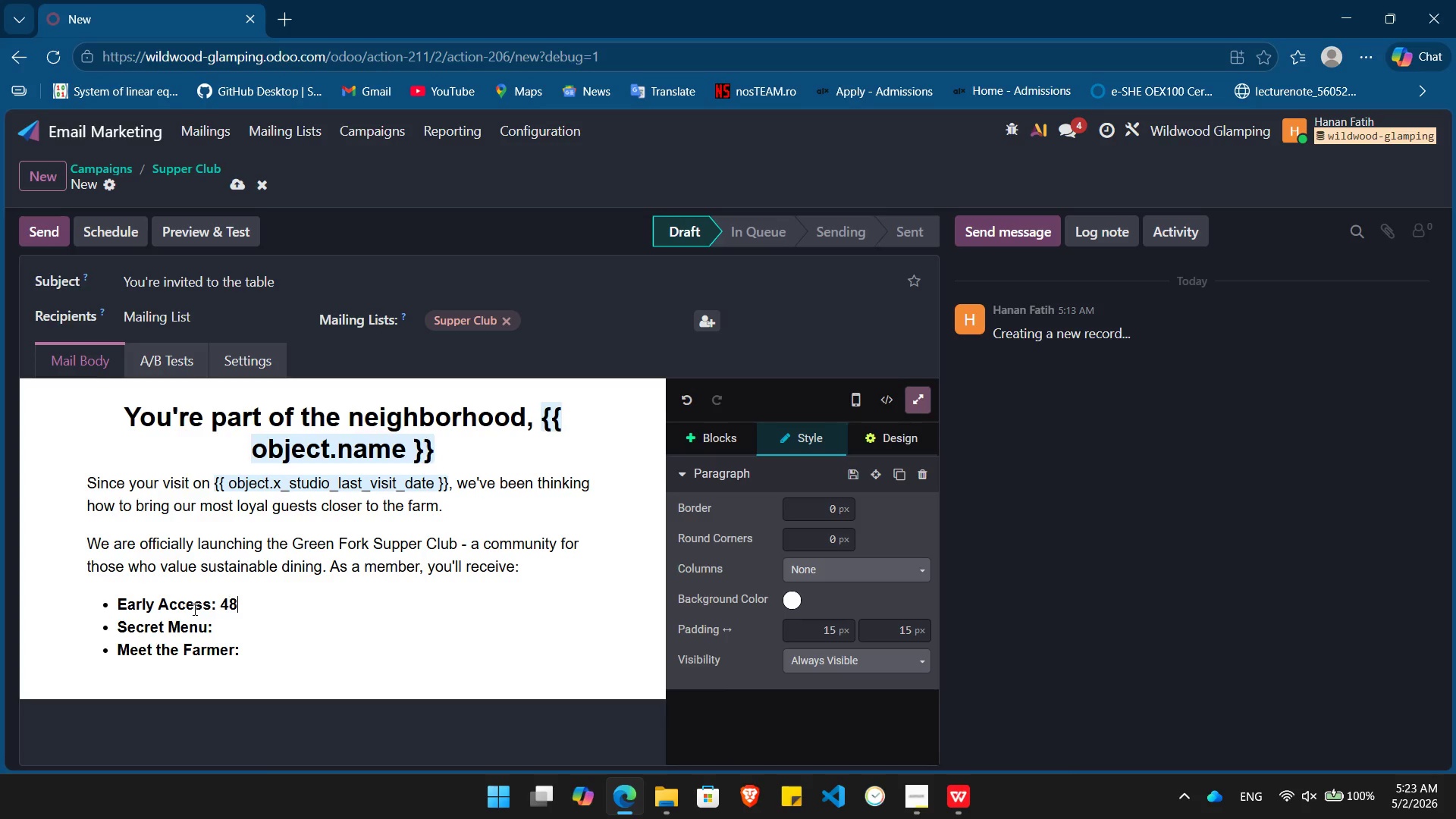 
key(Numpad8)
 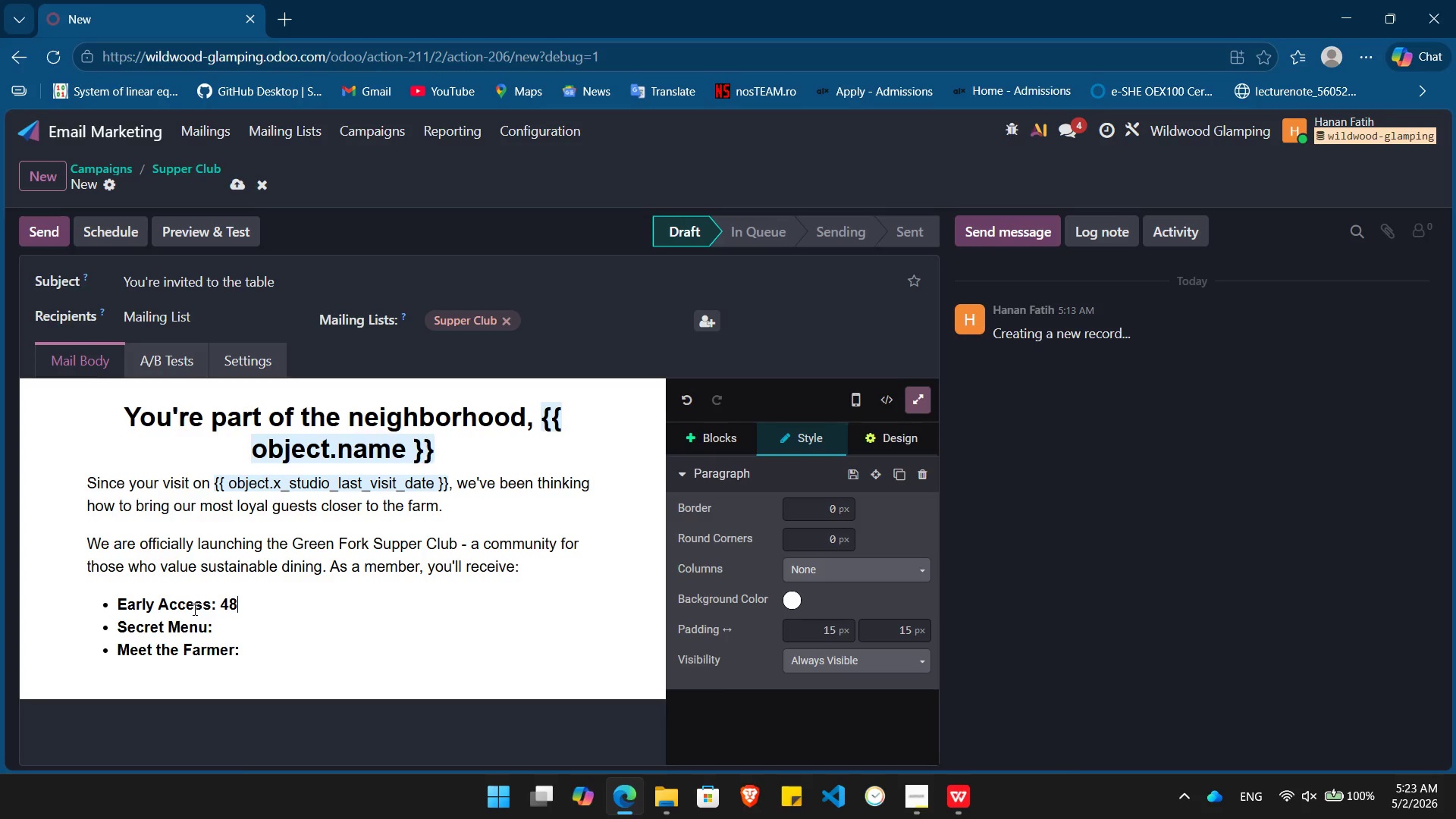 
key(Minus)
 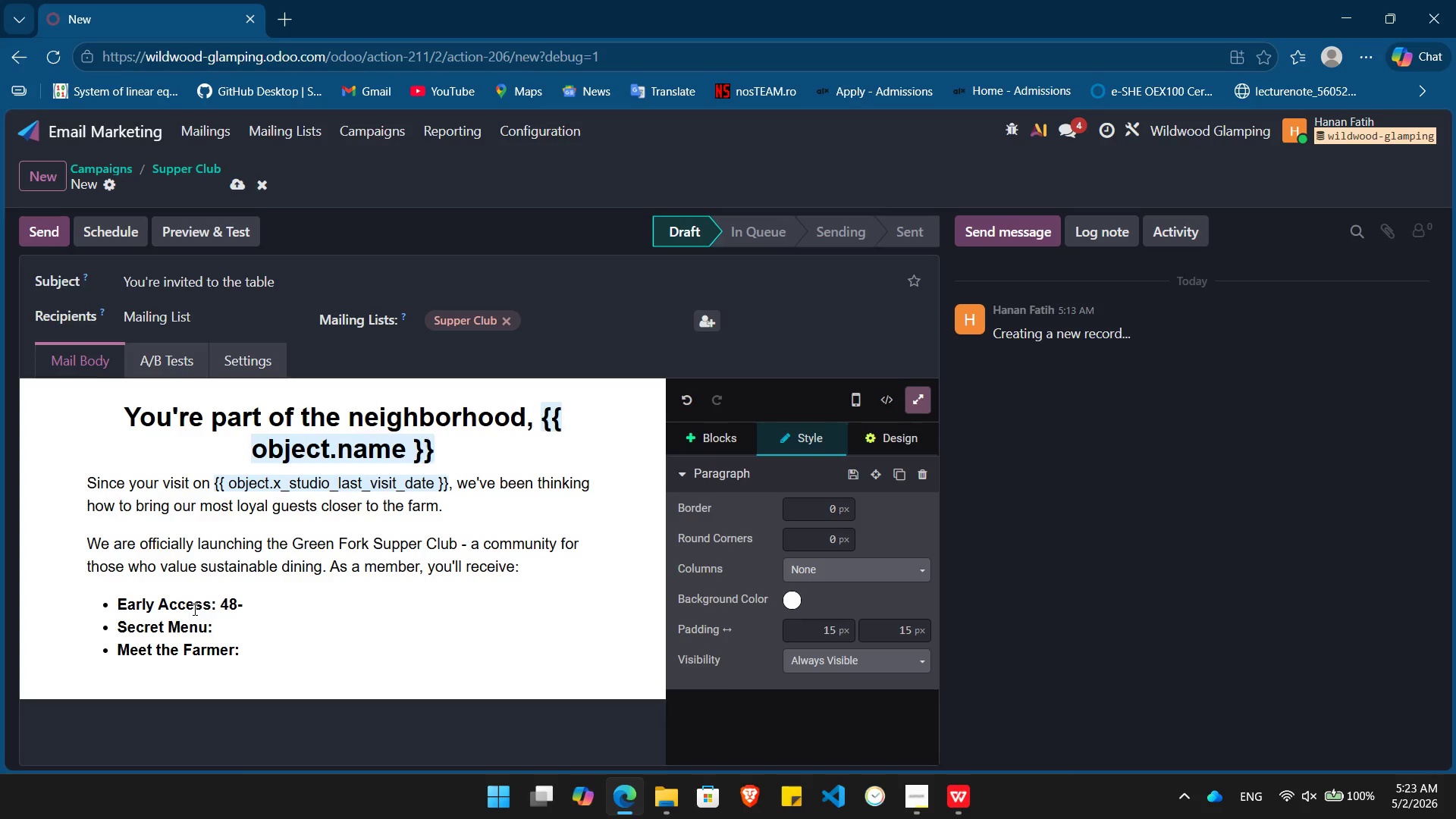 
key(Backspace)
 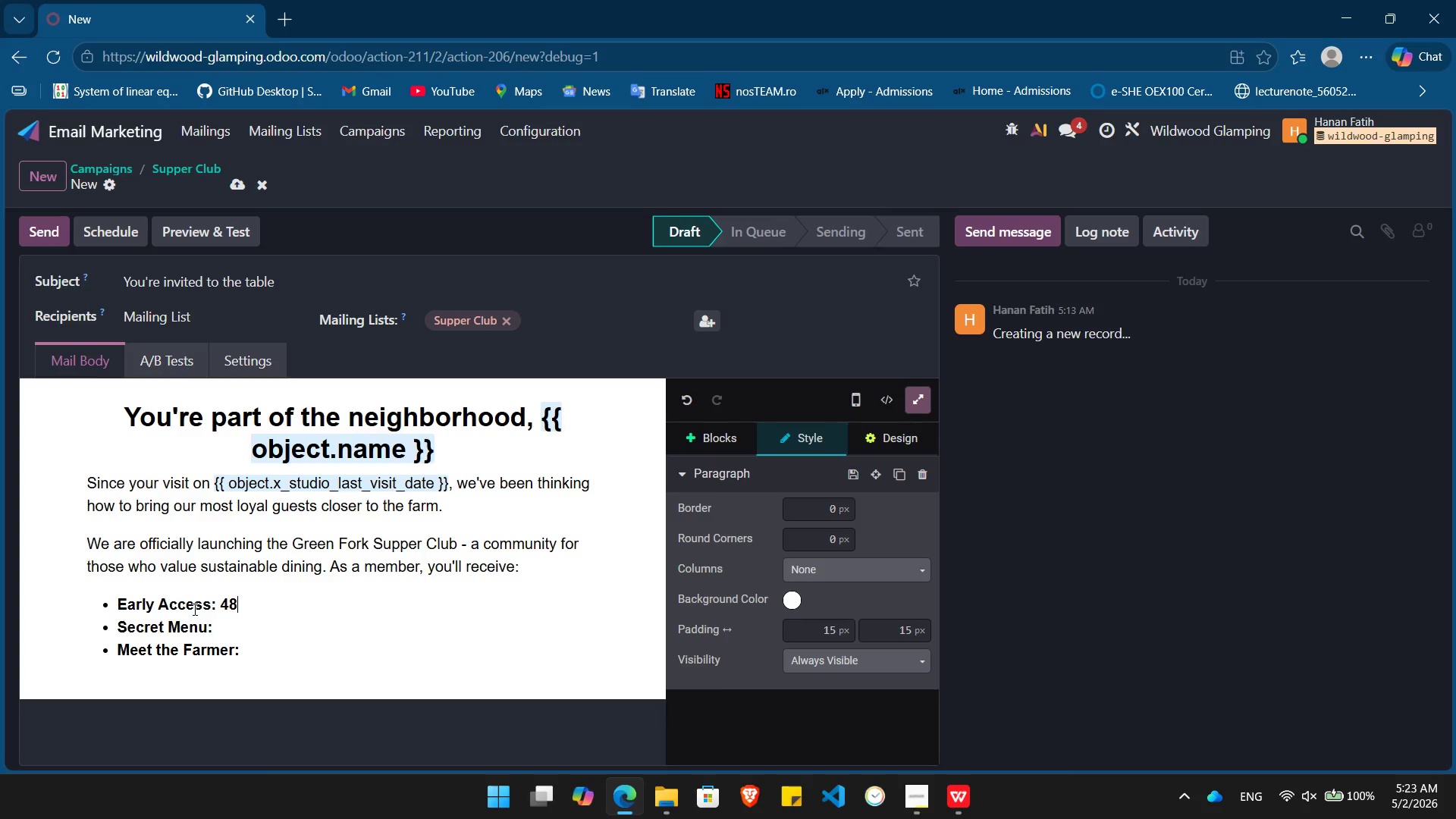 
key(Backspace)
 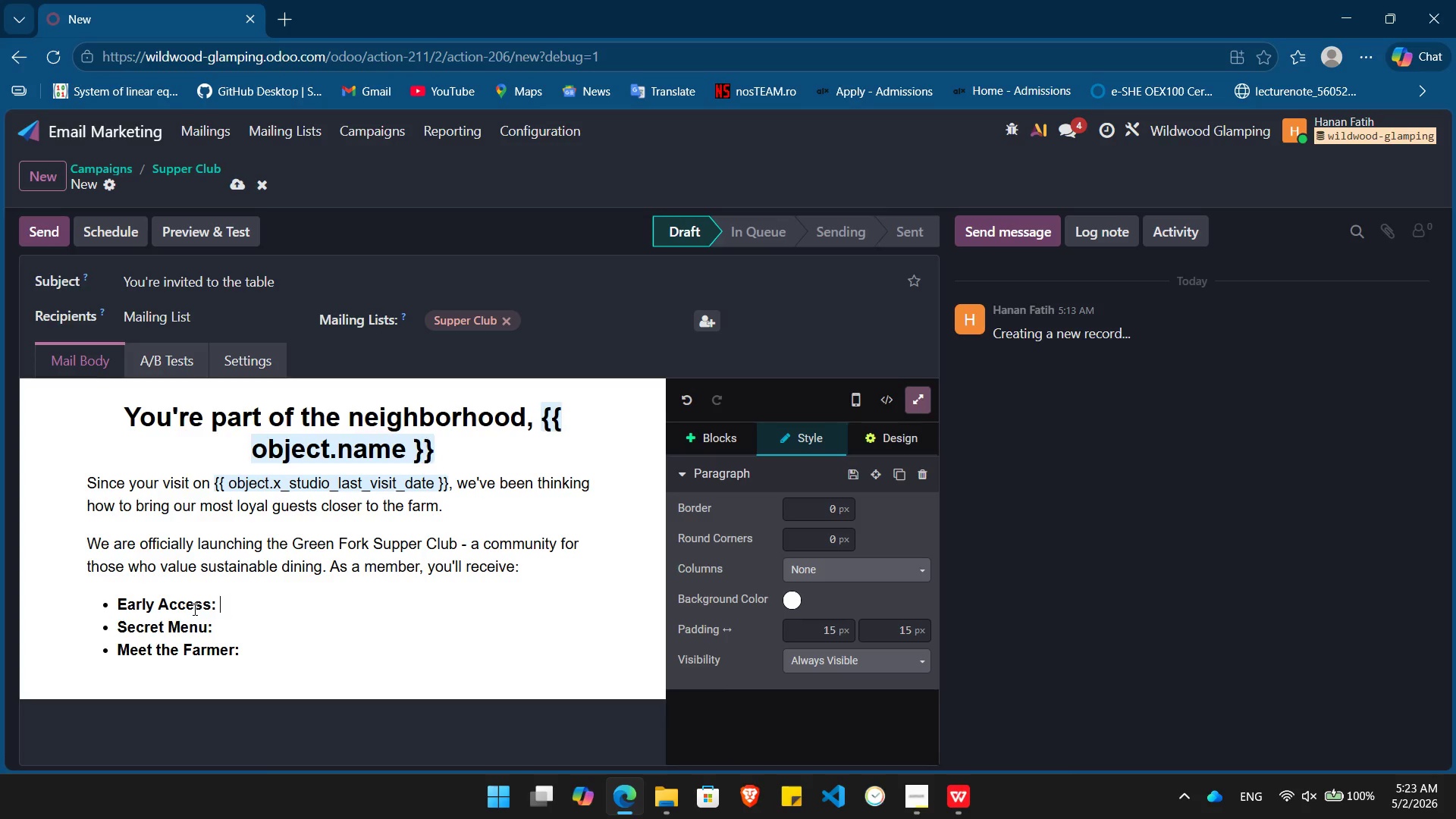 
key(Backspace)
 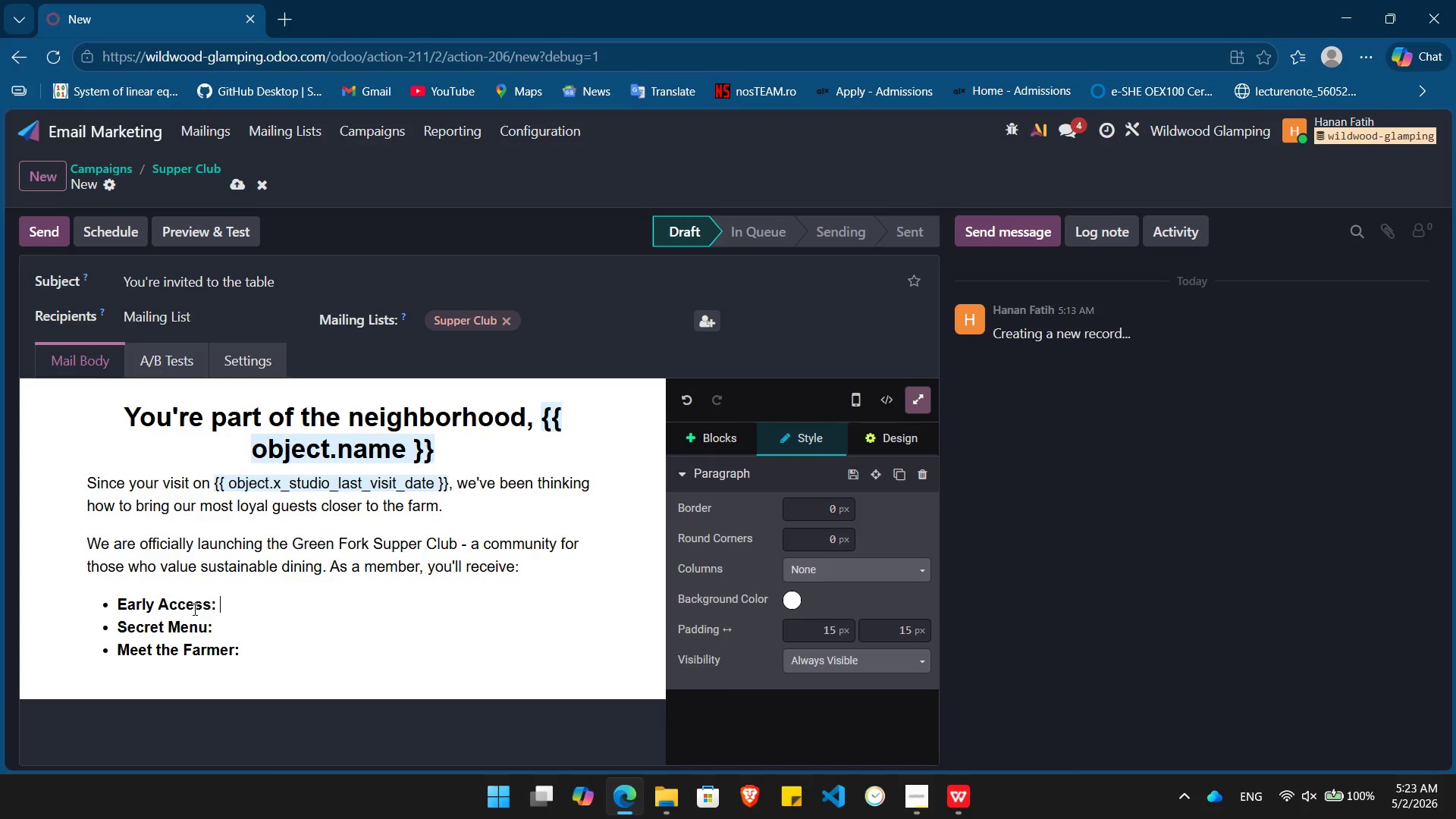 
key(Control+B)
 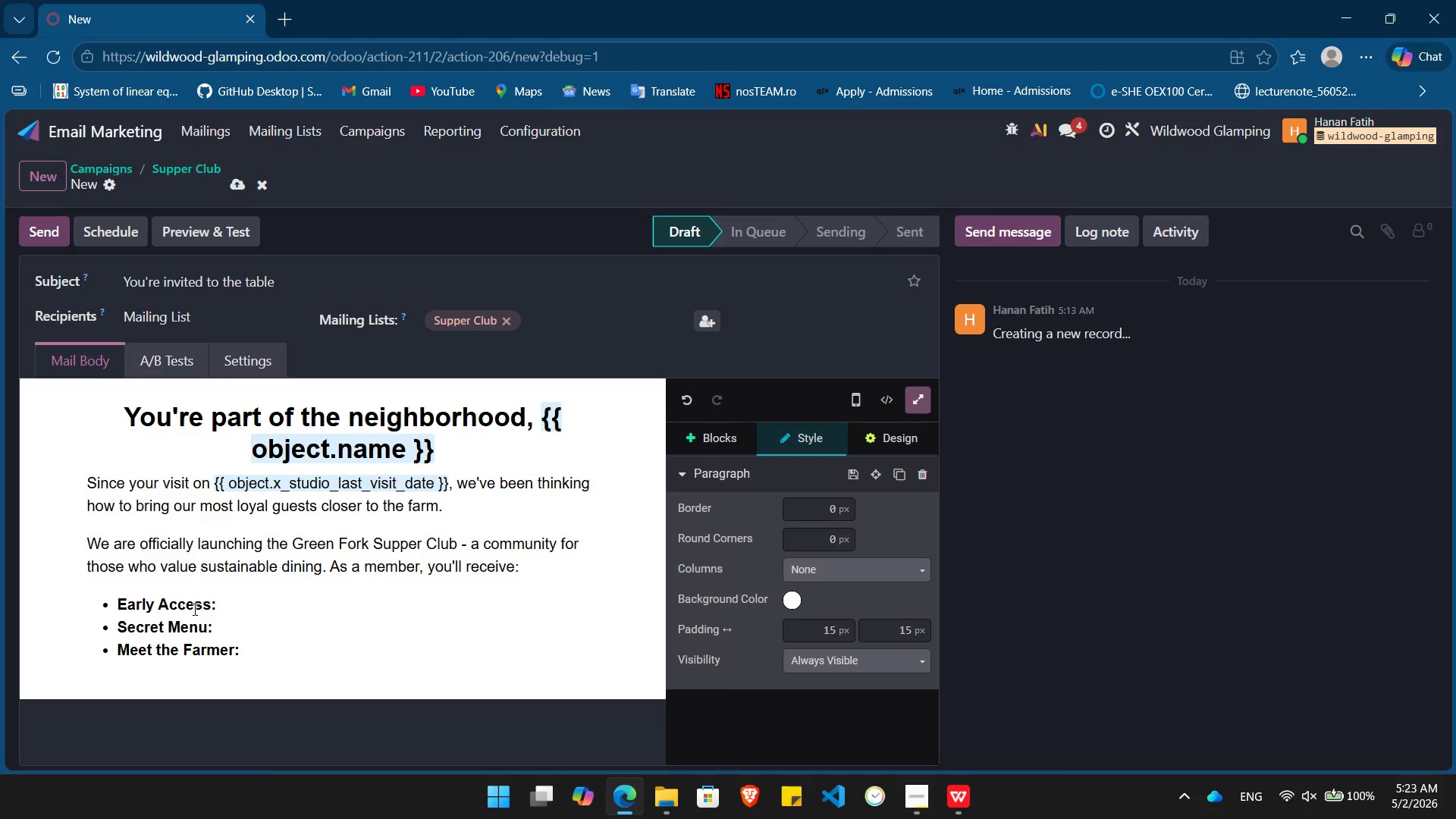 
type(48-hour priority booking for our Harvest Dinners.)
 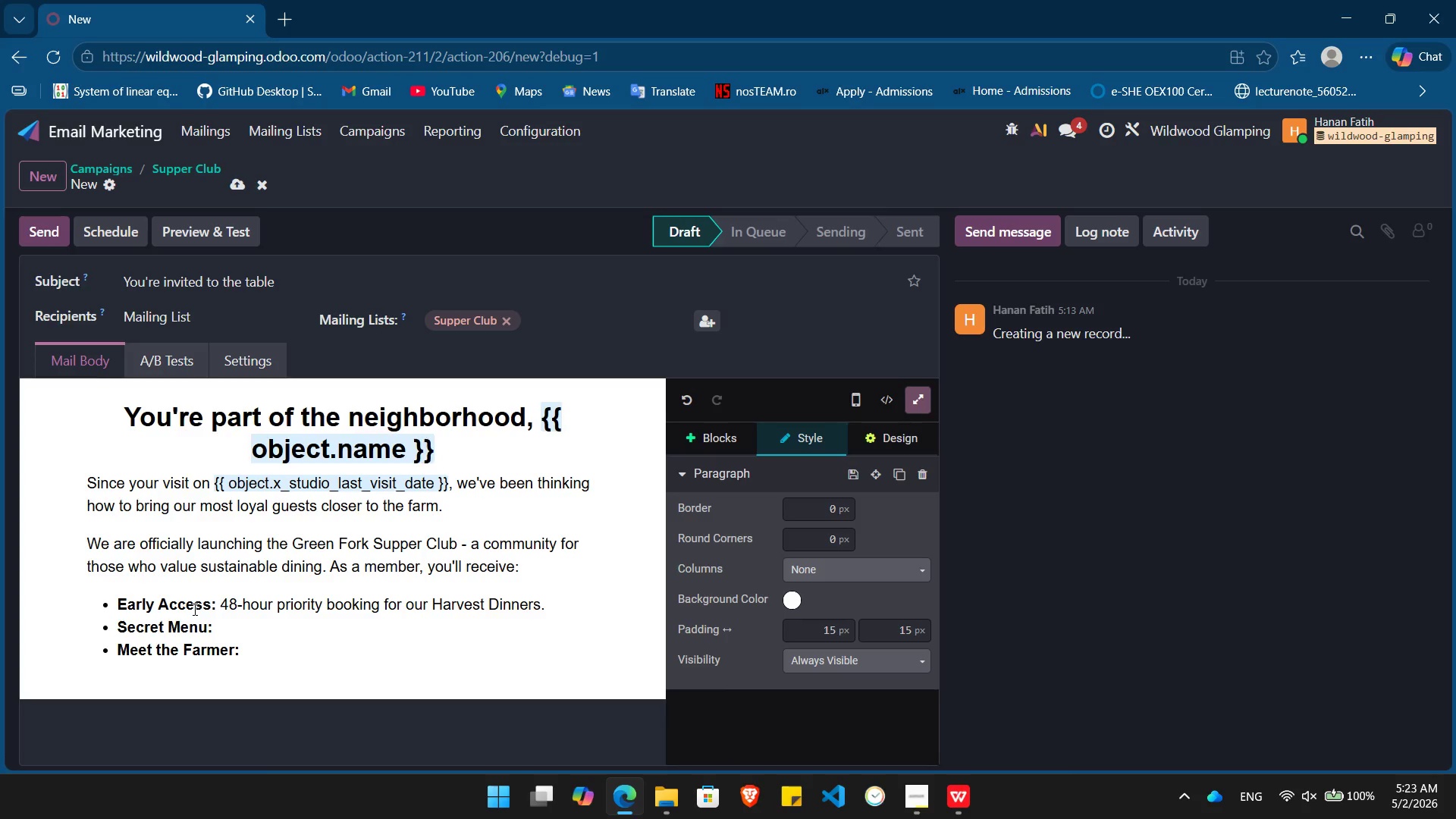 
key(ArrowDown)
 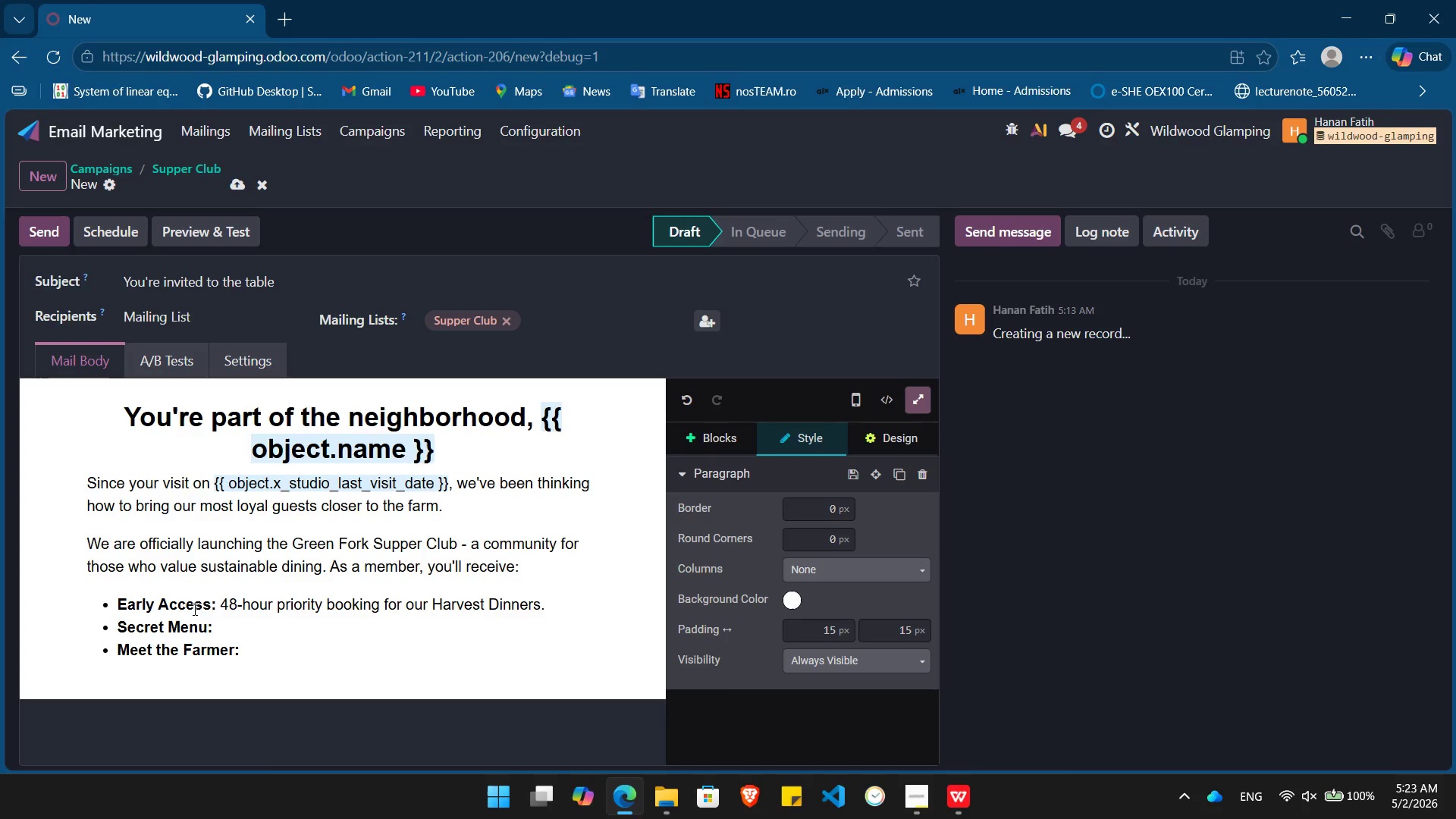 
key(Space)
 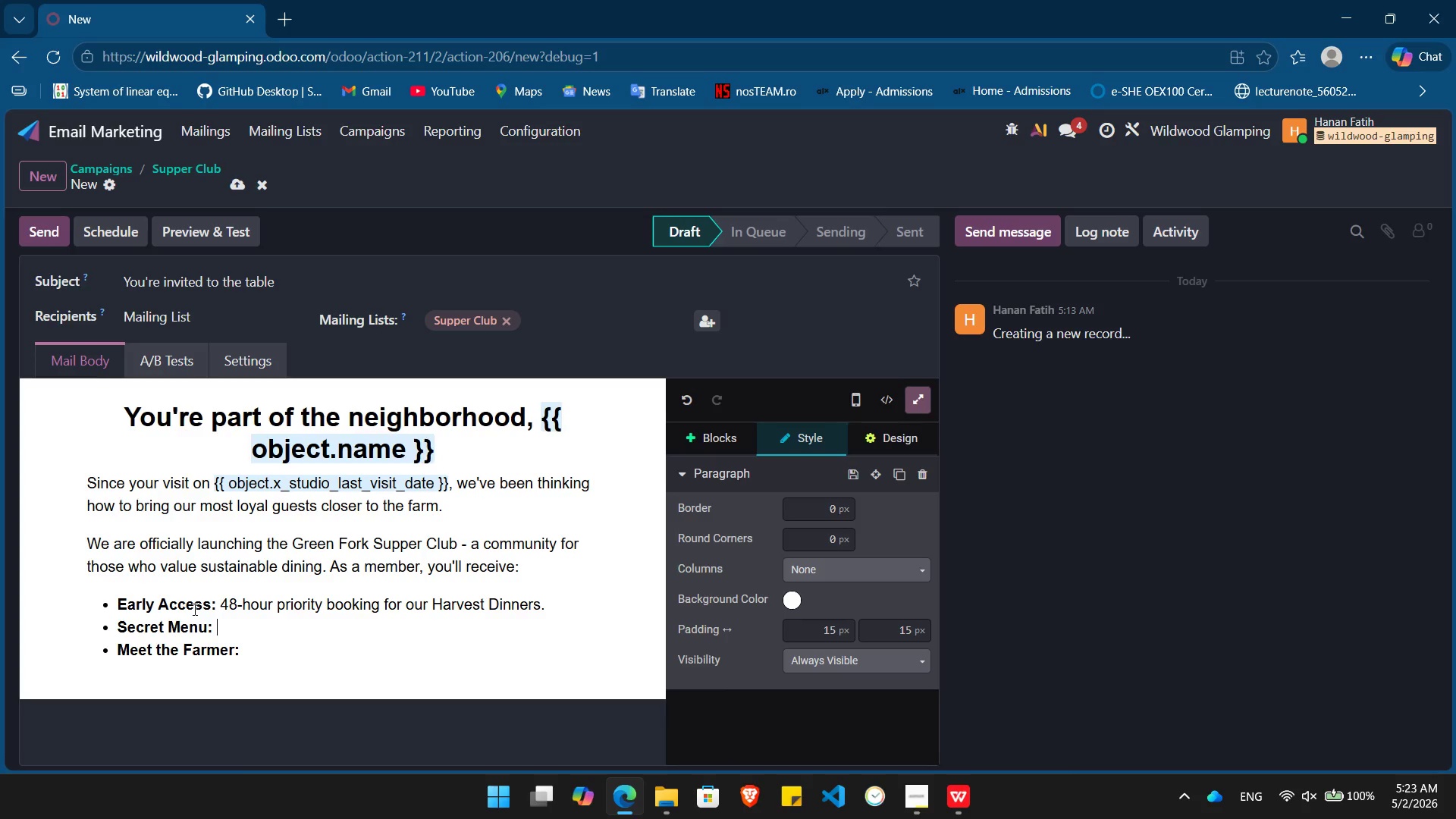 
key(Control+ControlLeft)
 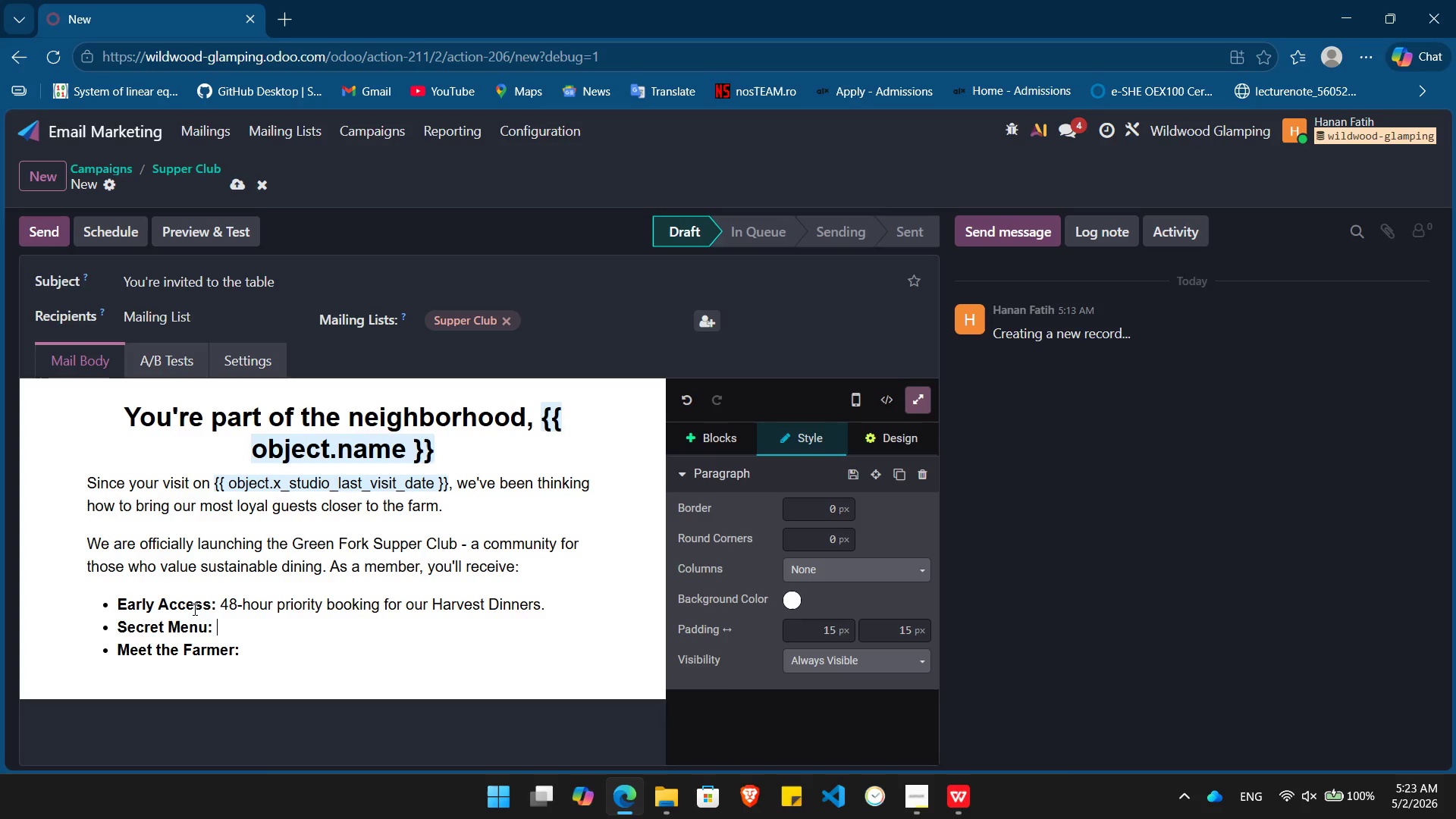 
key(Control+B)
 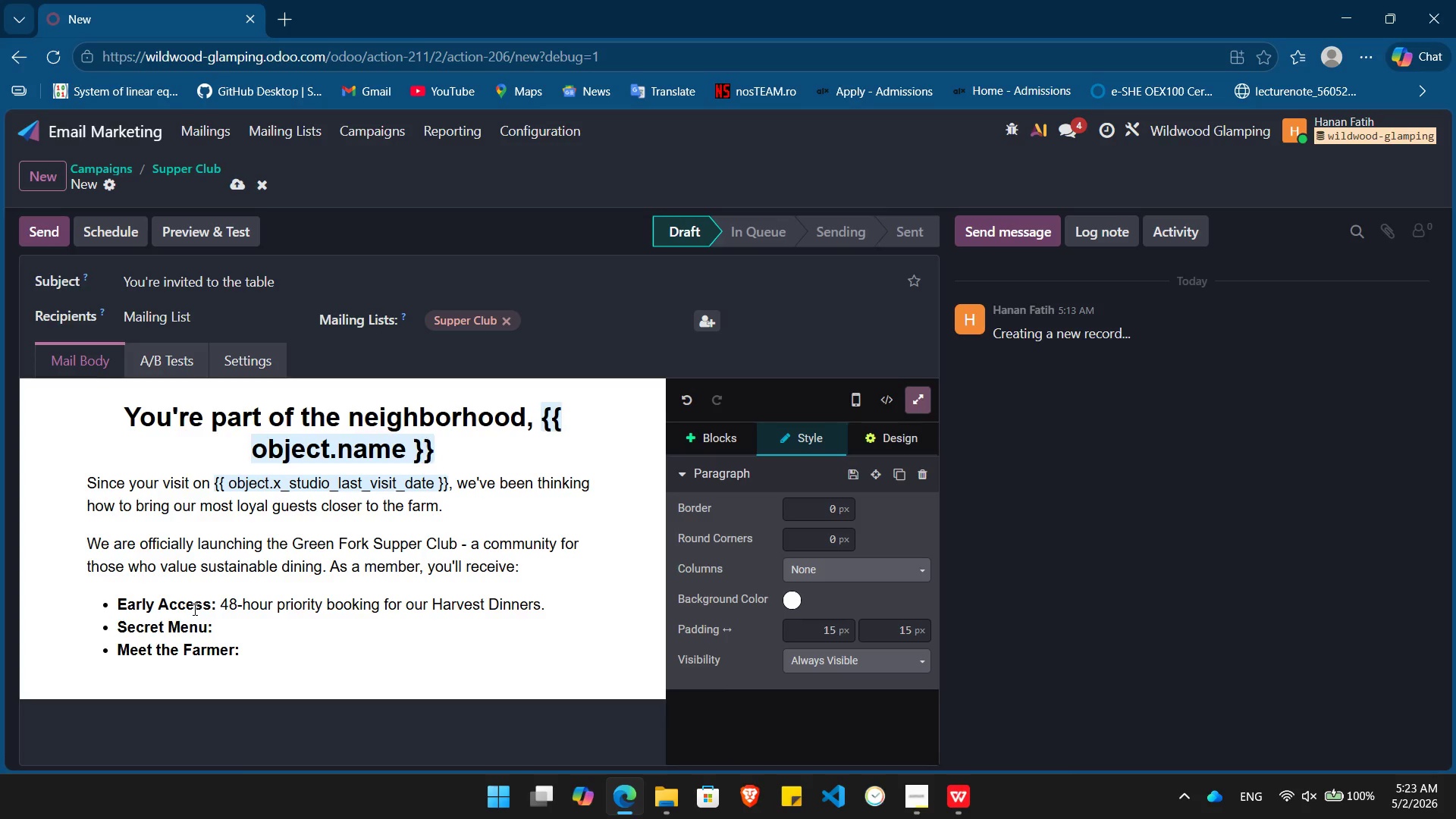 
type(Off-menu /)
 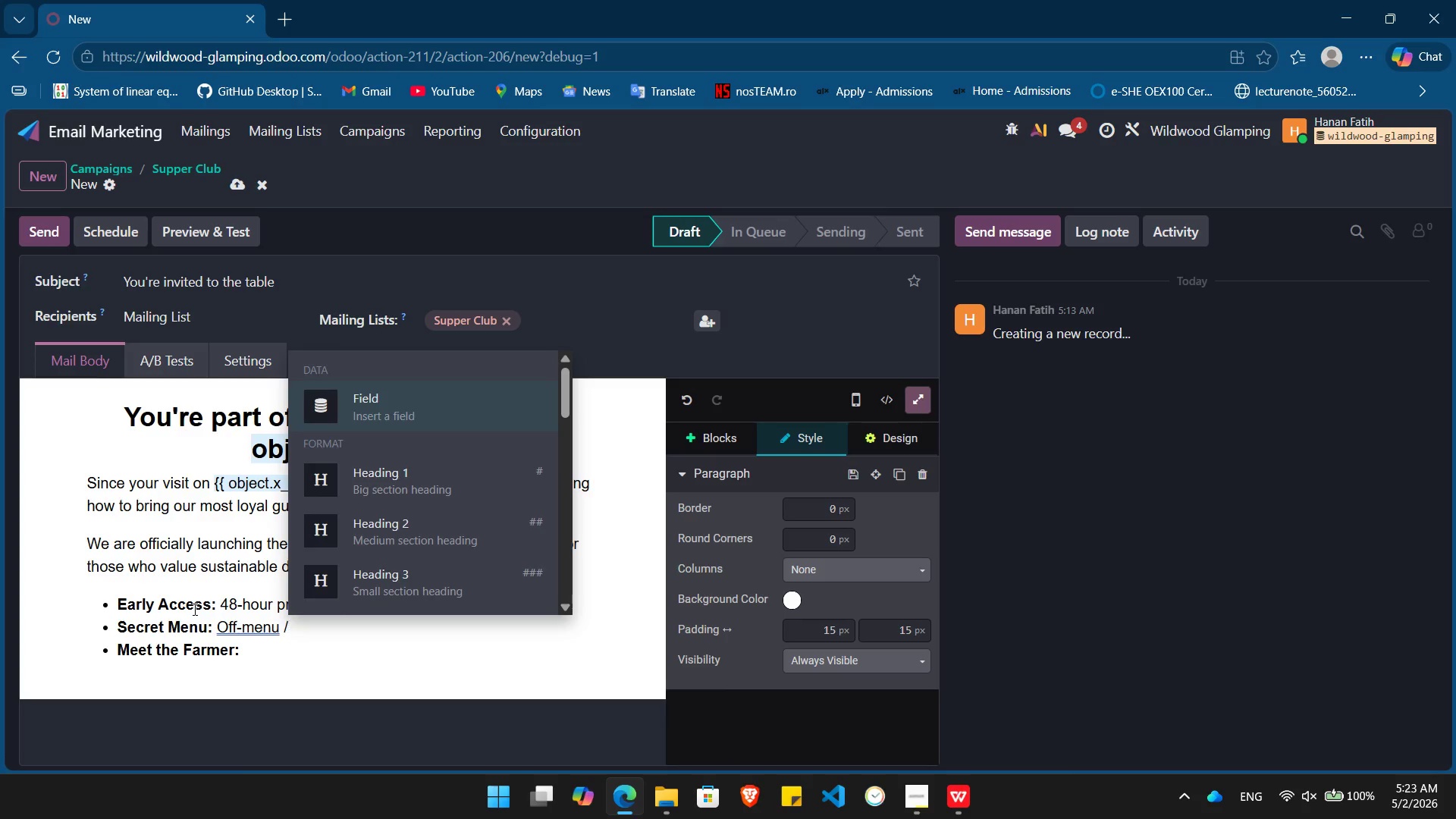 
key(Enter)
 